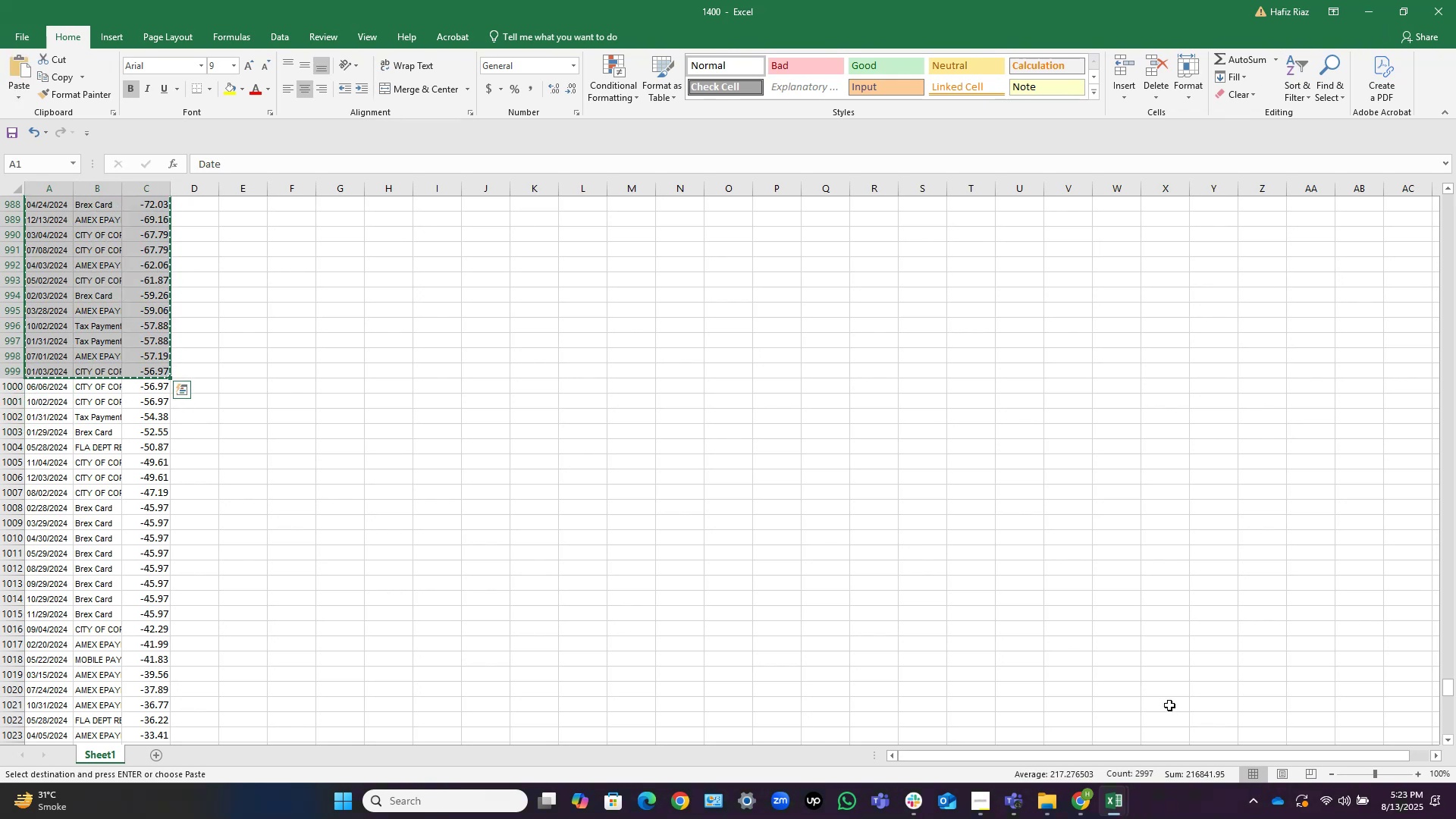 
left_click([1124, 803])
 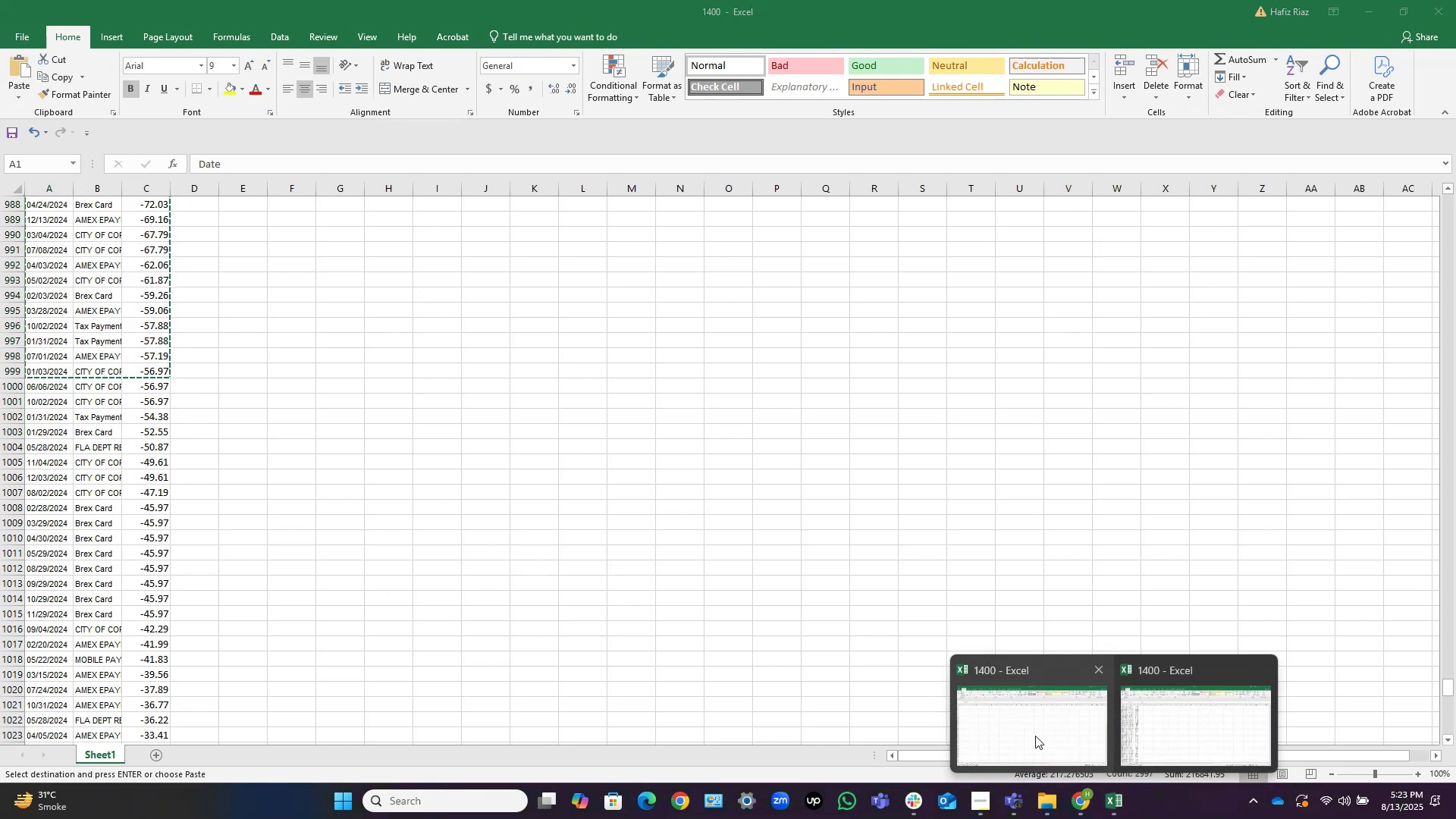 
left_click([1018, 718])
 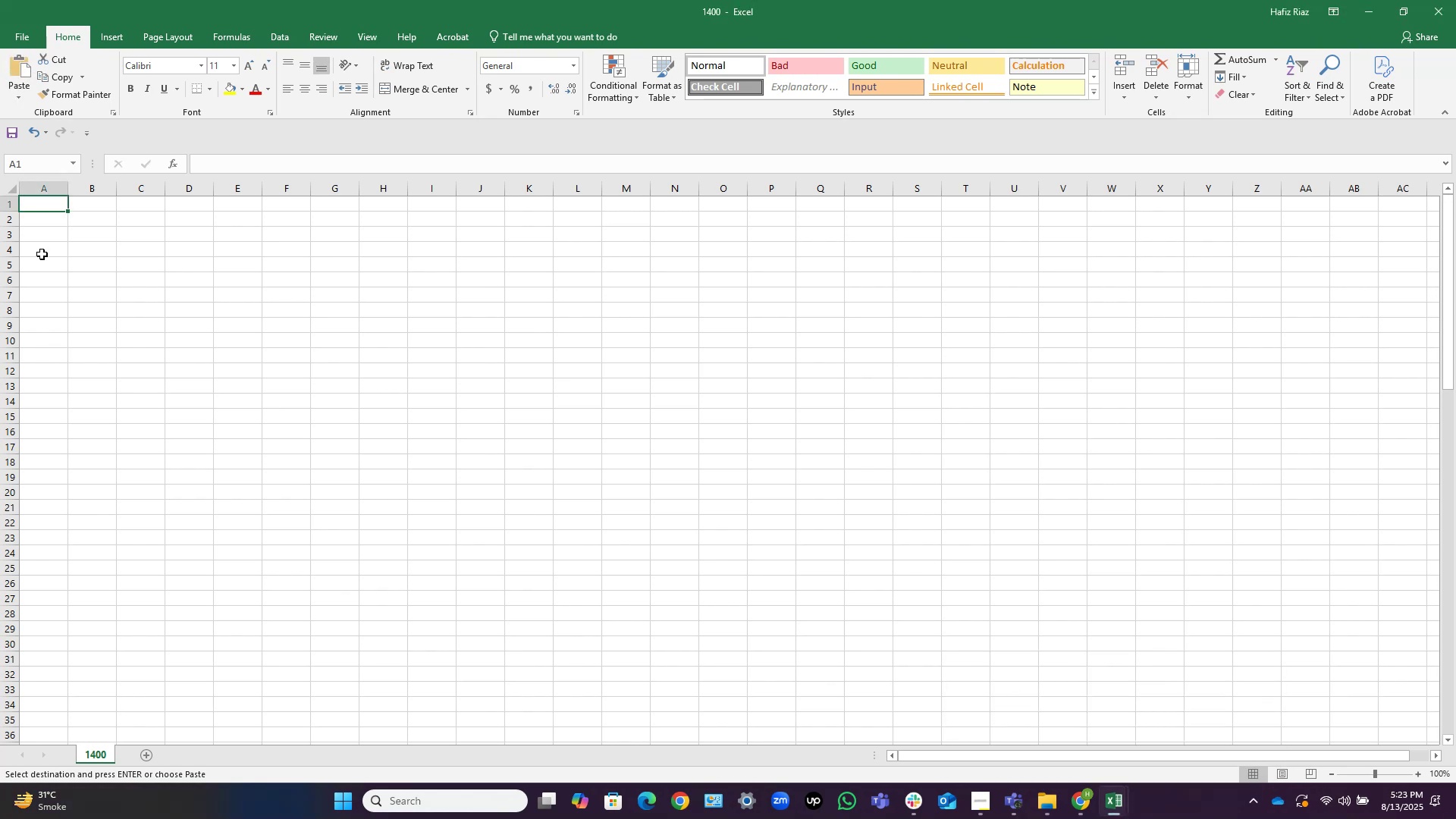 
scroll: coordinate [44, 243], scroll_direction: up, amount: 3.0
 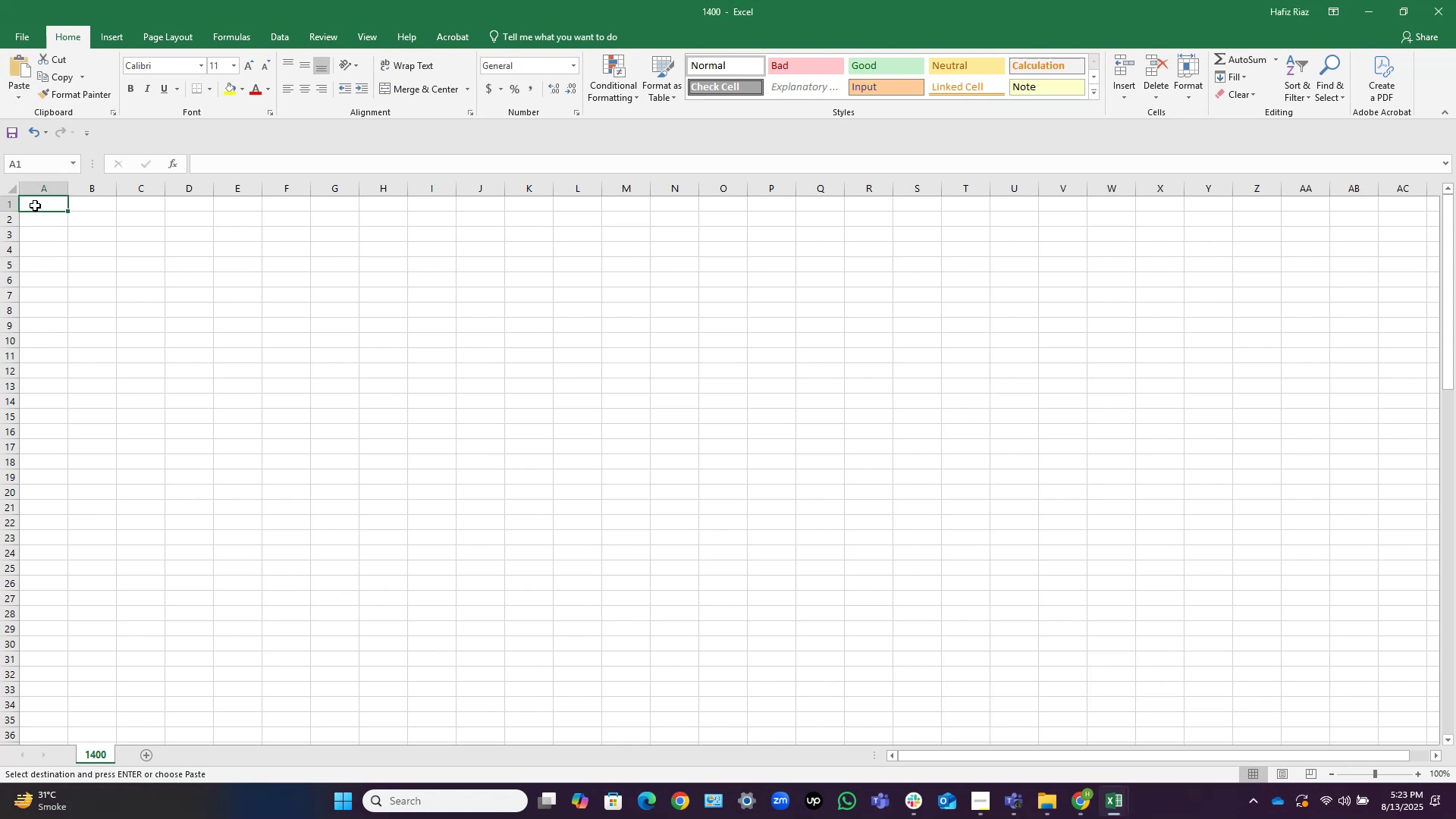 
left_click([36, 204])
 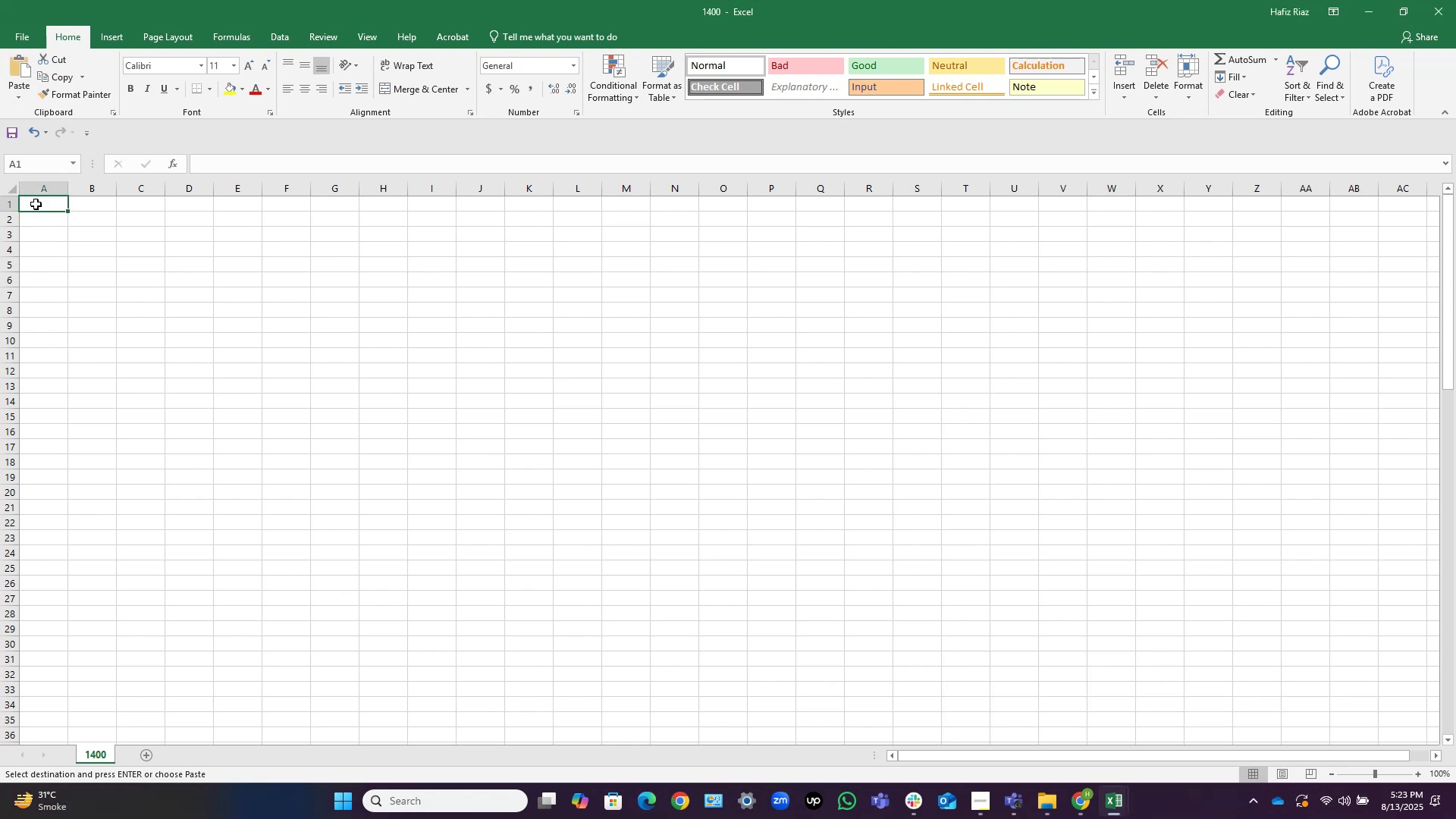 
key(Control+V)
 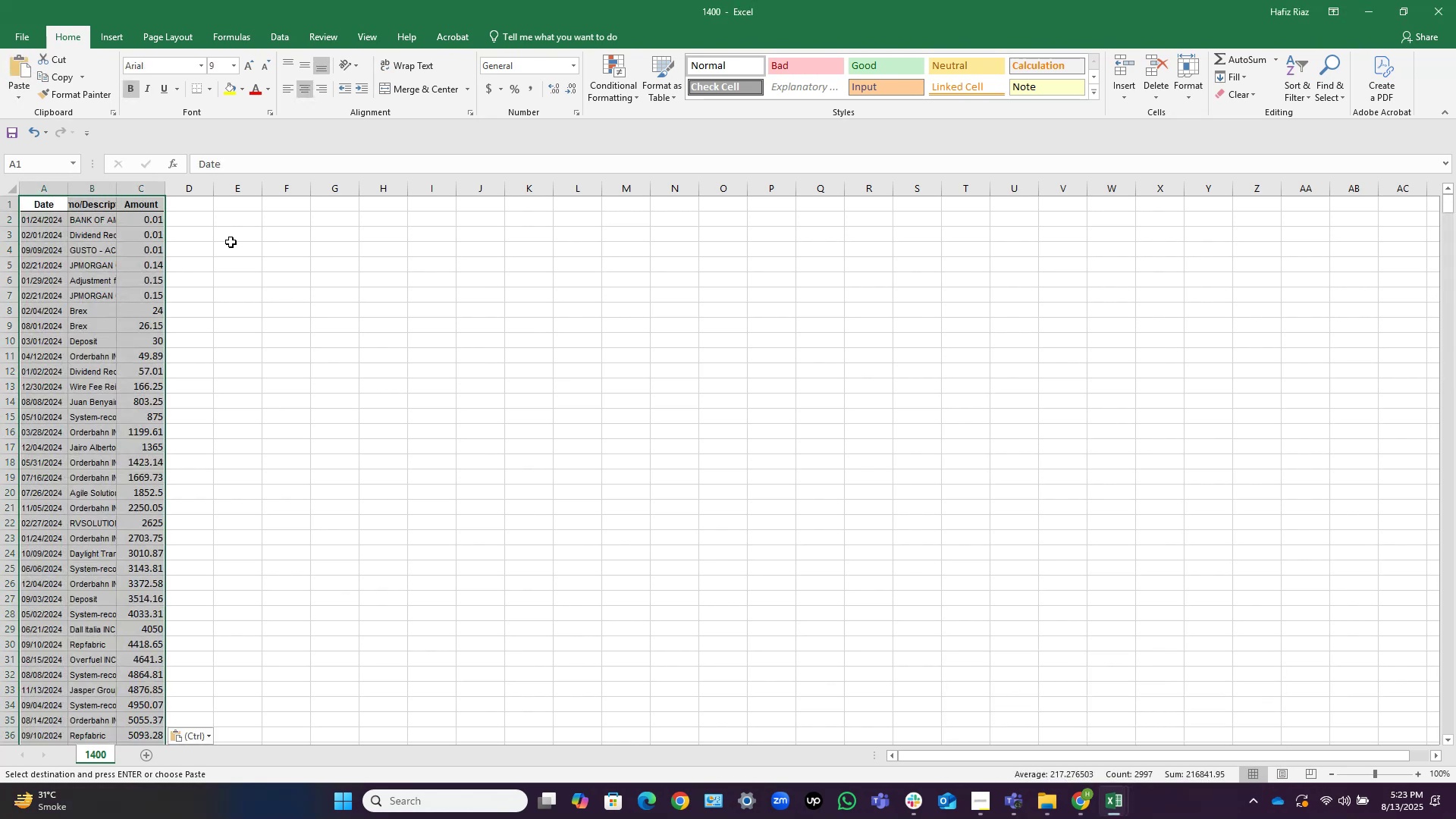 
key(Control+S)
 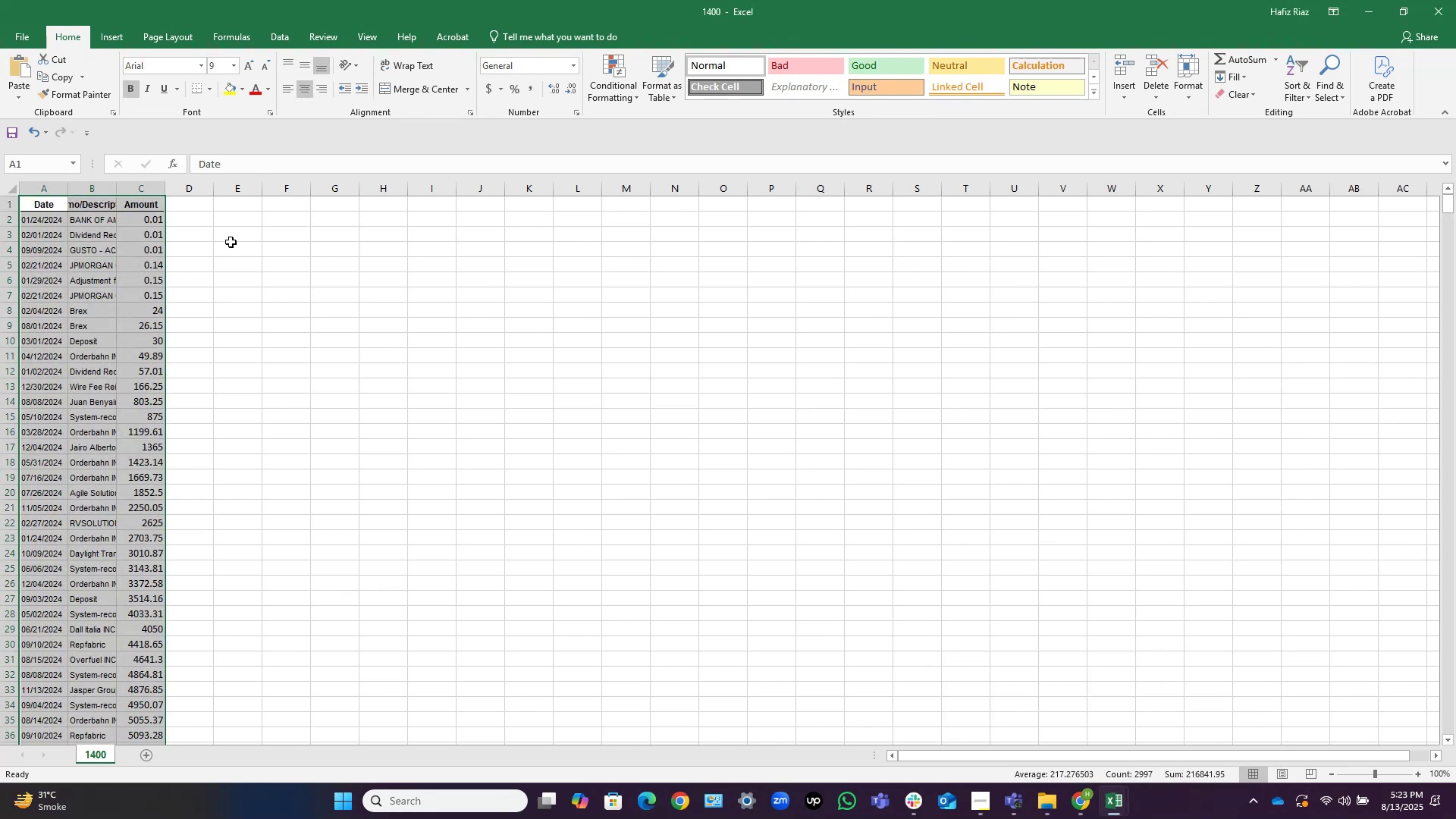 
key(Control+S)
 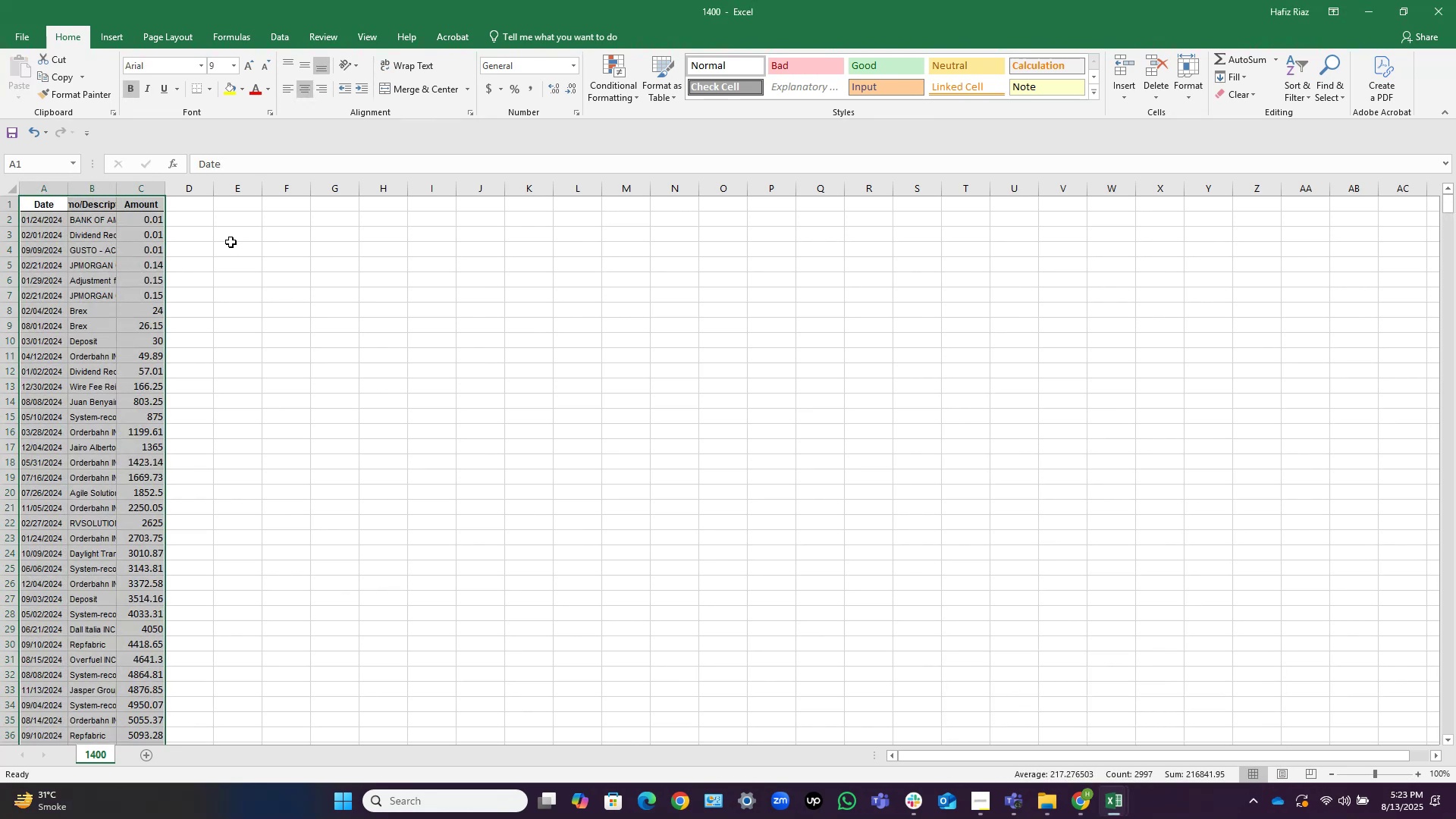 
key(Control+S)
 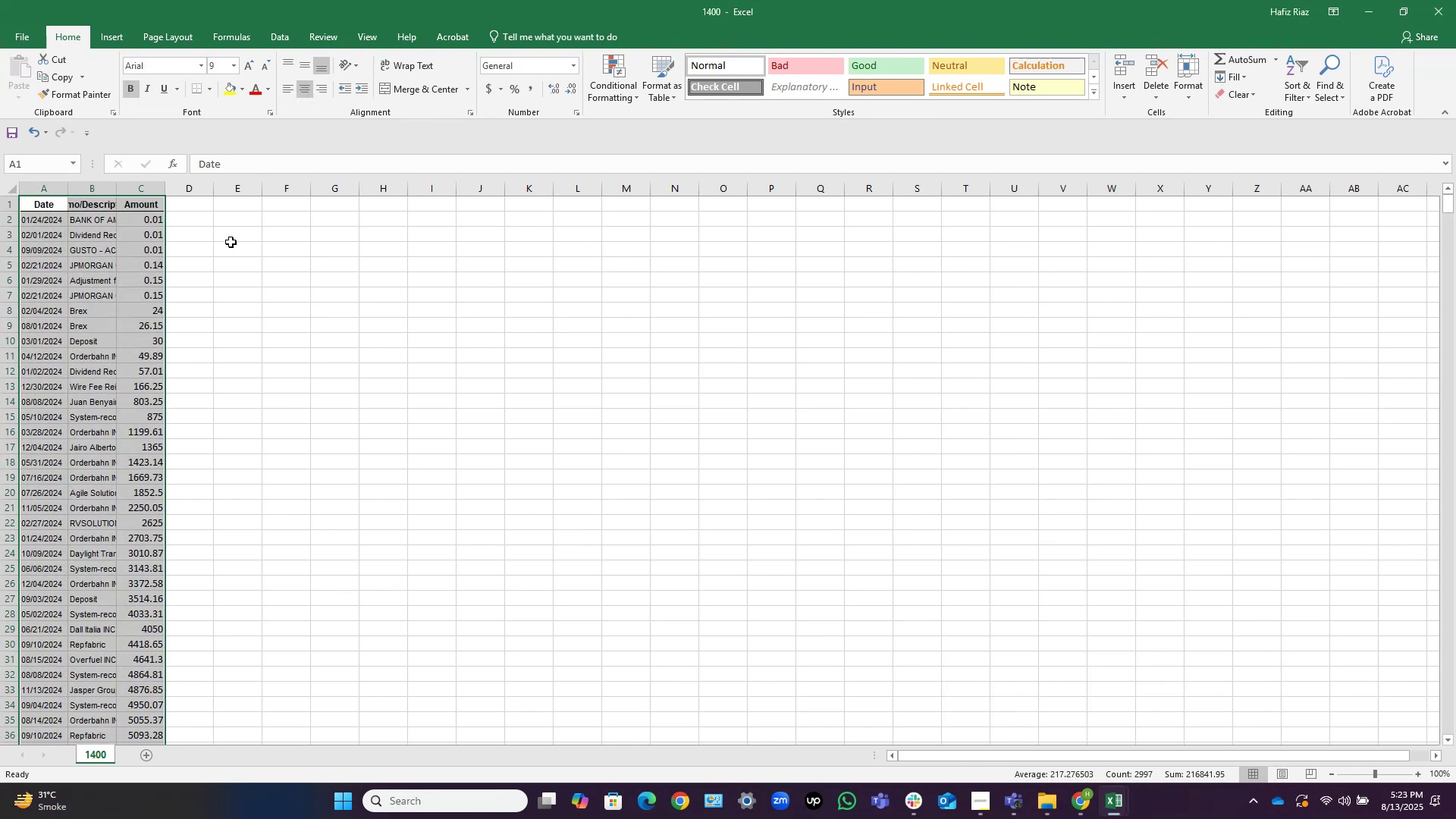 
key(Control+S)
 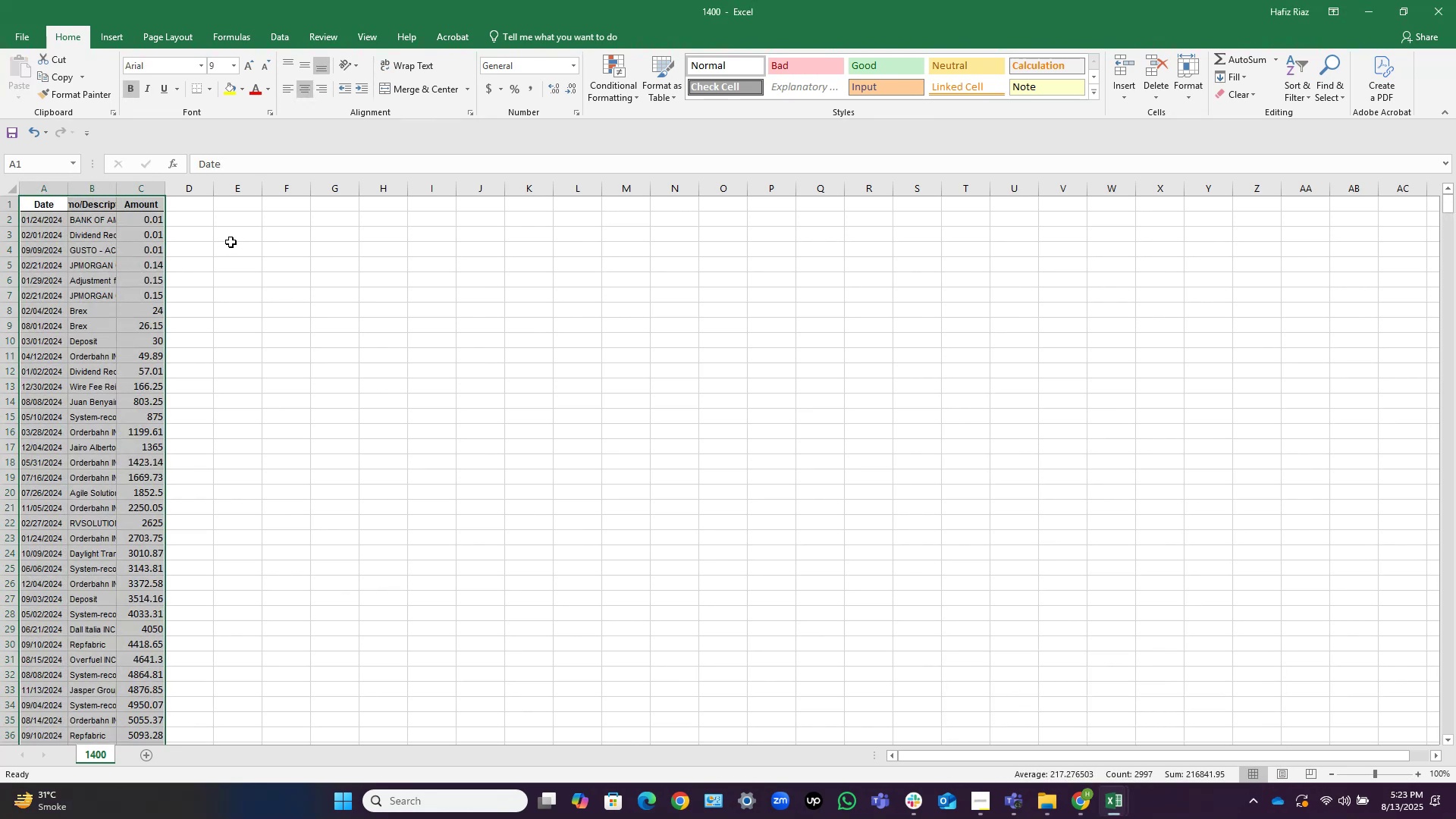 
key(Control+S)
 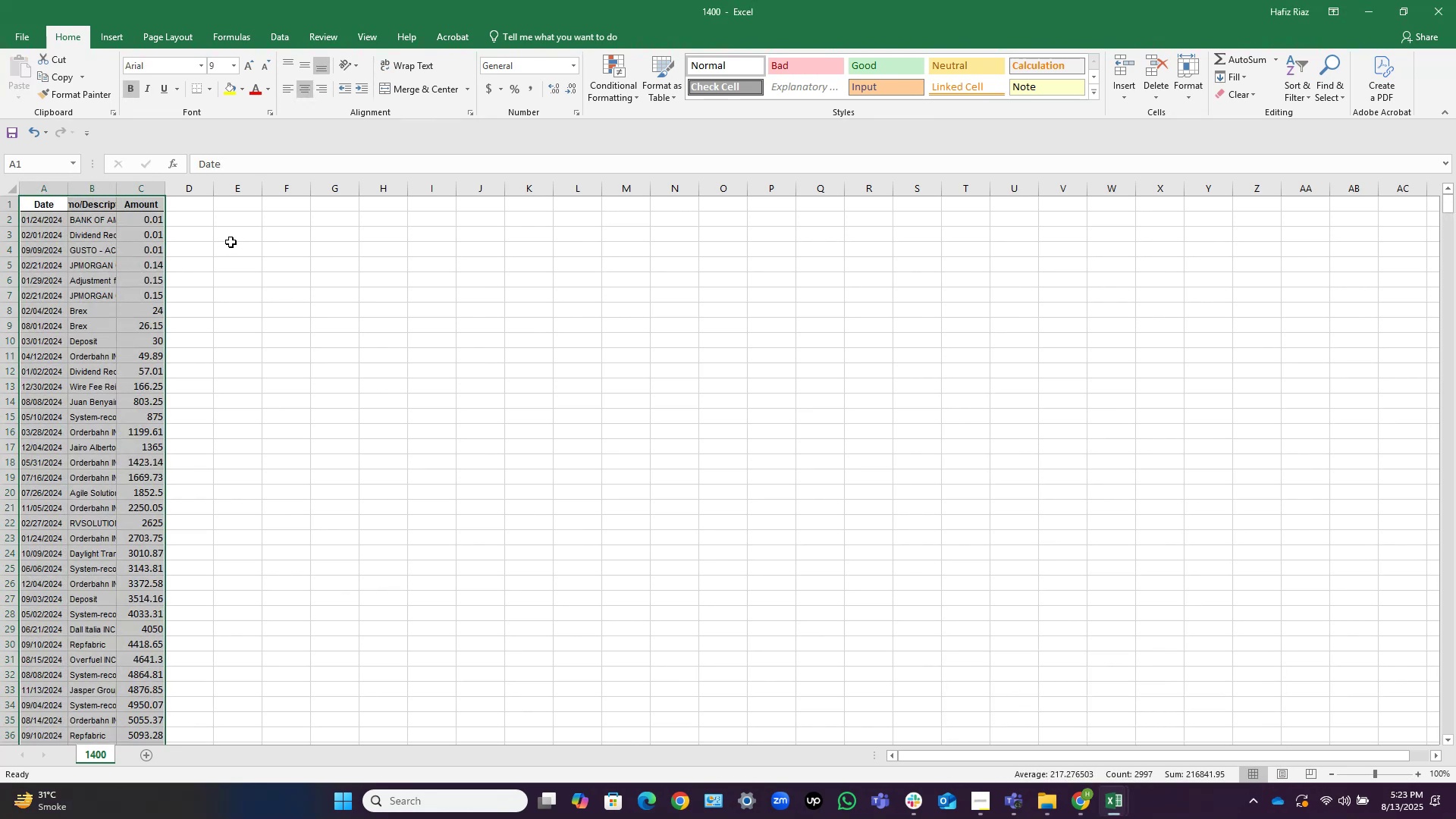 
key(Control+S)
 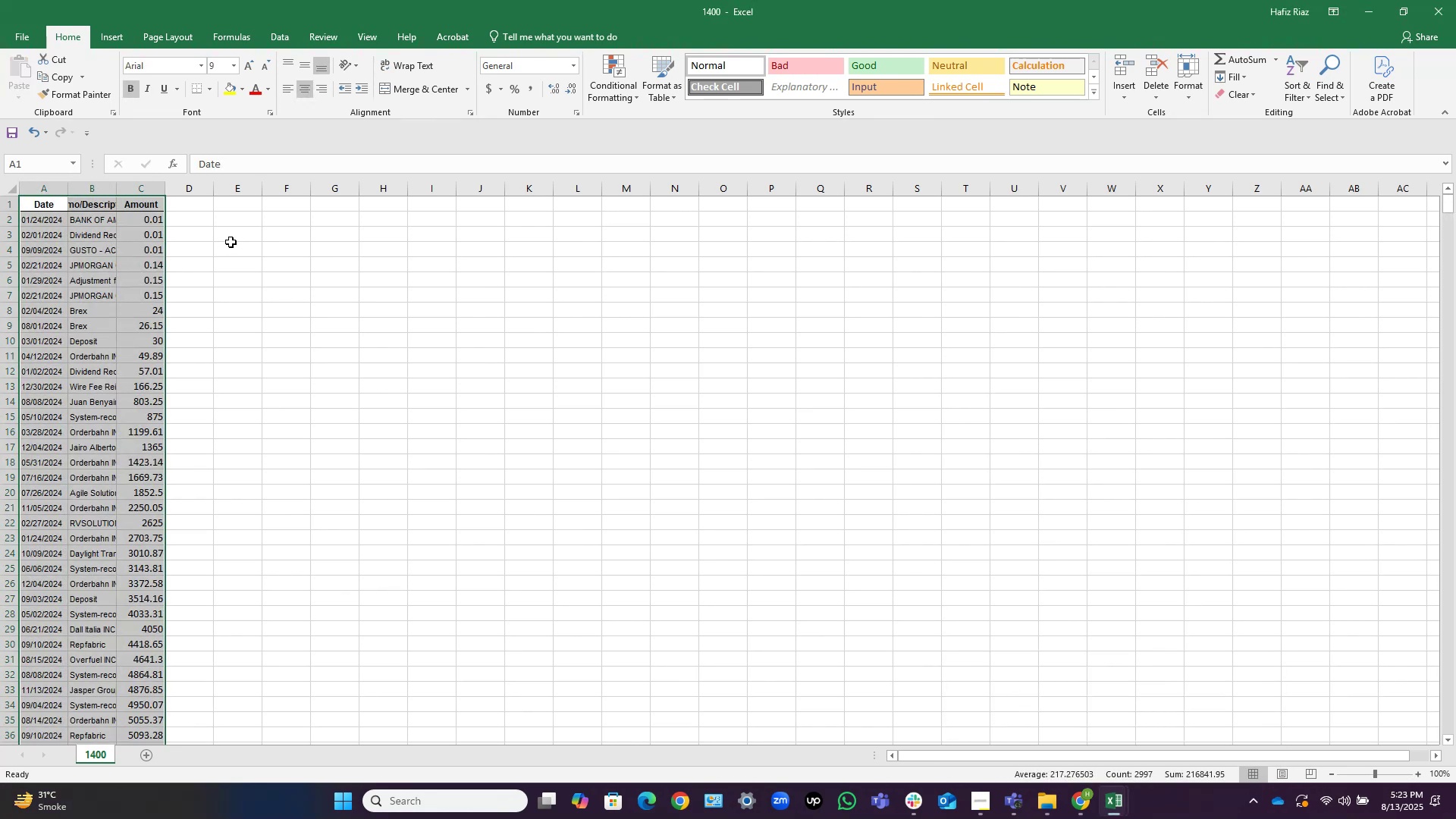 
key(Control+S)
 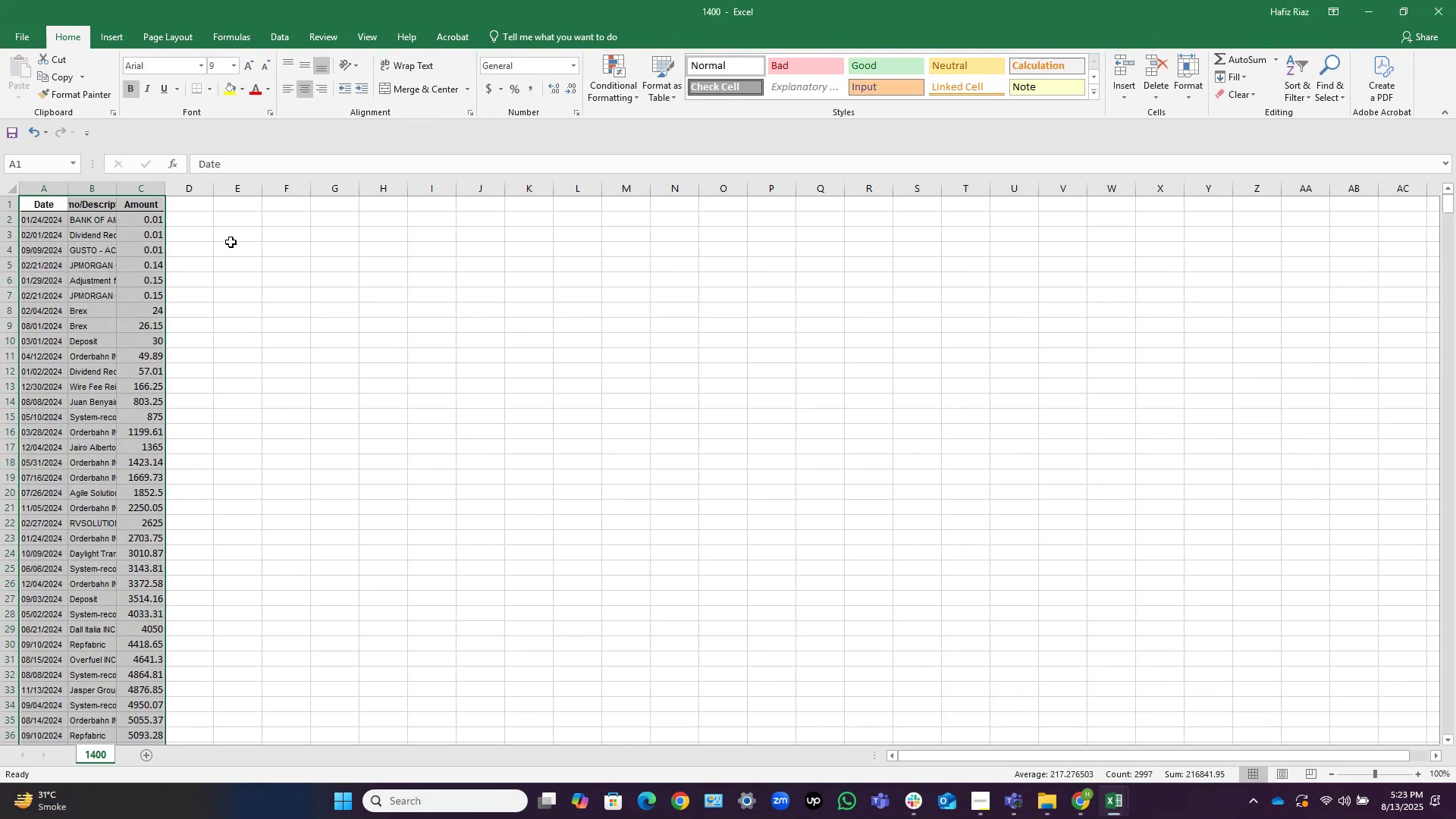 
key(Control+S)
 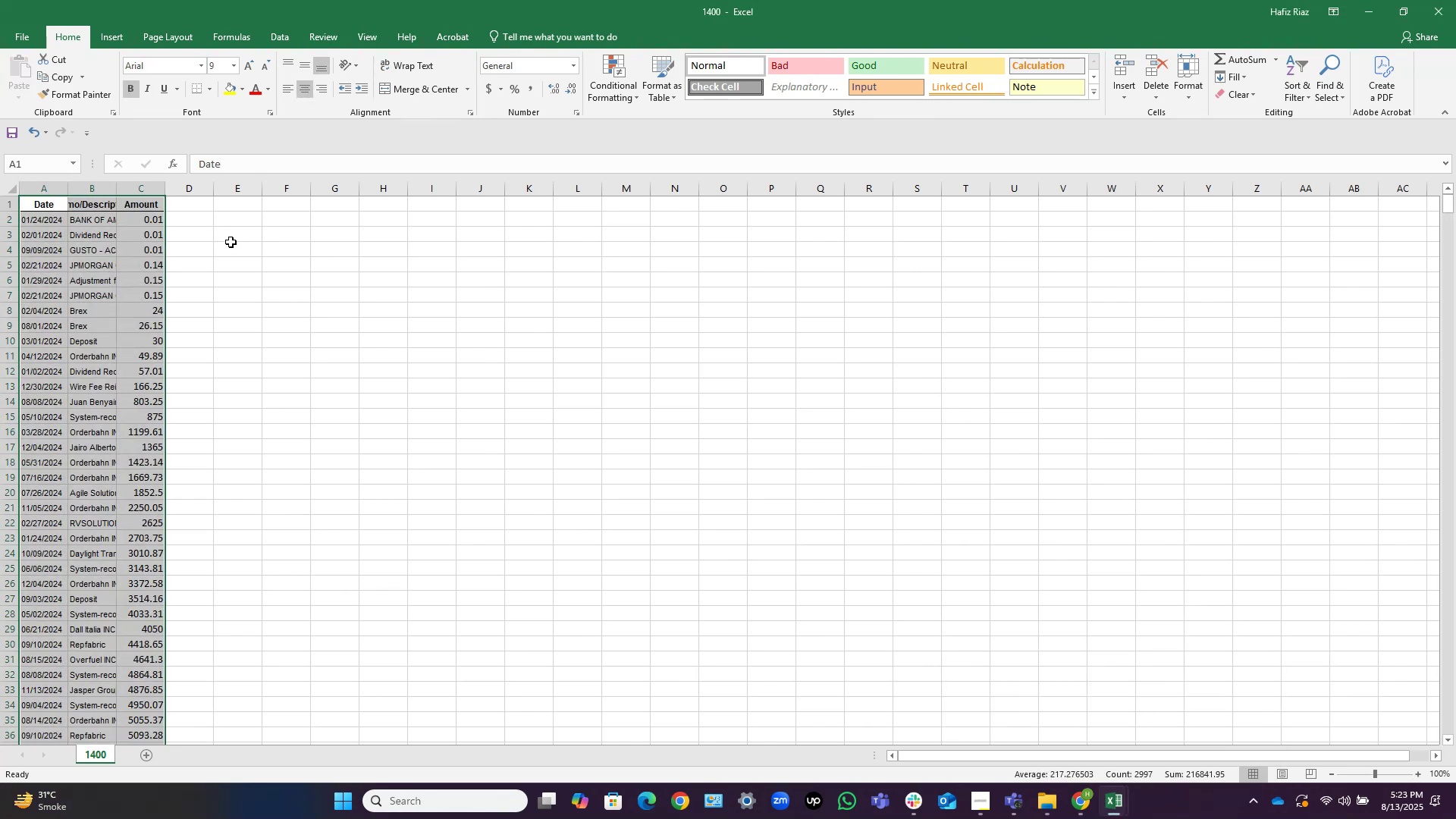 
key(Control+S)
 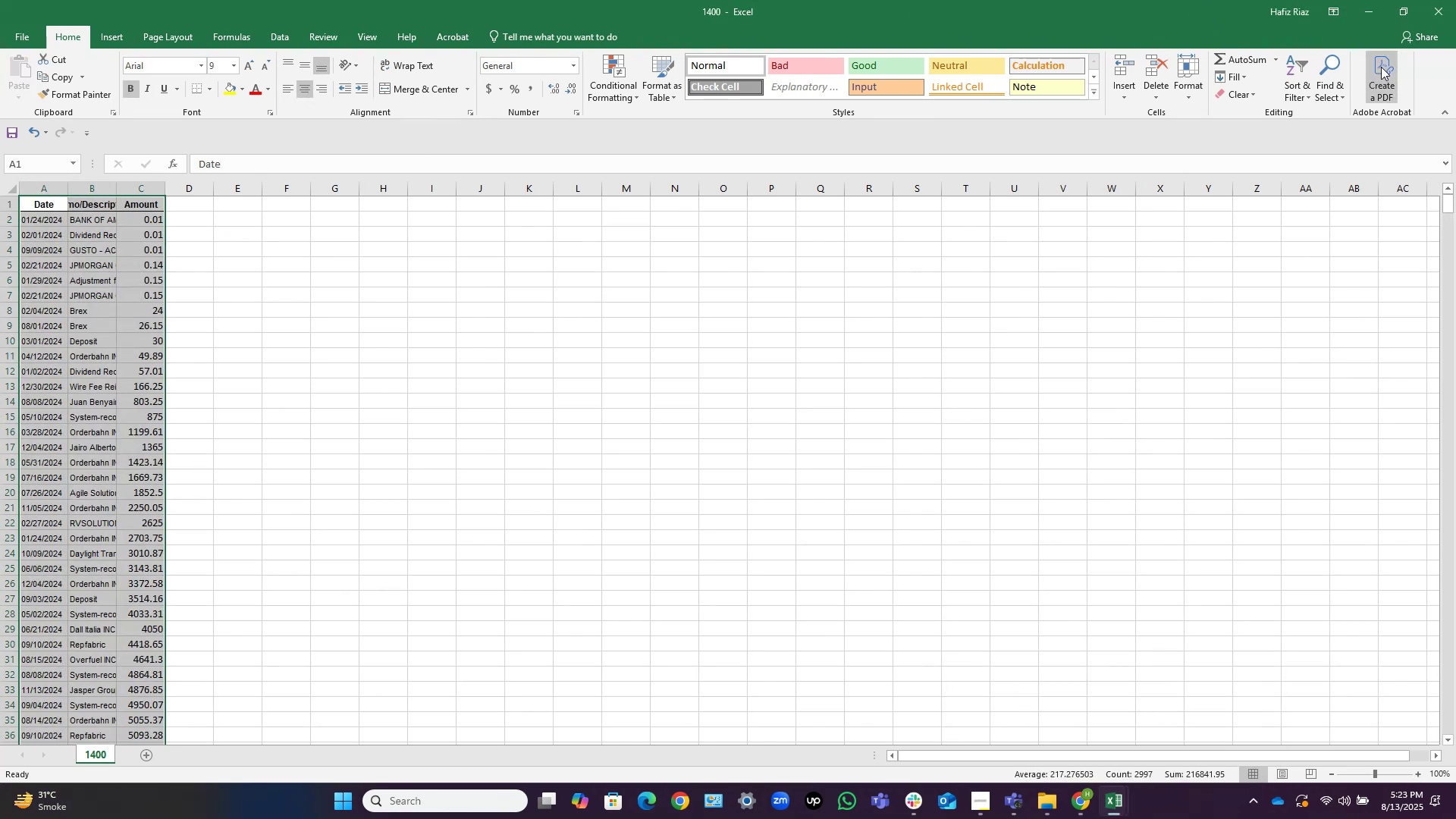 
left_click([1455, 3])
 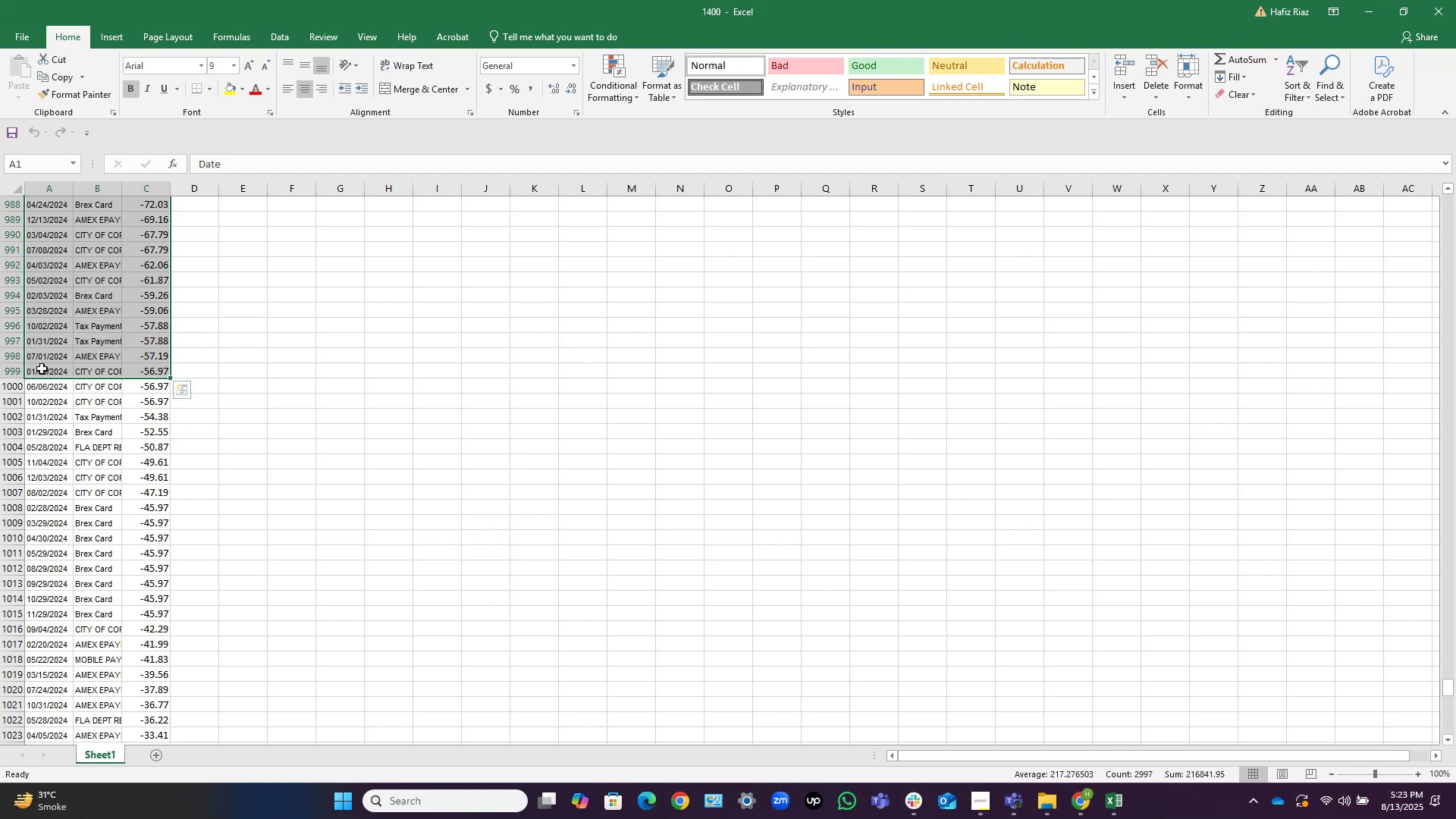 
left_click([39, 384])
 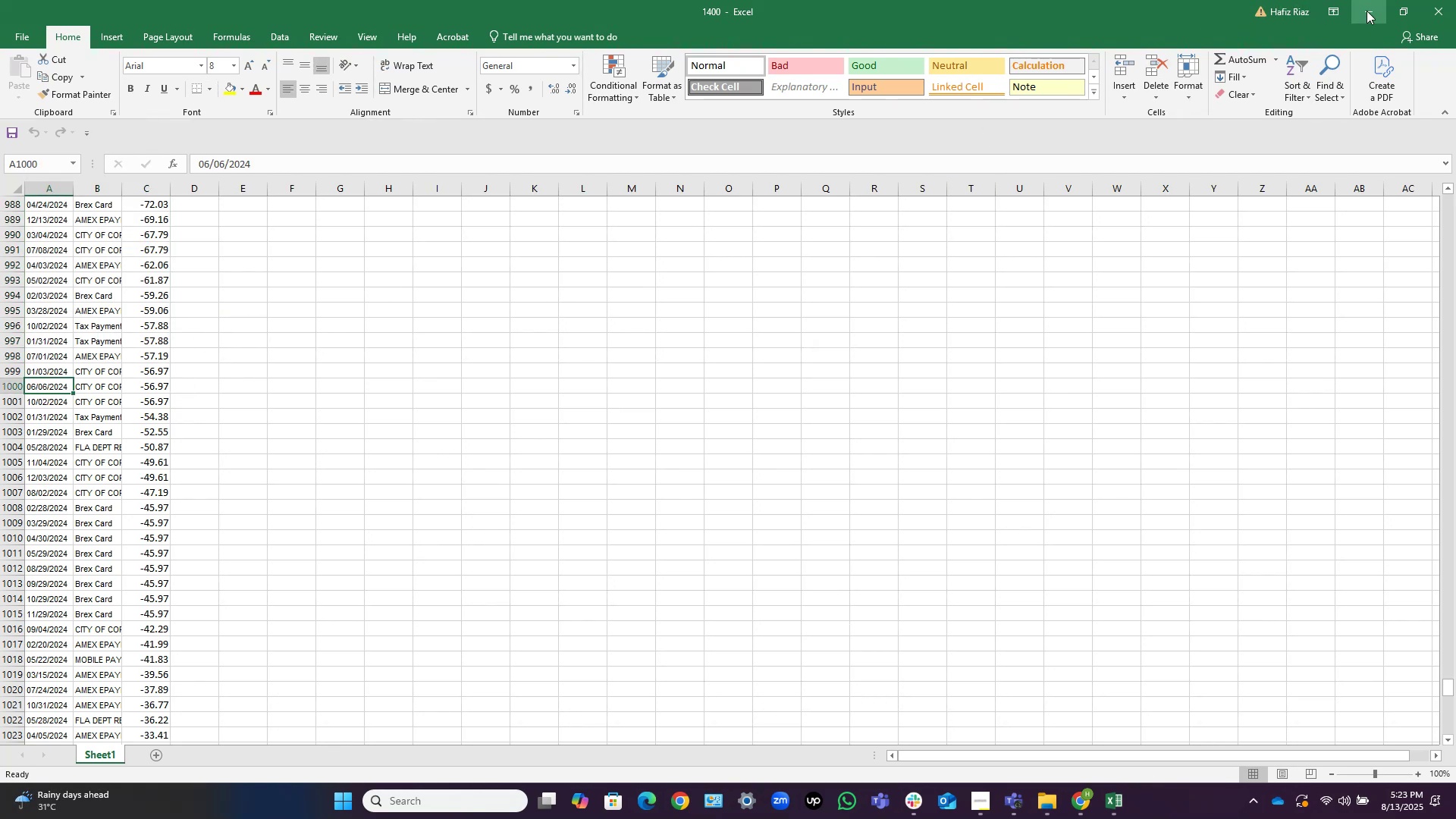 
left_click([1370, 11])
 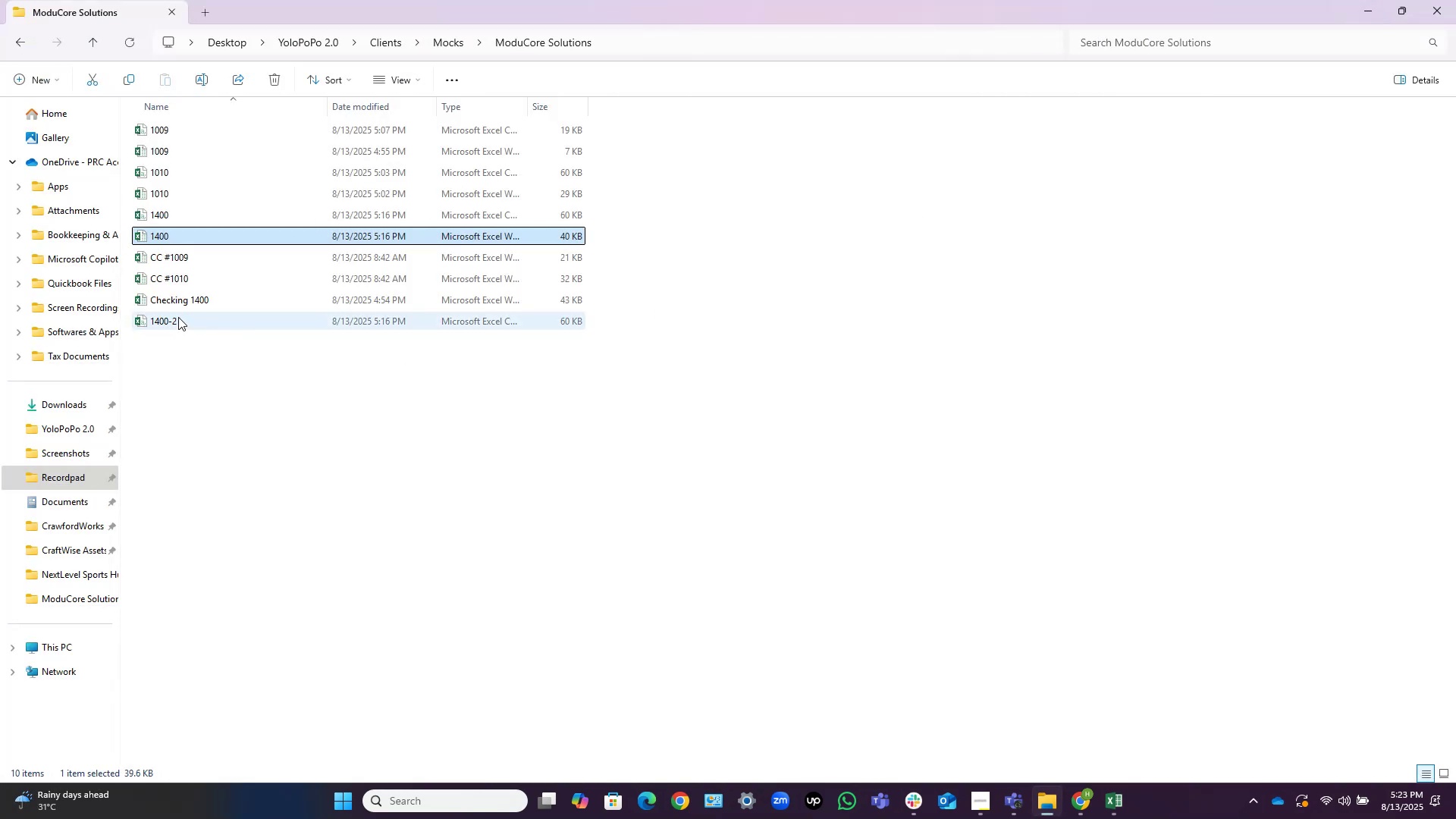 
double_click([177, 318])
 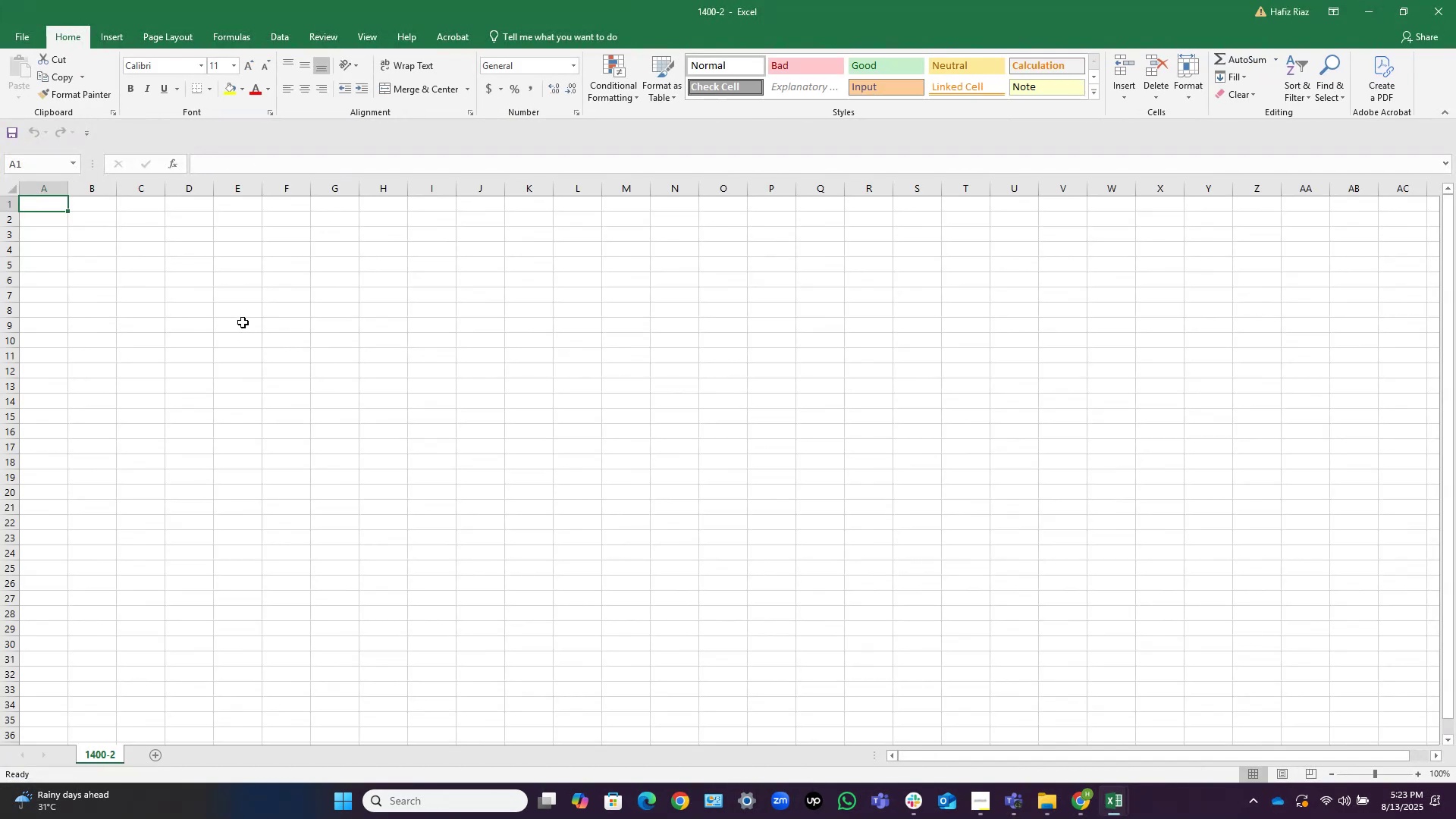 
wait(6.23)
 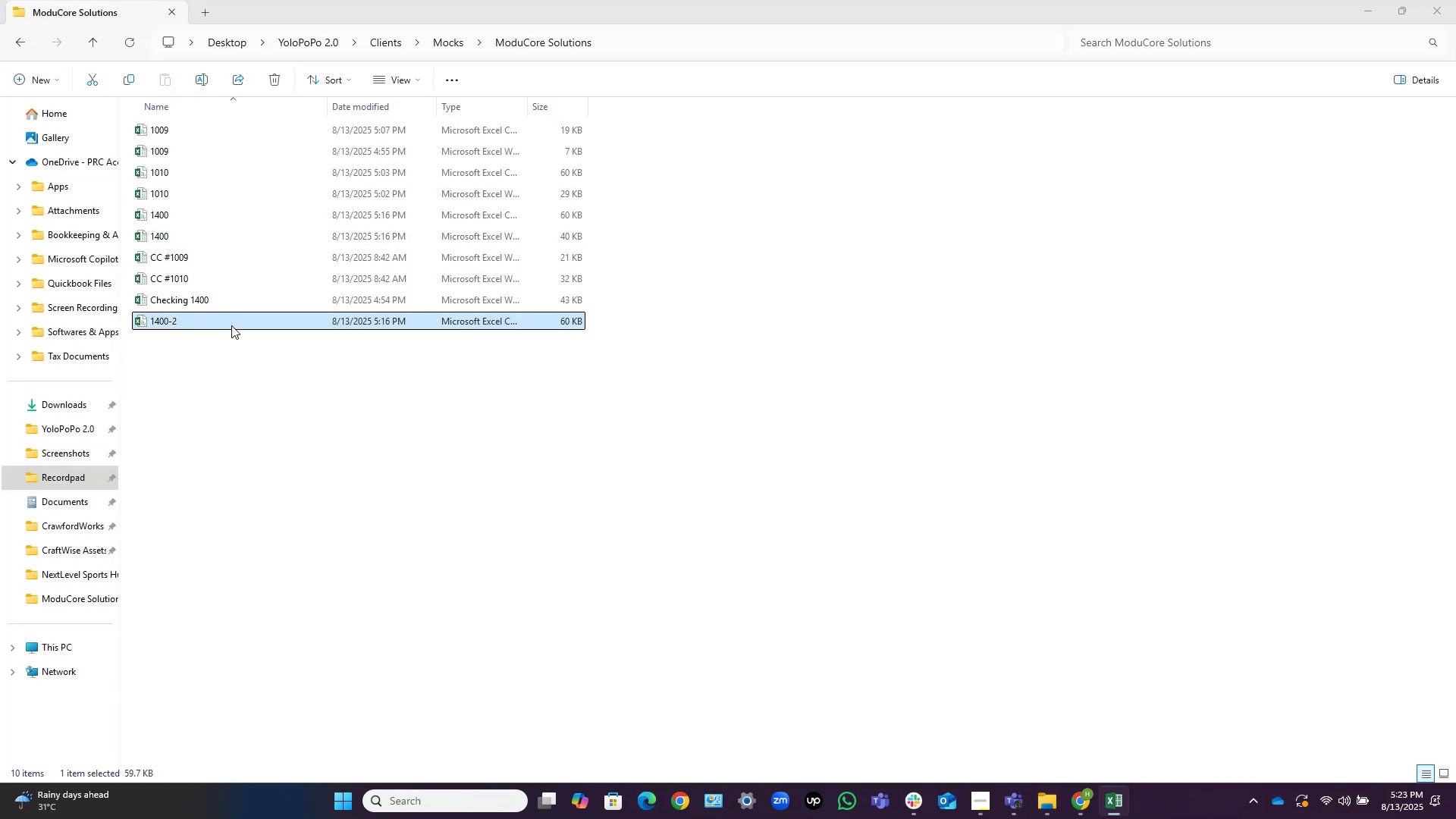 
left_click([1118, 799])
 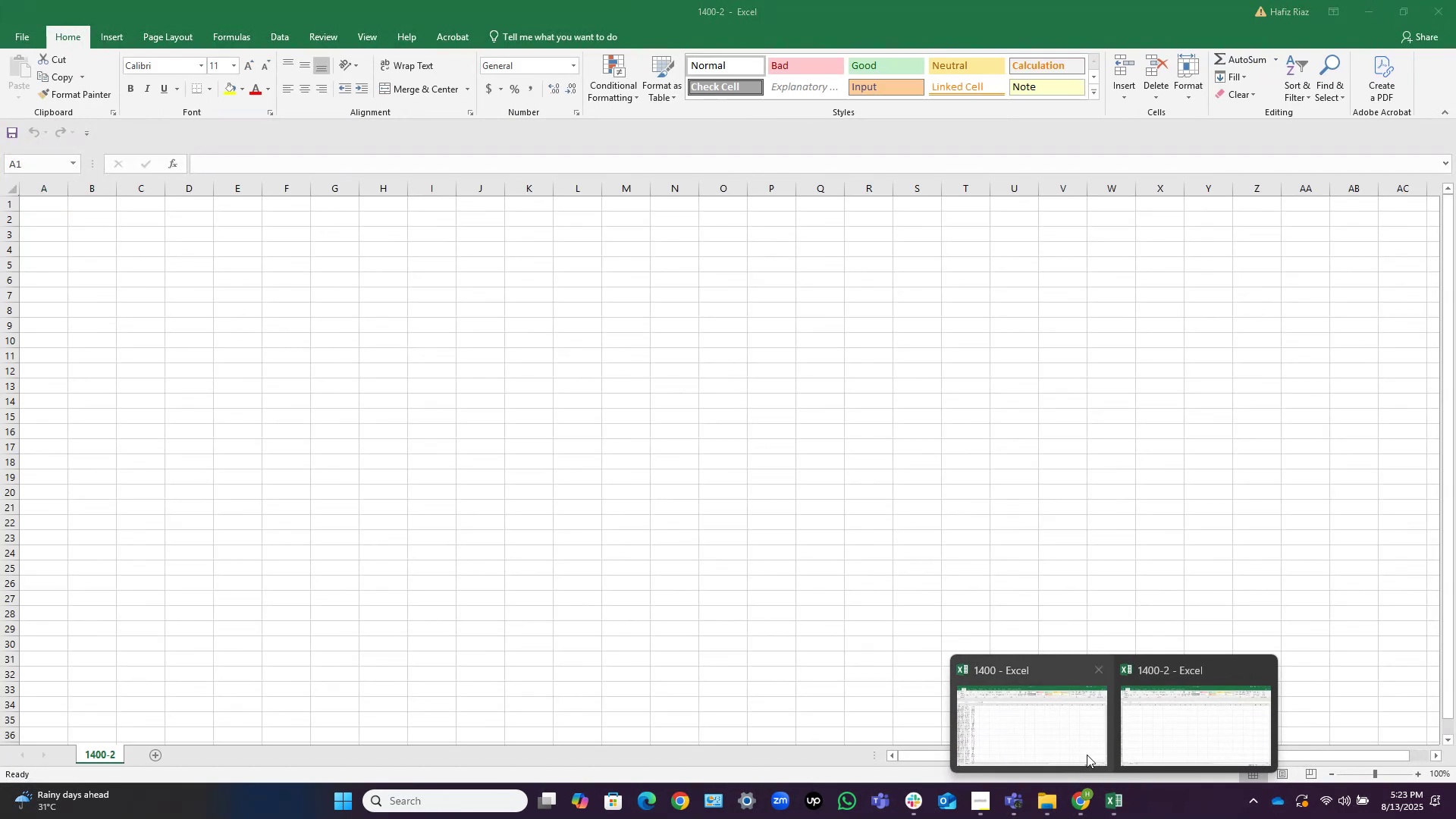 
left_click([1040, 731])
 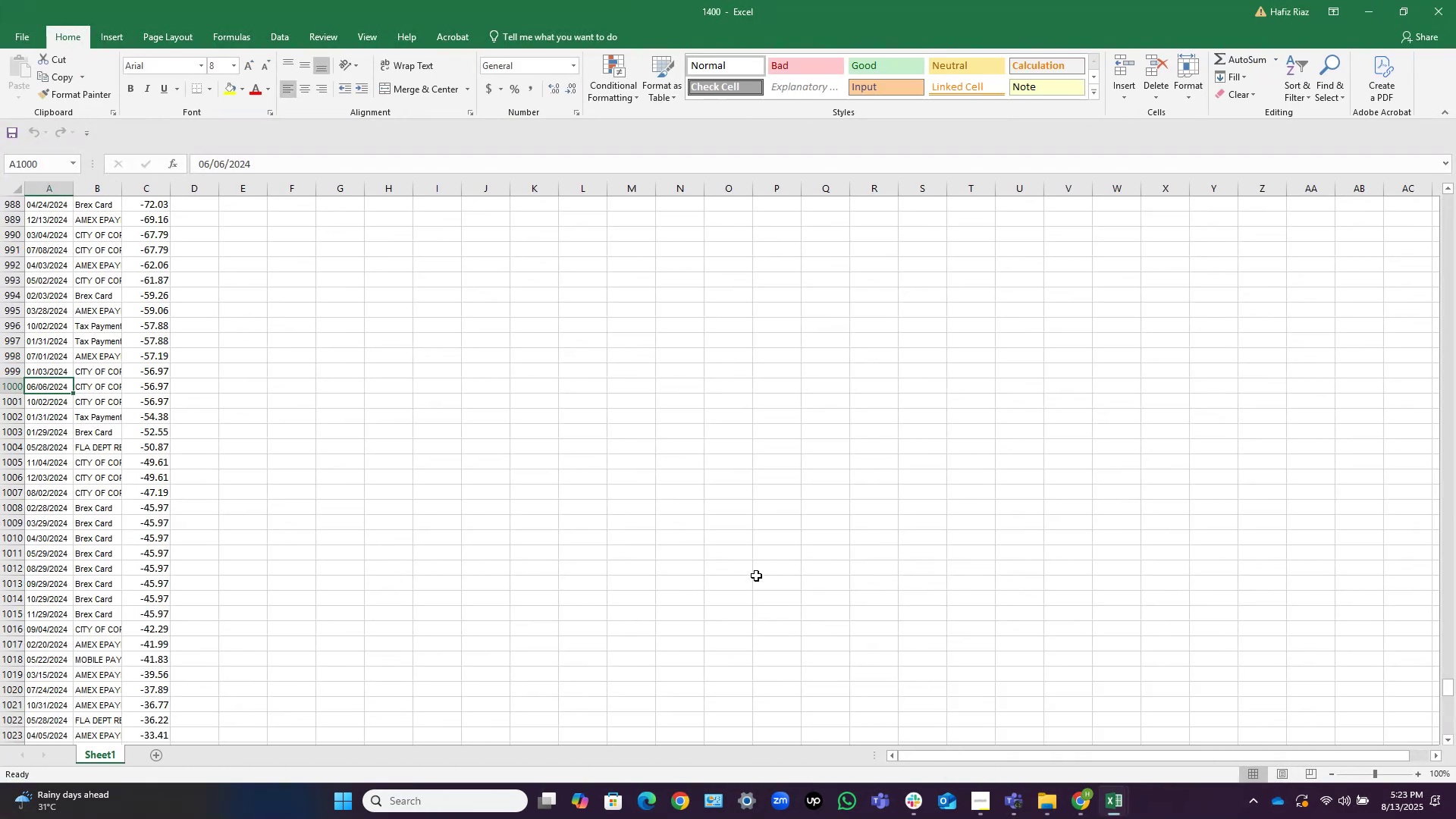 
key(Shift+ArrowRight)
 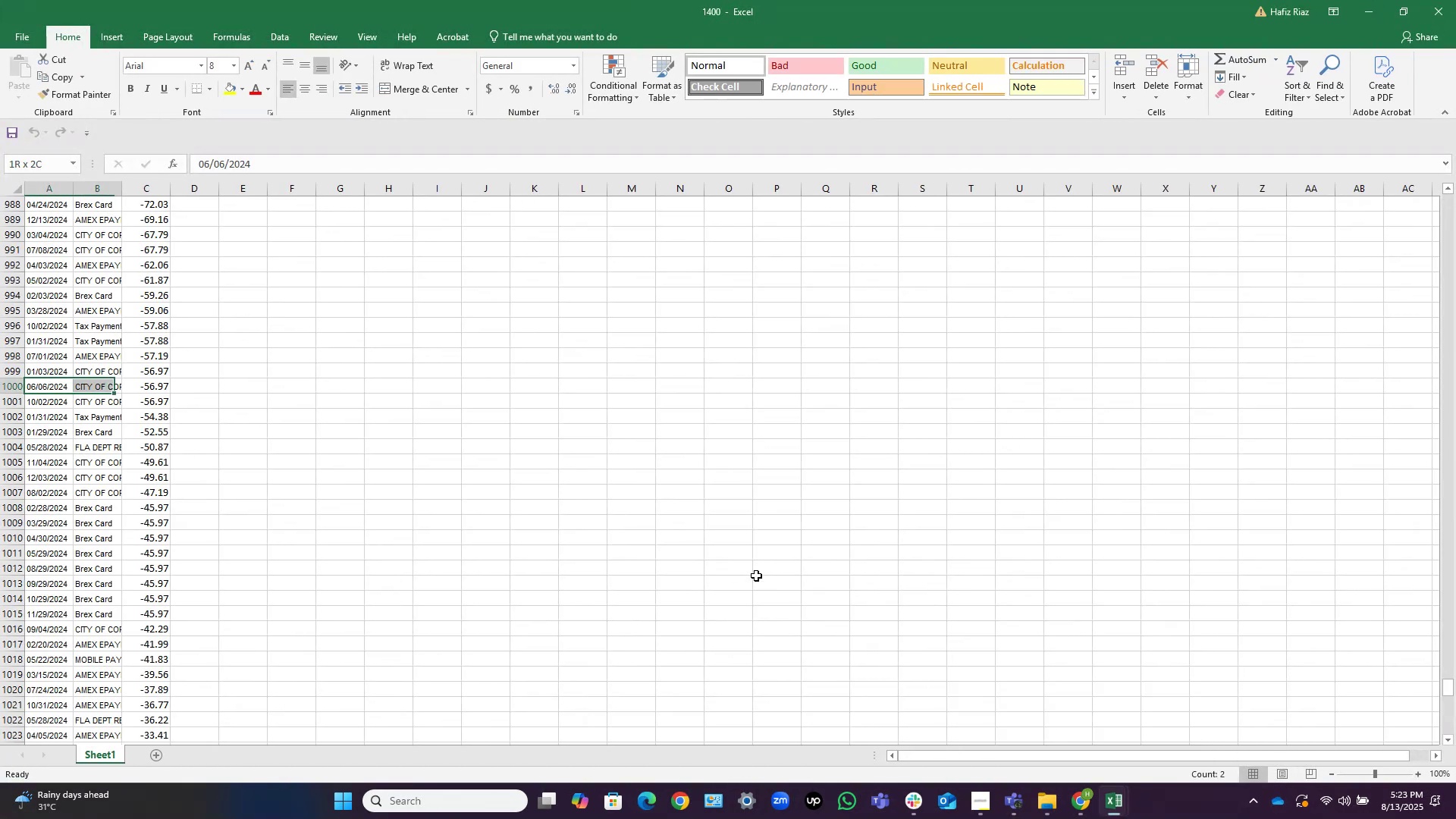 
key(Shift+ArrowRight)
 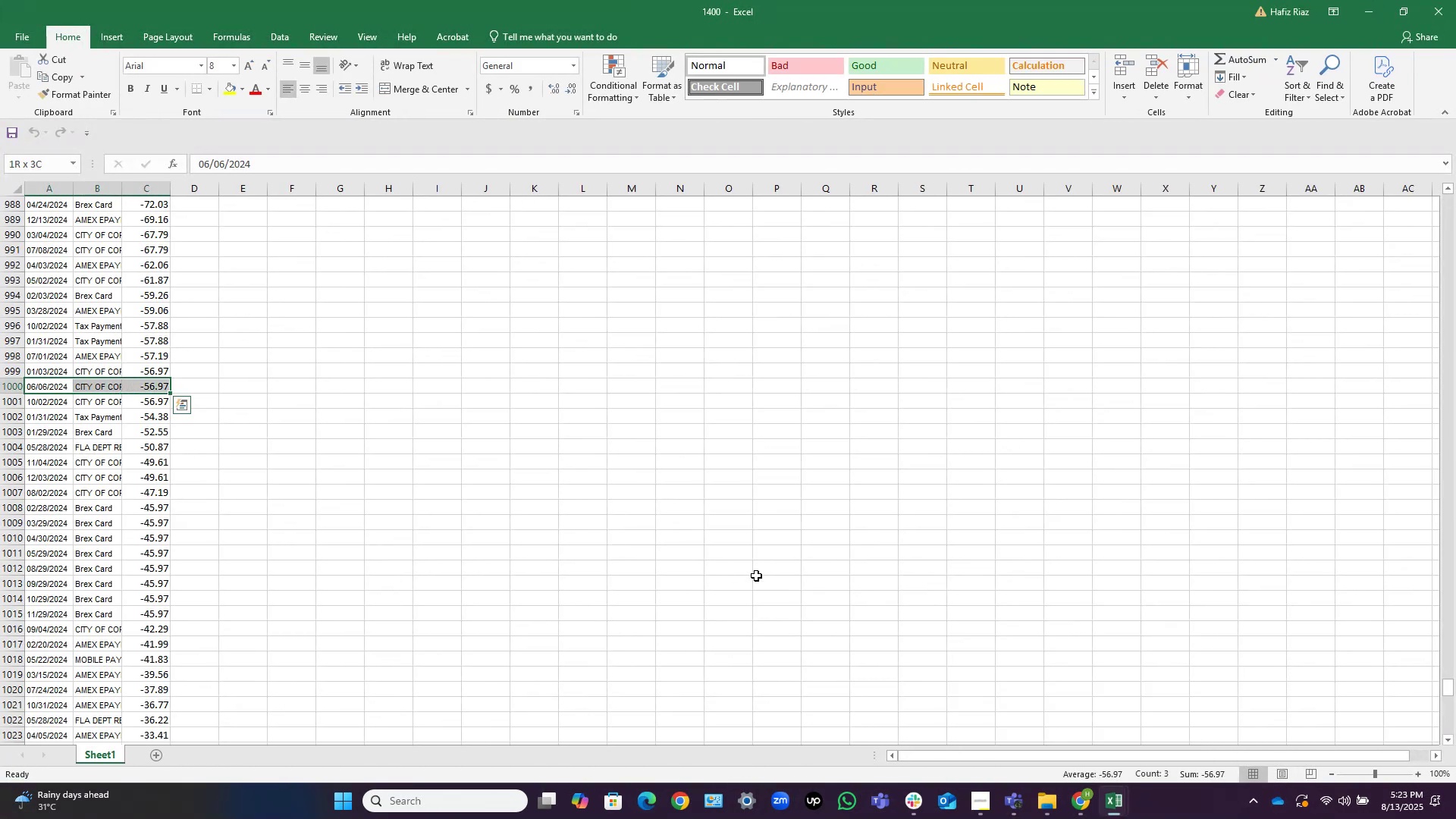 
key(Control+Shift+ArrowDown)
 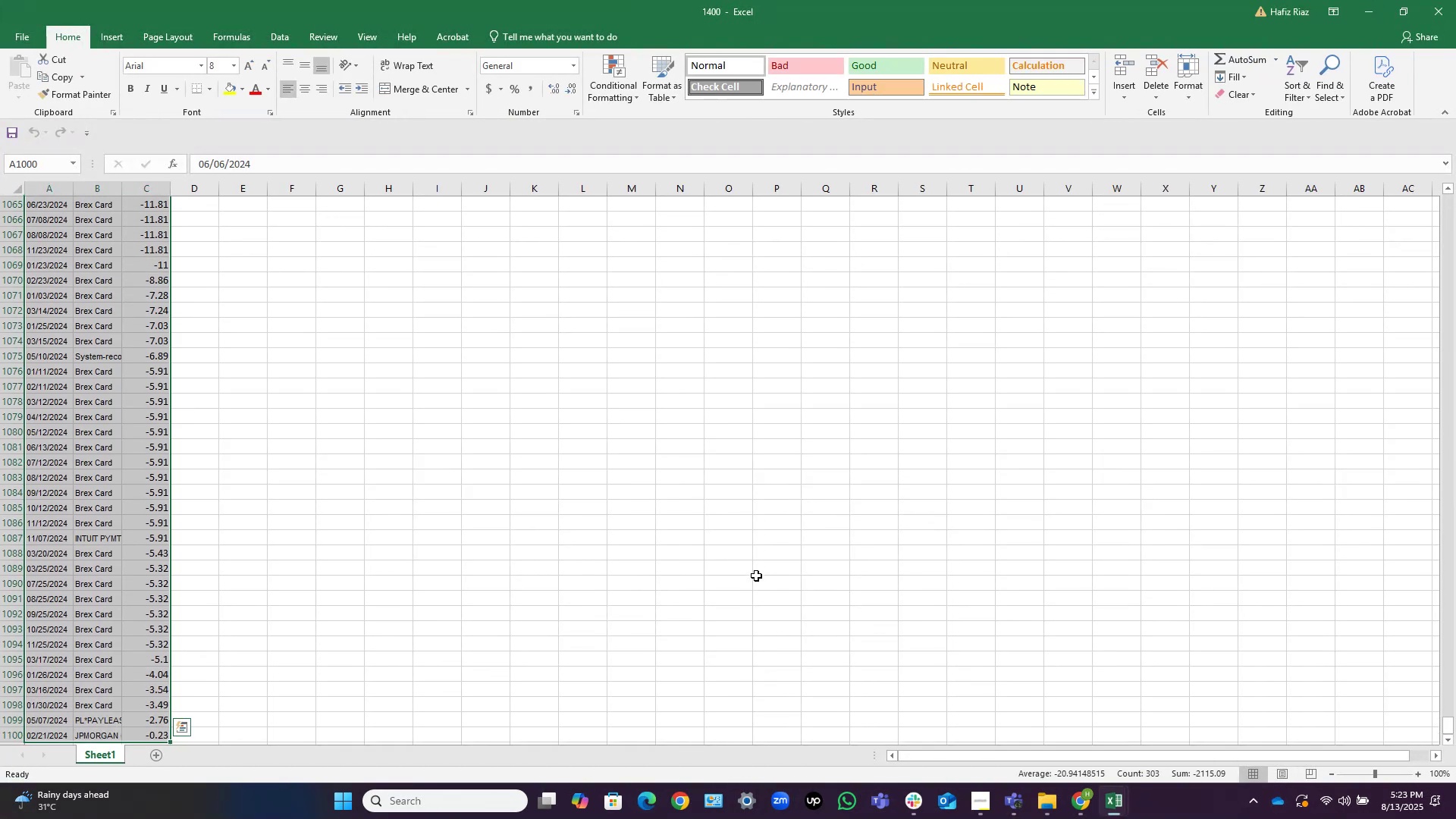 
key(Control+C)
 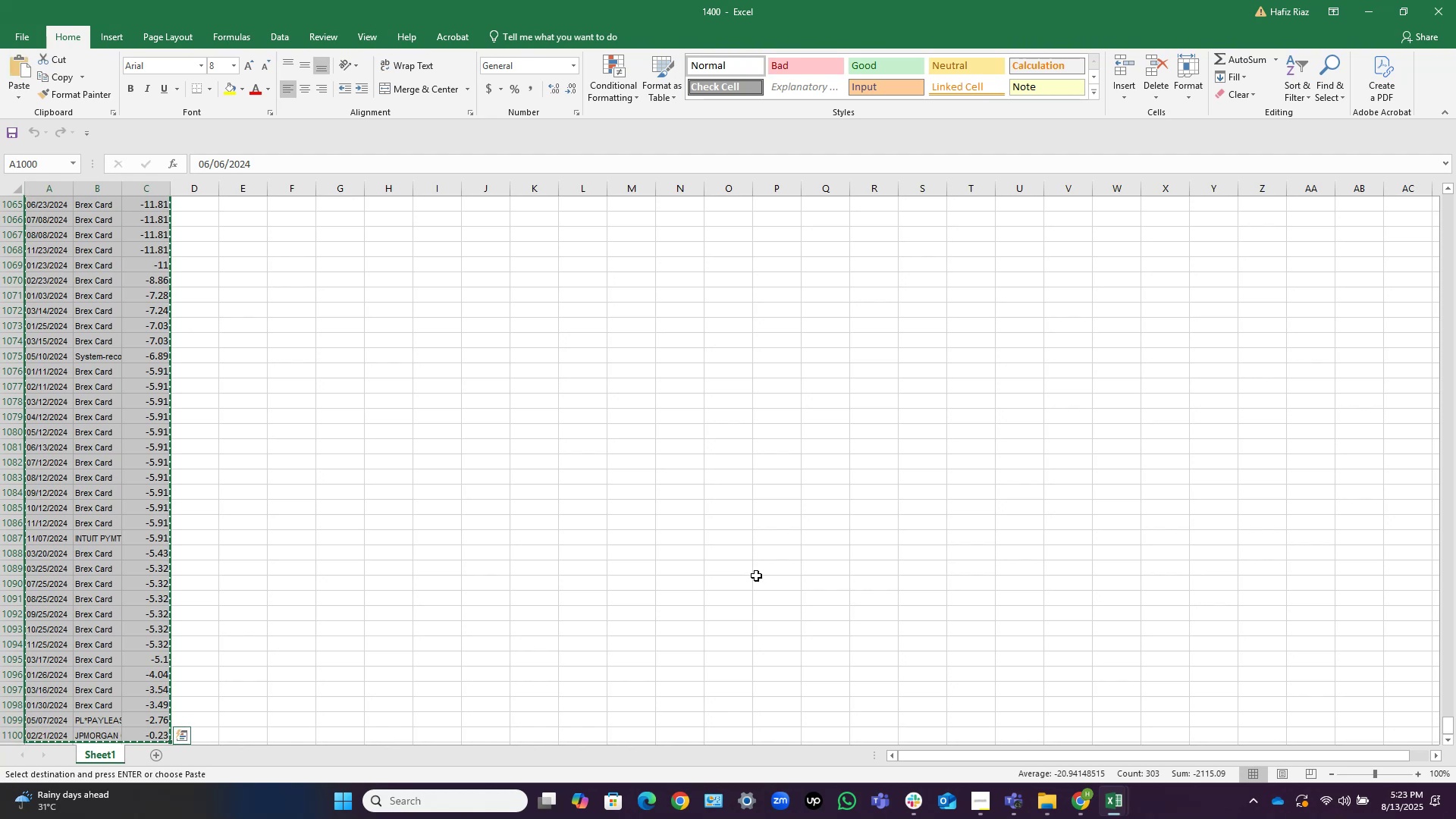 
scroll: coordinate [756, 576], scroll_direction: down, amount: 2.0
 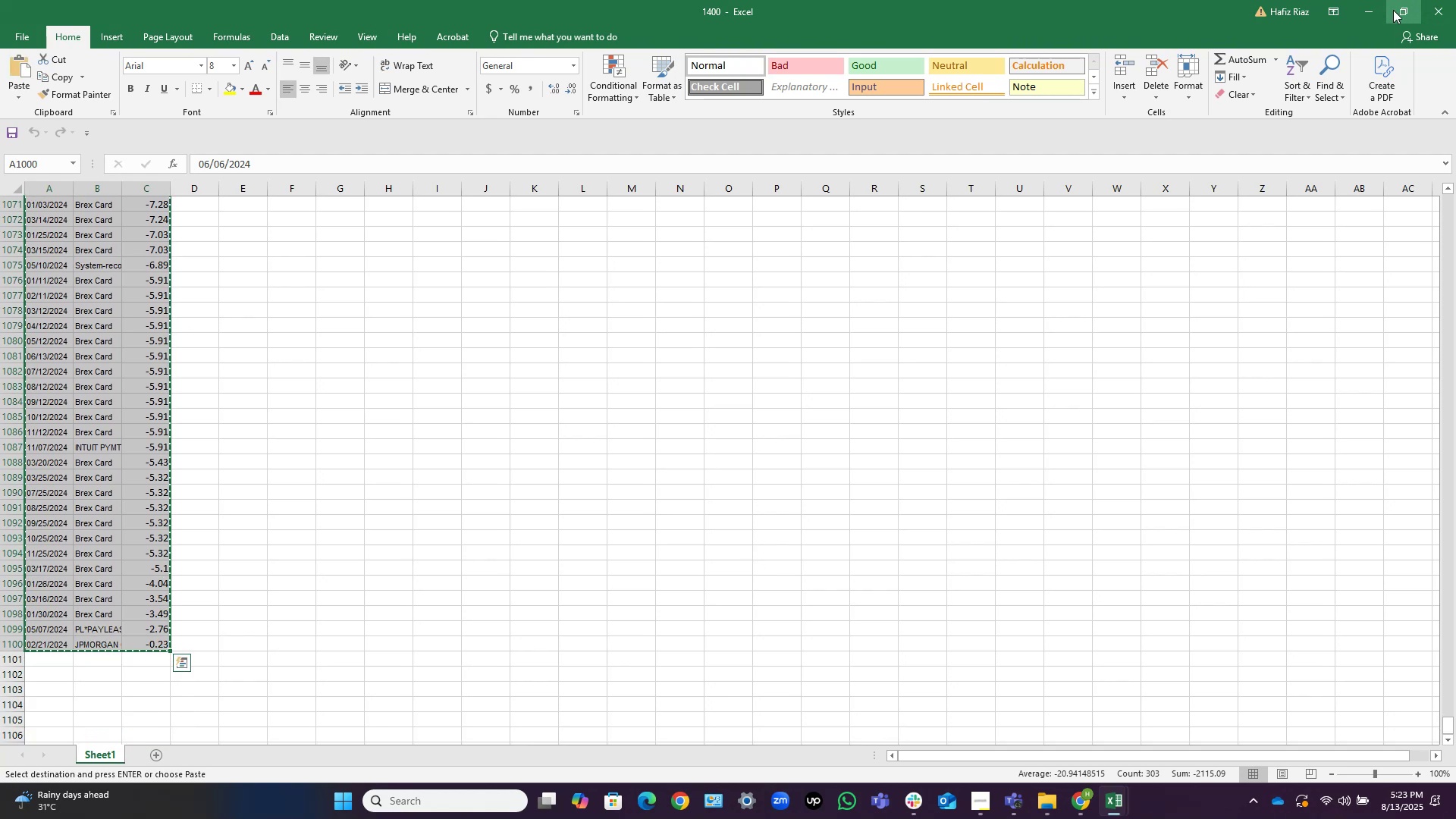 
left_click([1372, 11])
 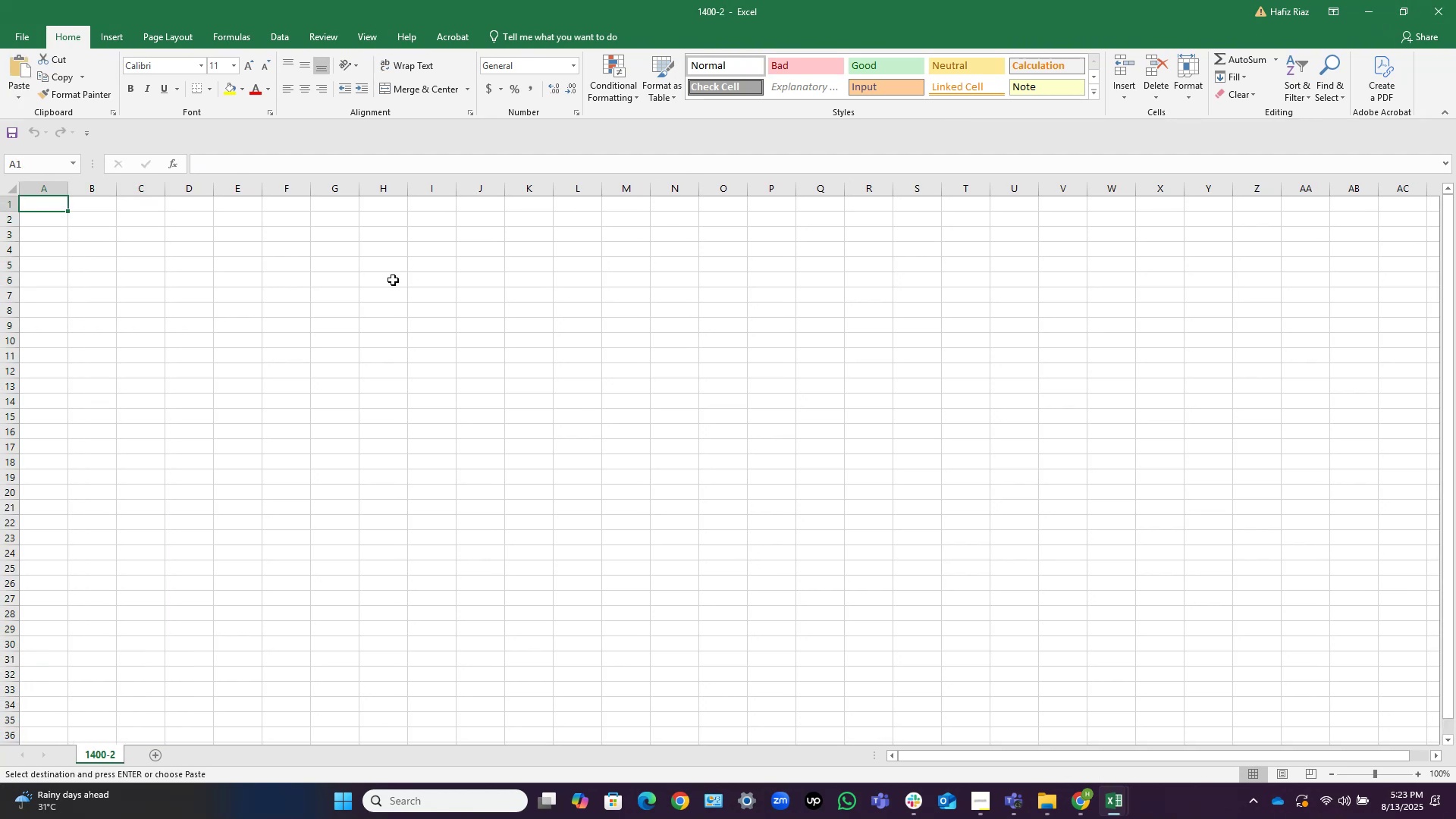 
key(ArrowUp)
 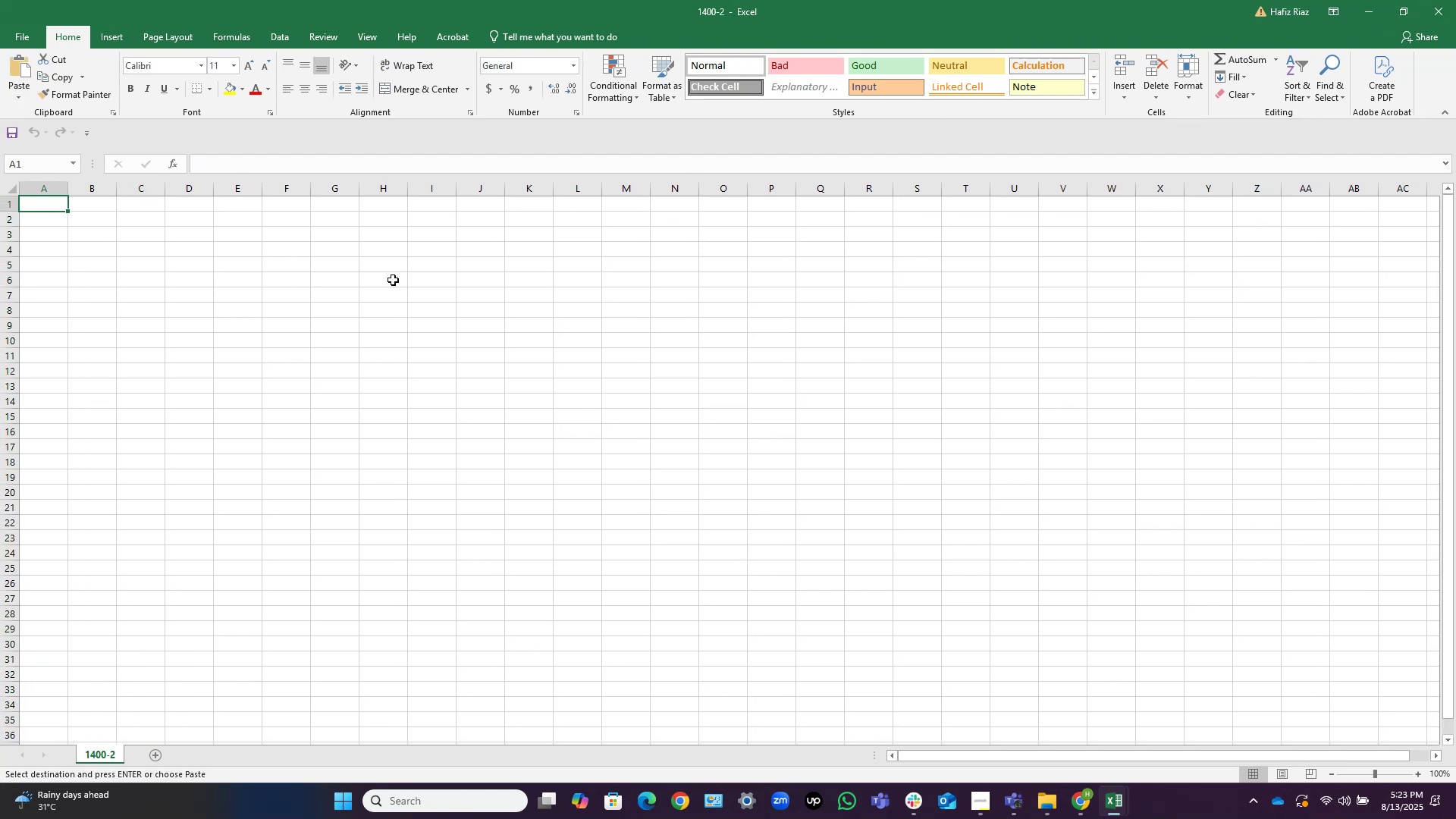 
key(ArrowDown)
 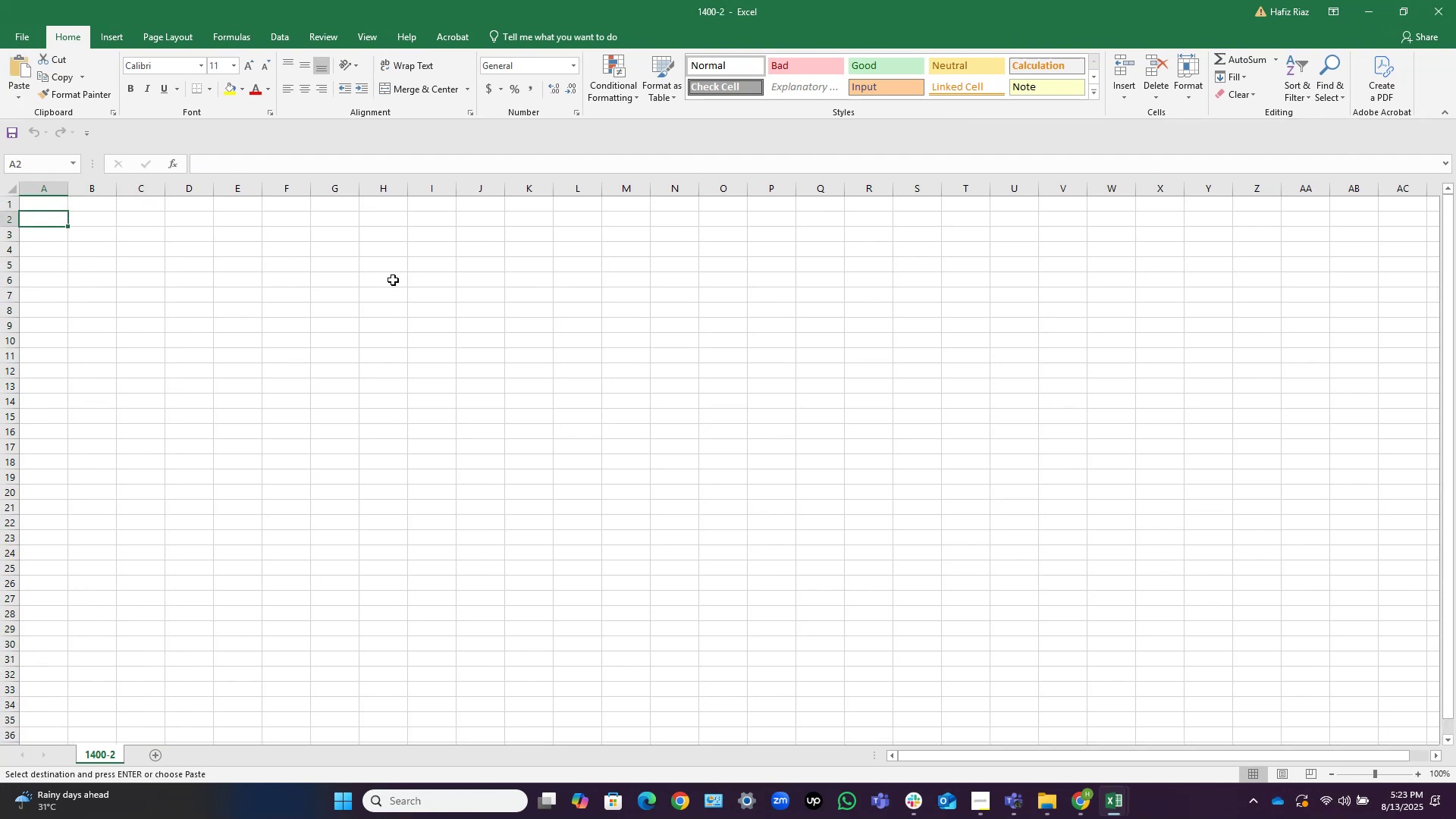 
key(Control+V)
 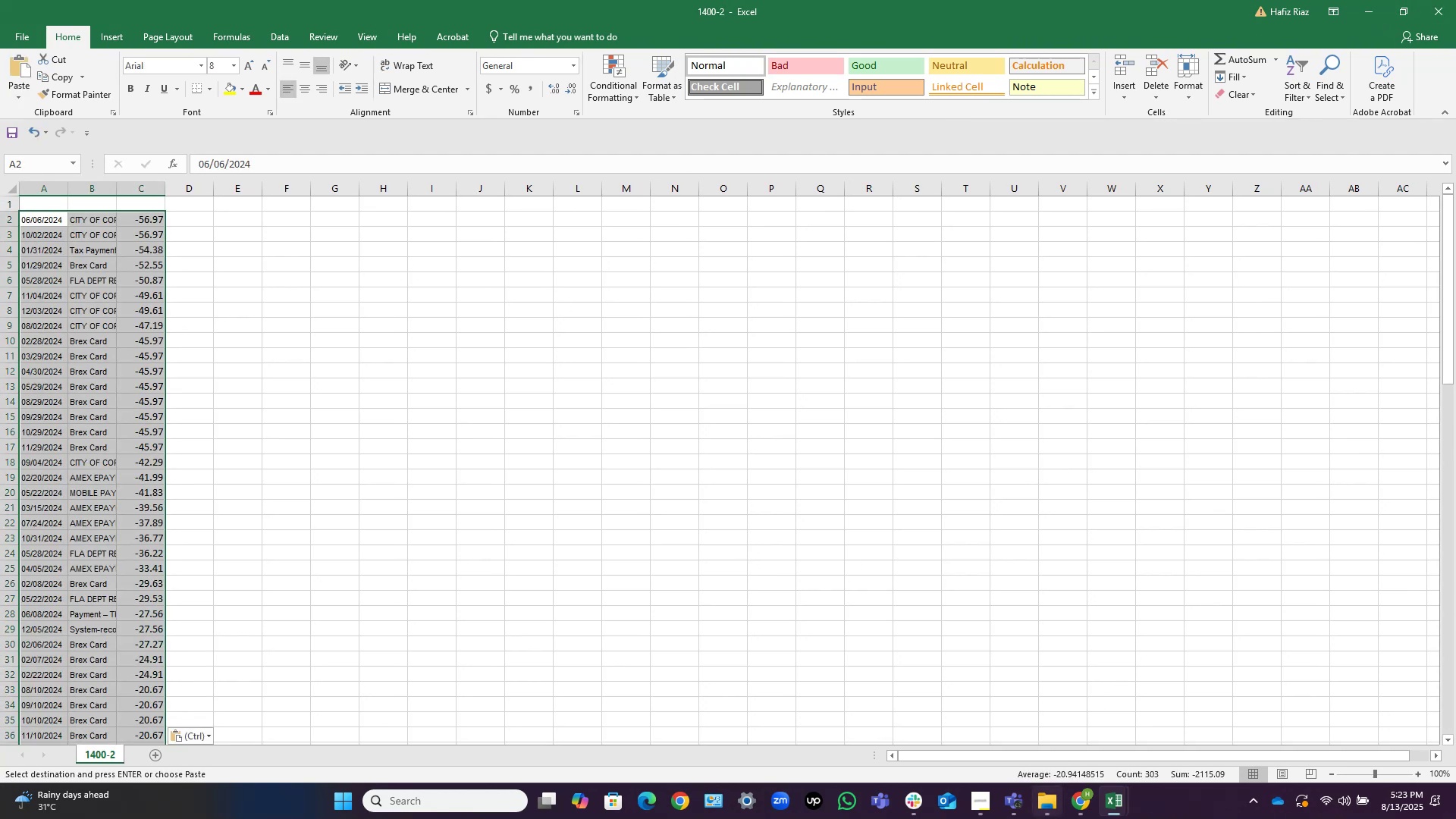 
left_click([1122, 797])
 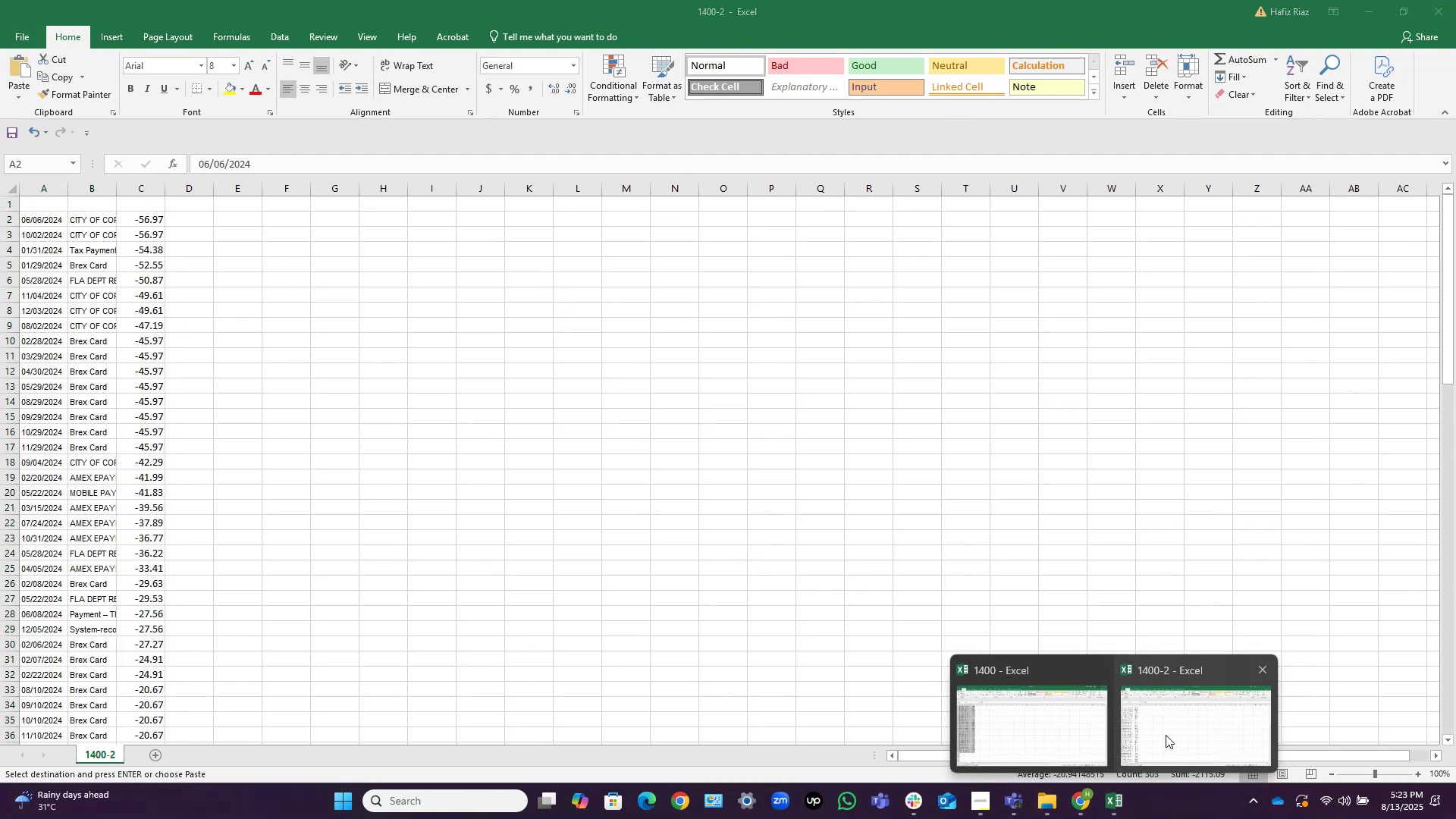 
left_click([1166, 735])
 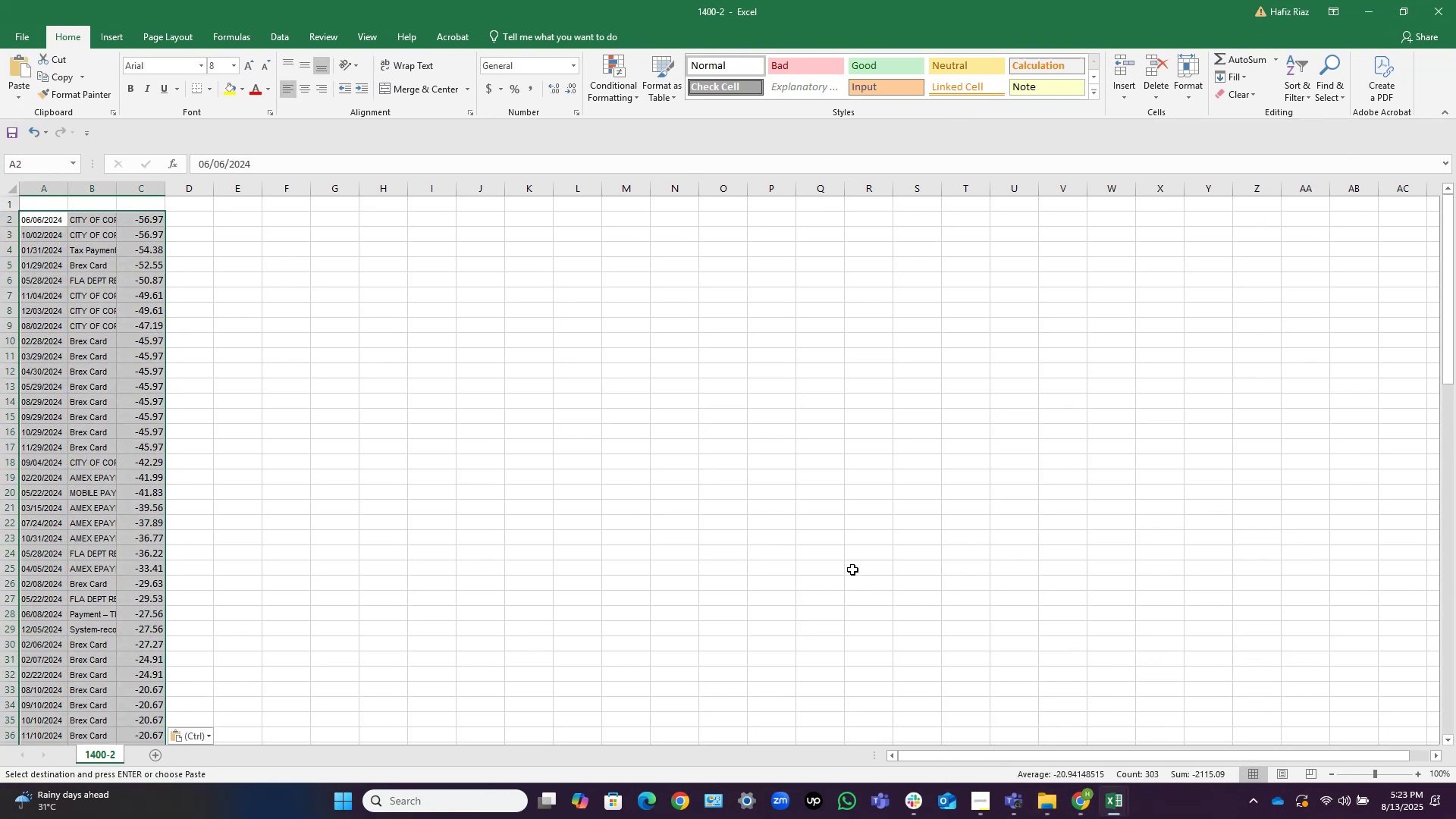 
key(ArrowUp)
 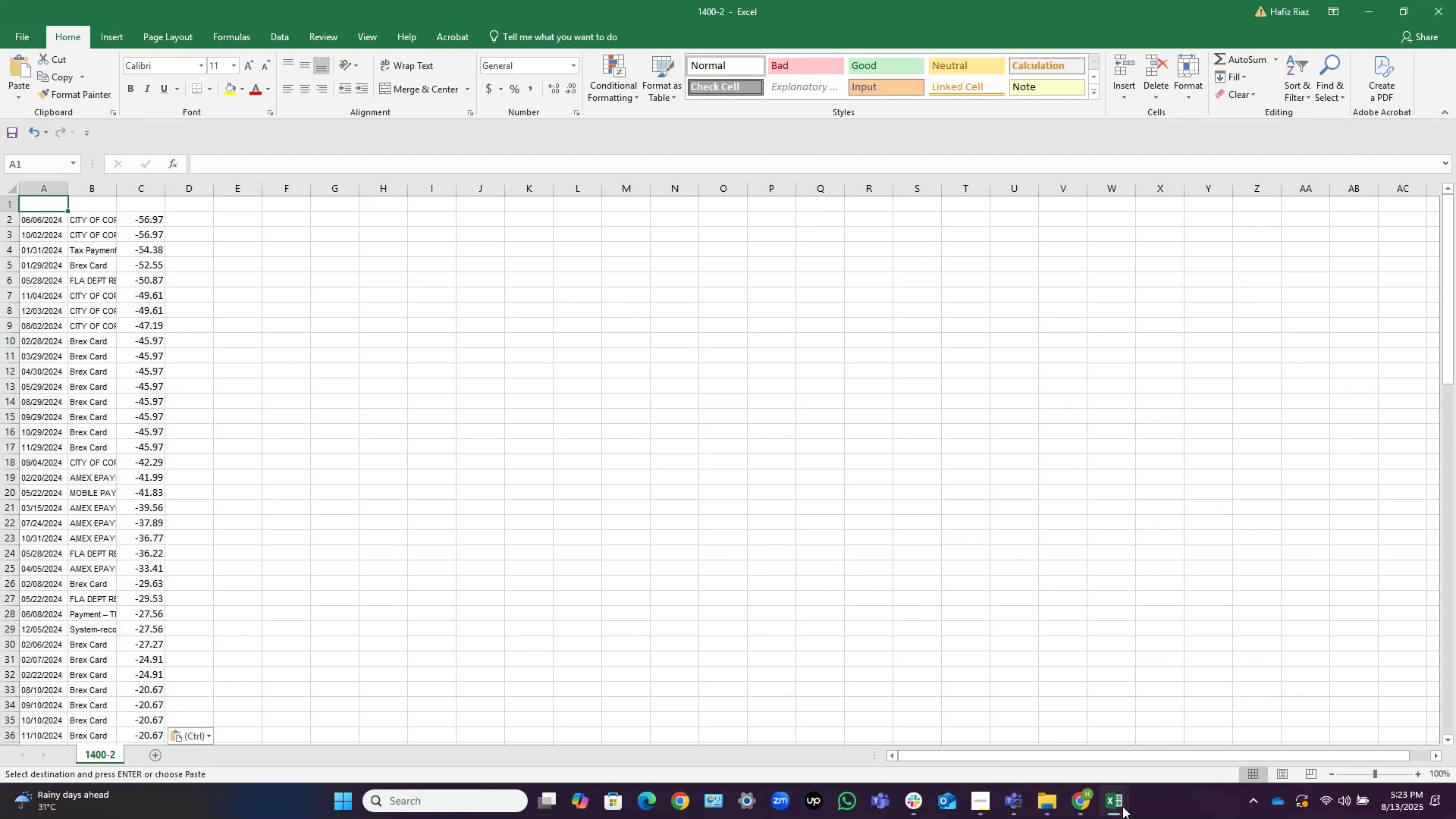 
double_click([1052, 745])
 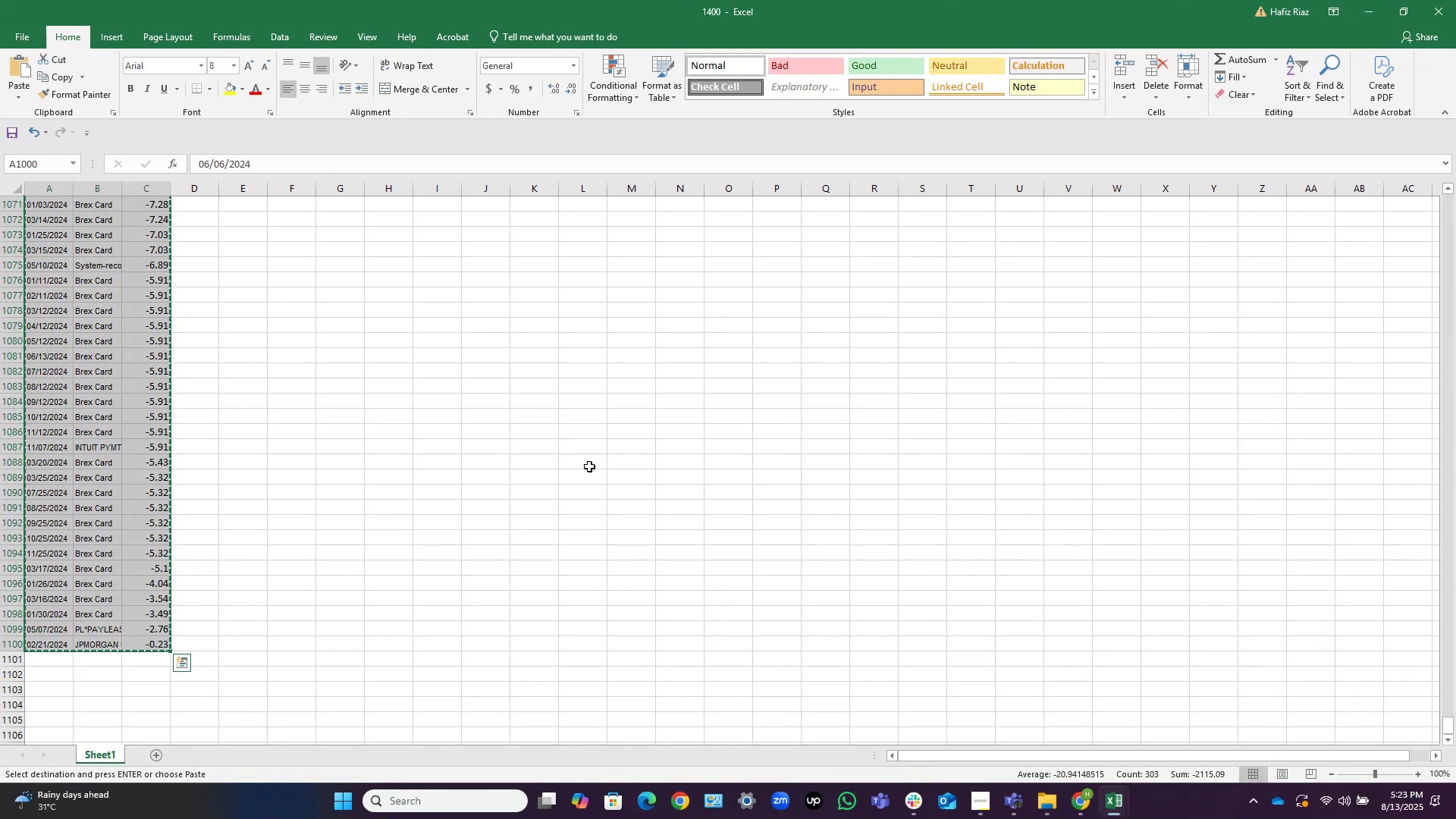 
hold_key(key=ArrowUp, duration=0.51)
 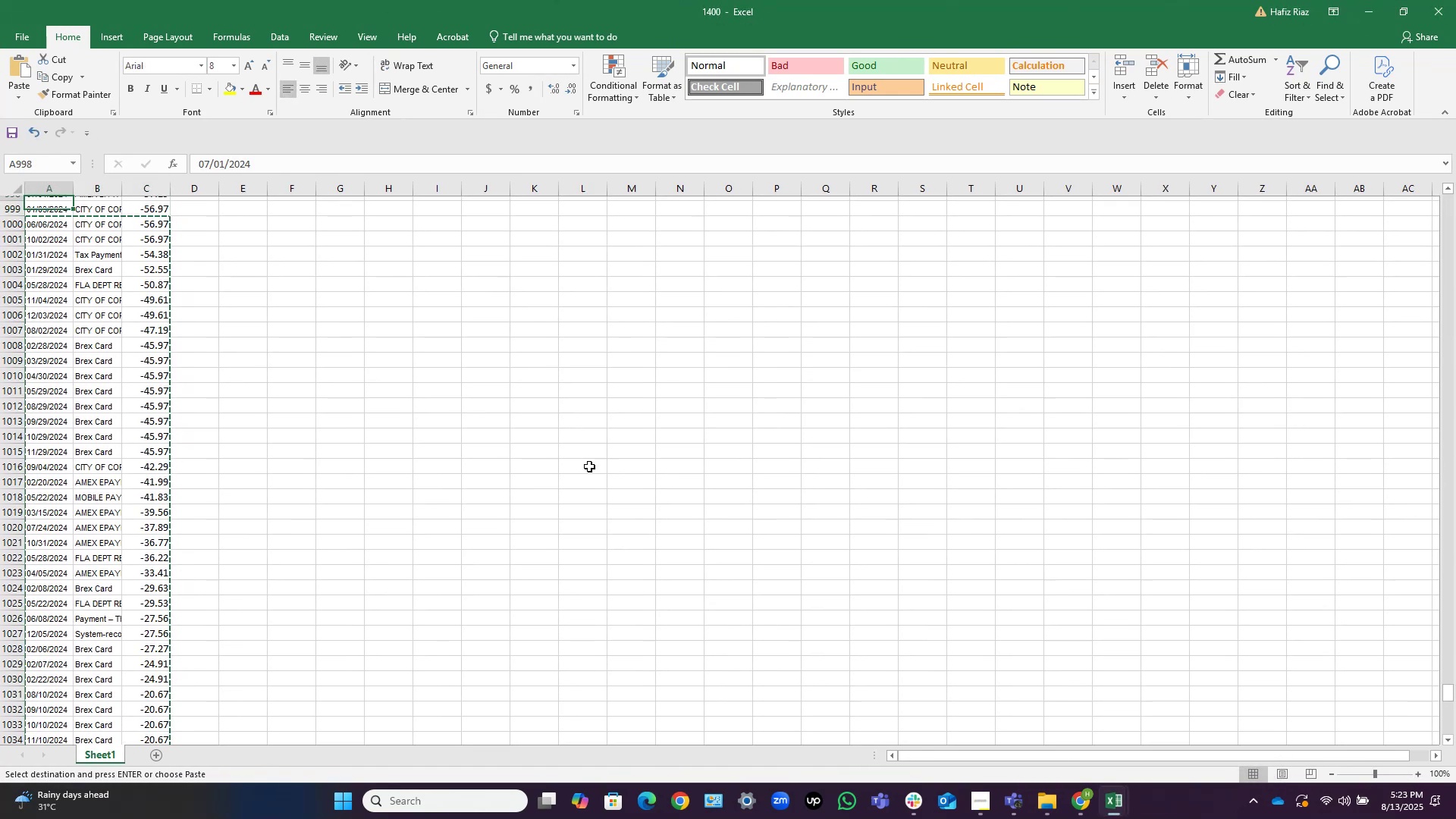 
hold_key(key=ControlLeft, duration=0.64)
 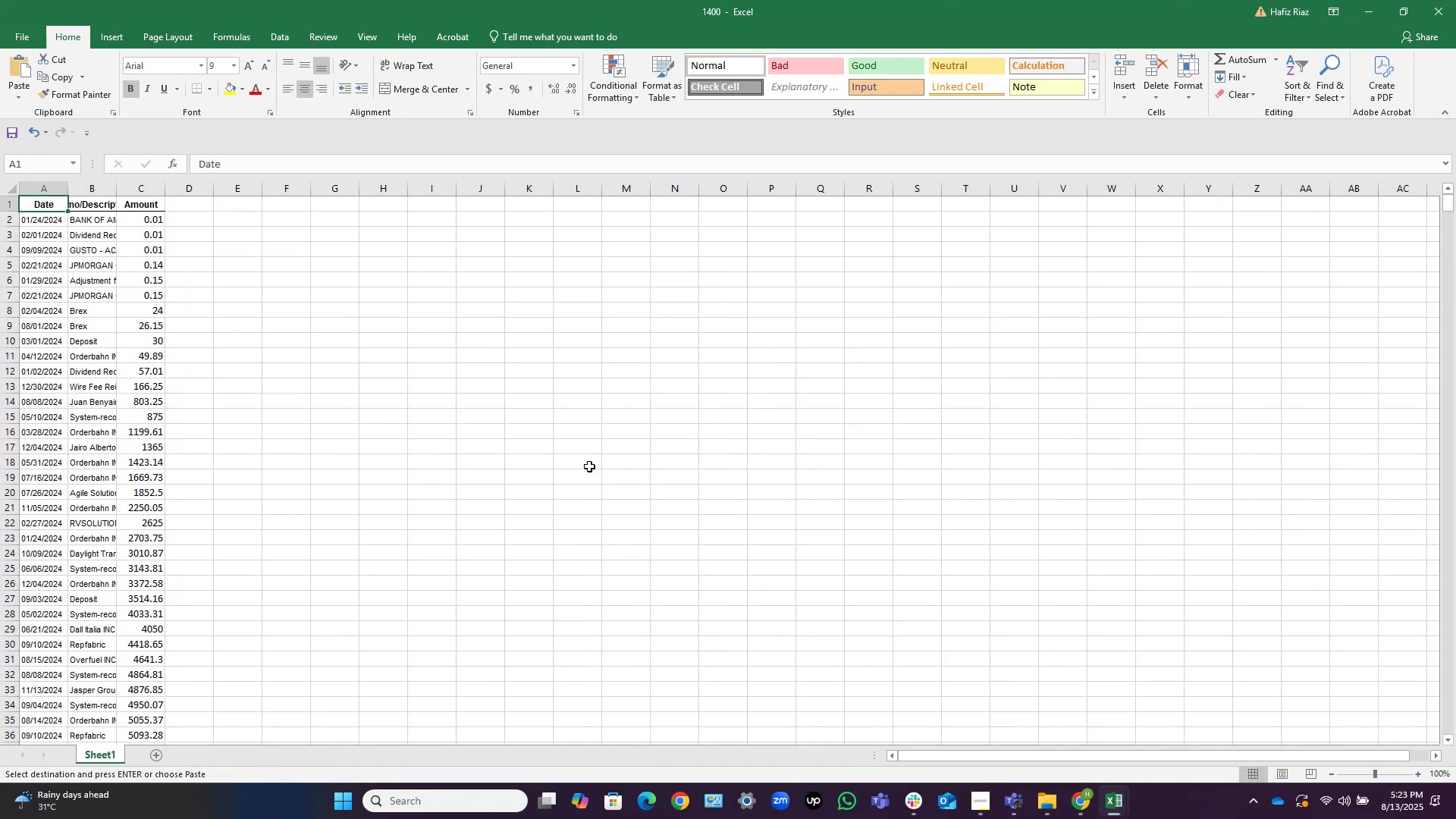 
hold_key(key=ArrowUp, duration=0.35)
 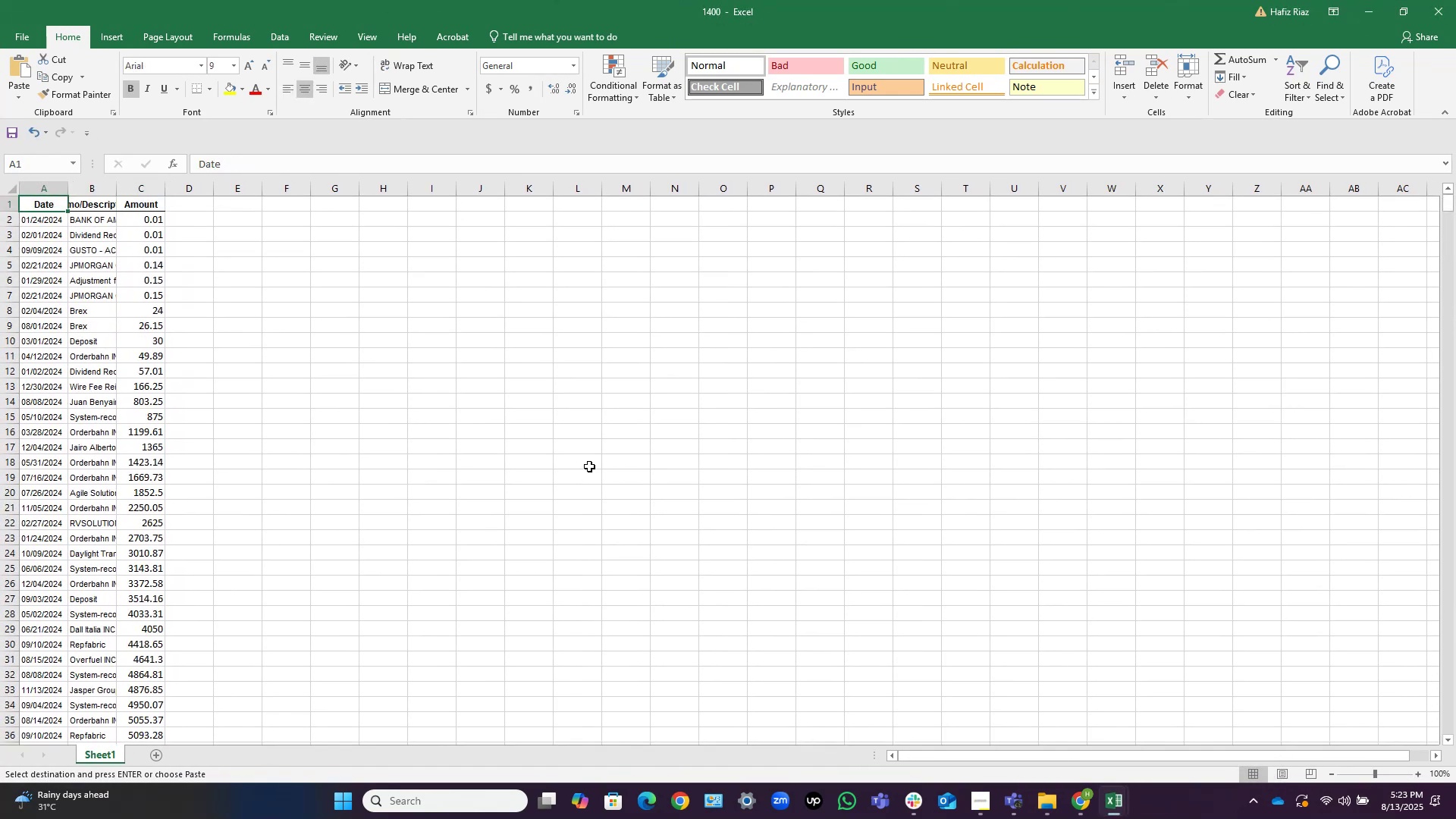 
key(Control+Shift+ArrowRight)
 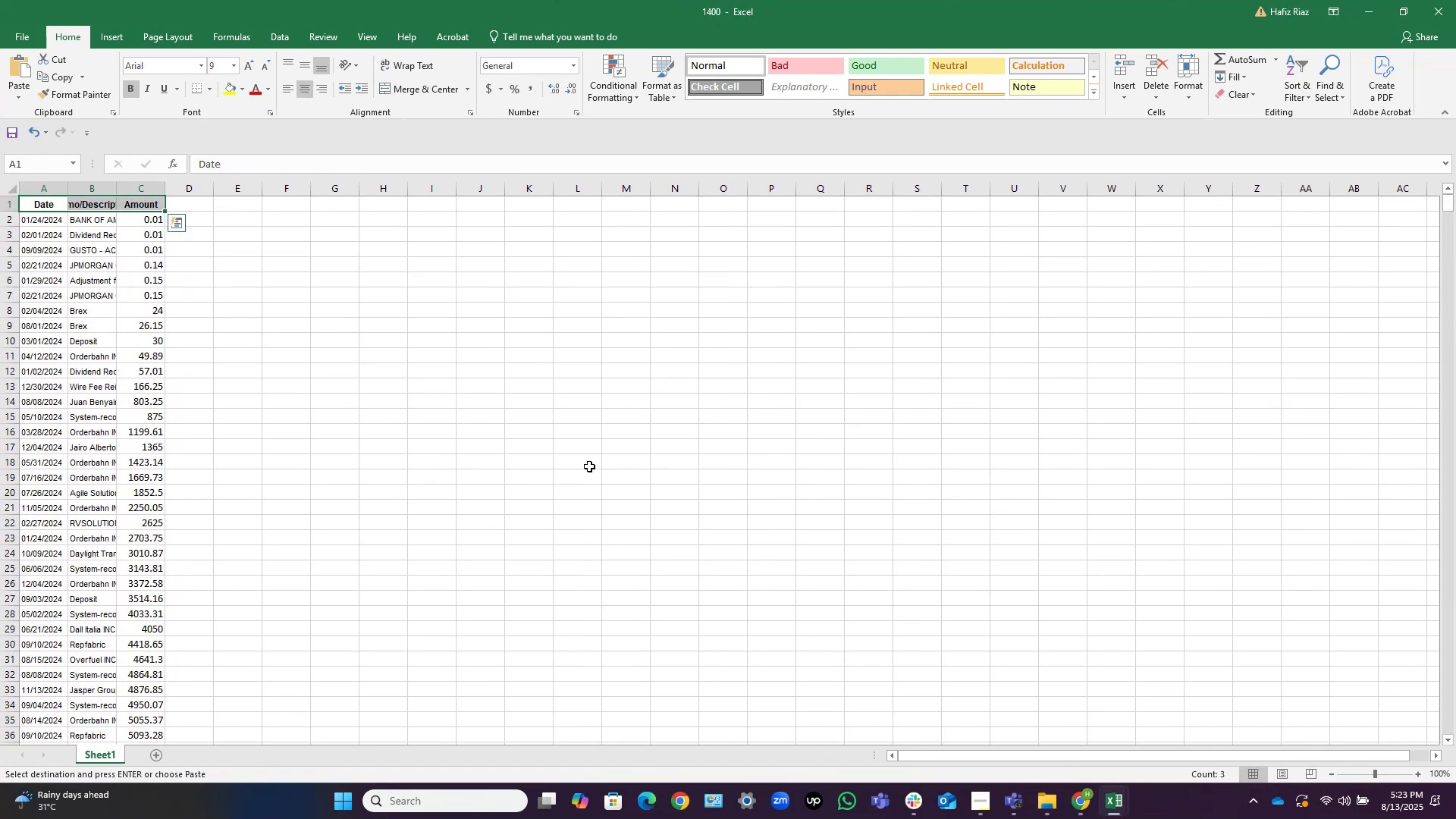 
key(Control+C)
 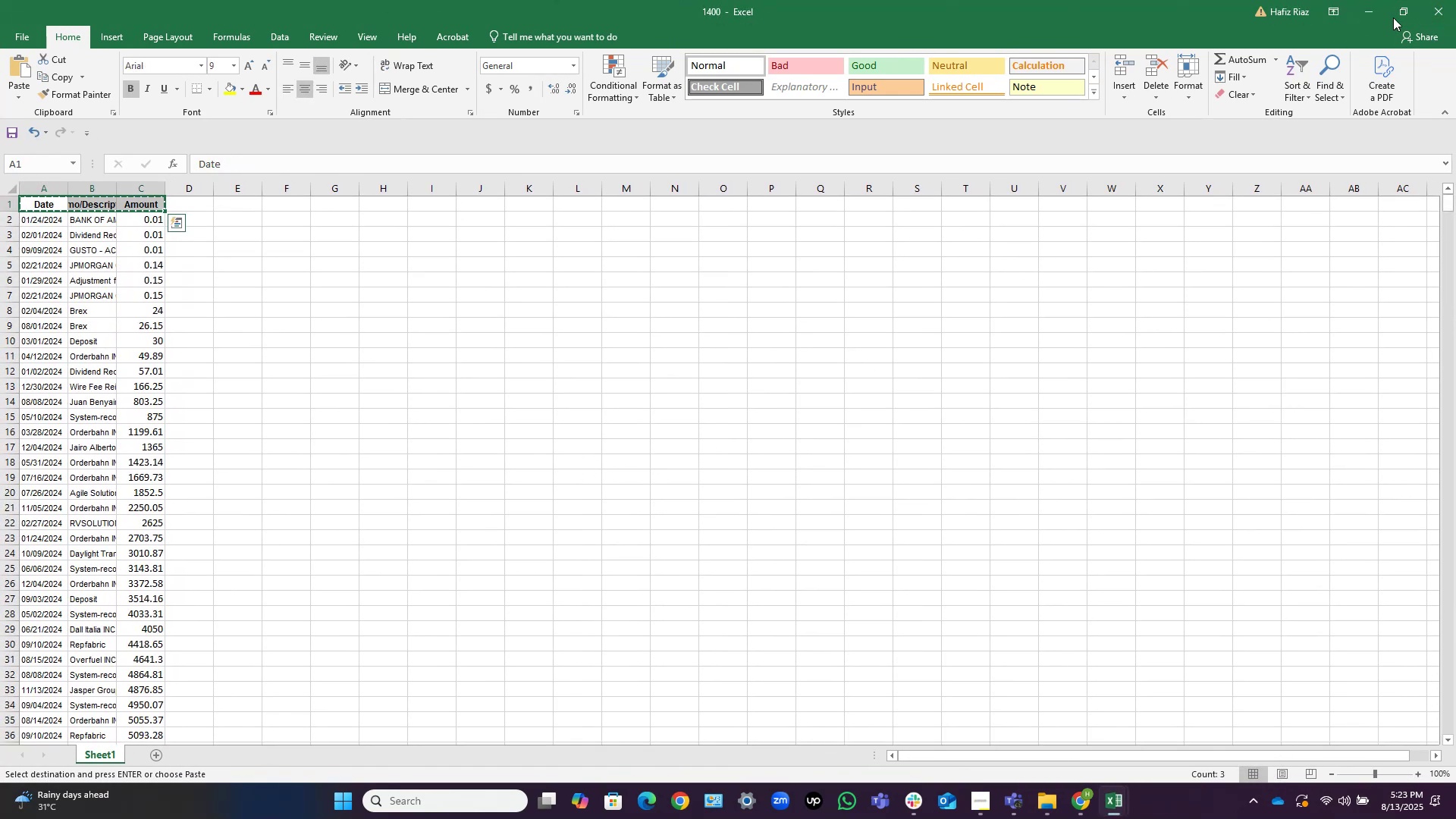 
left_click([1376, 12])
 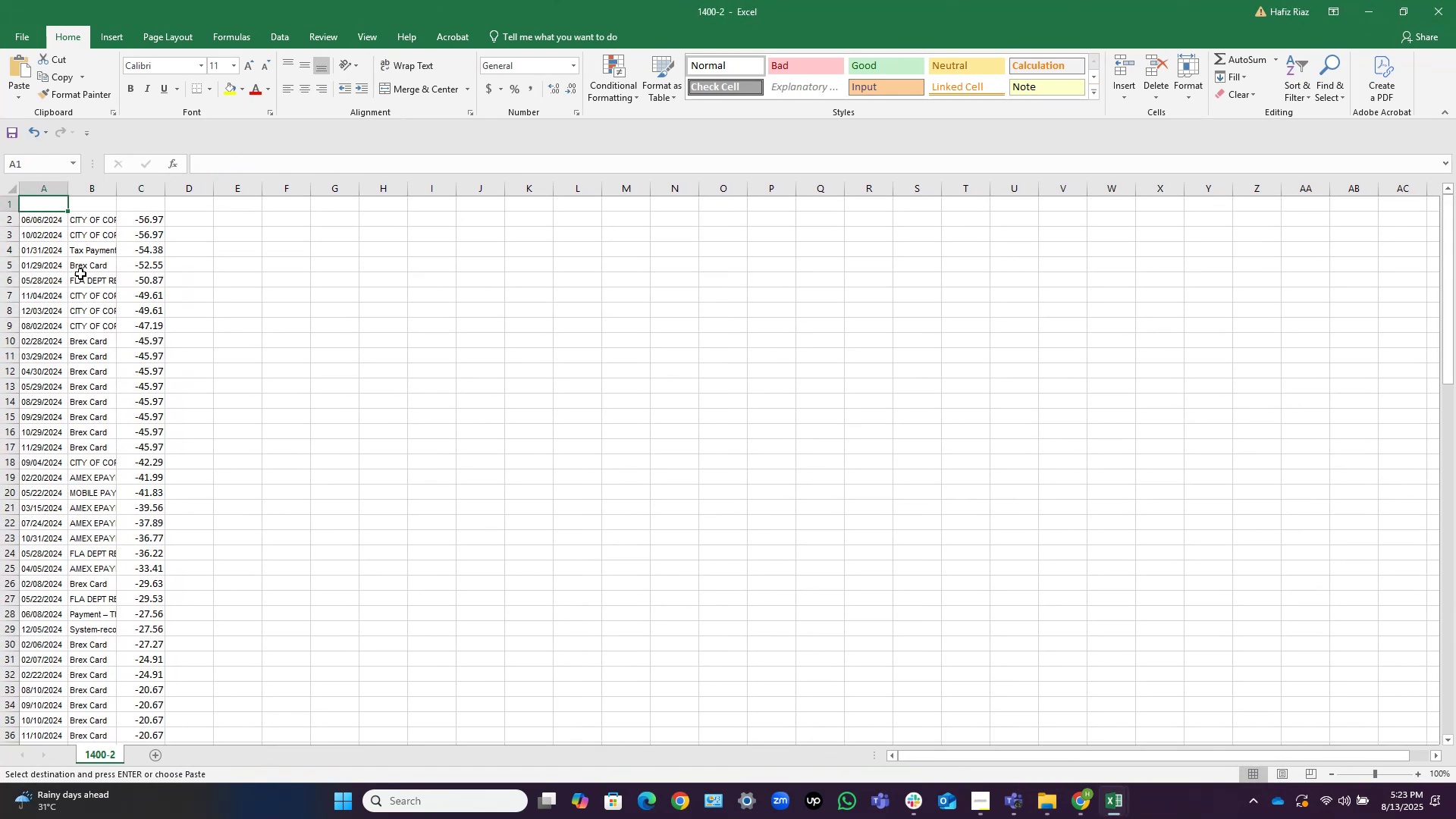 
key(Control+V)
 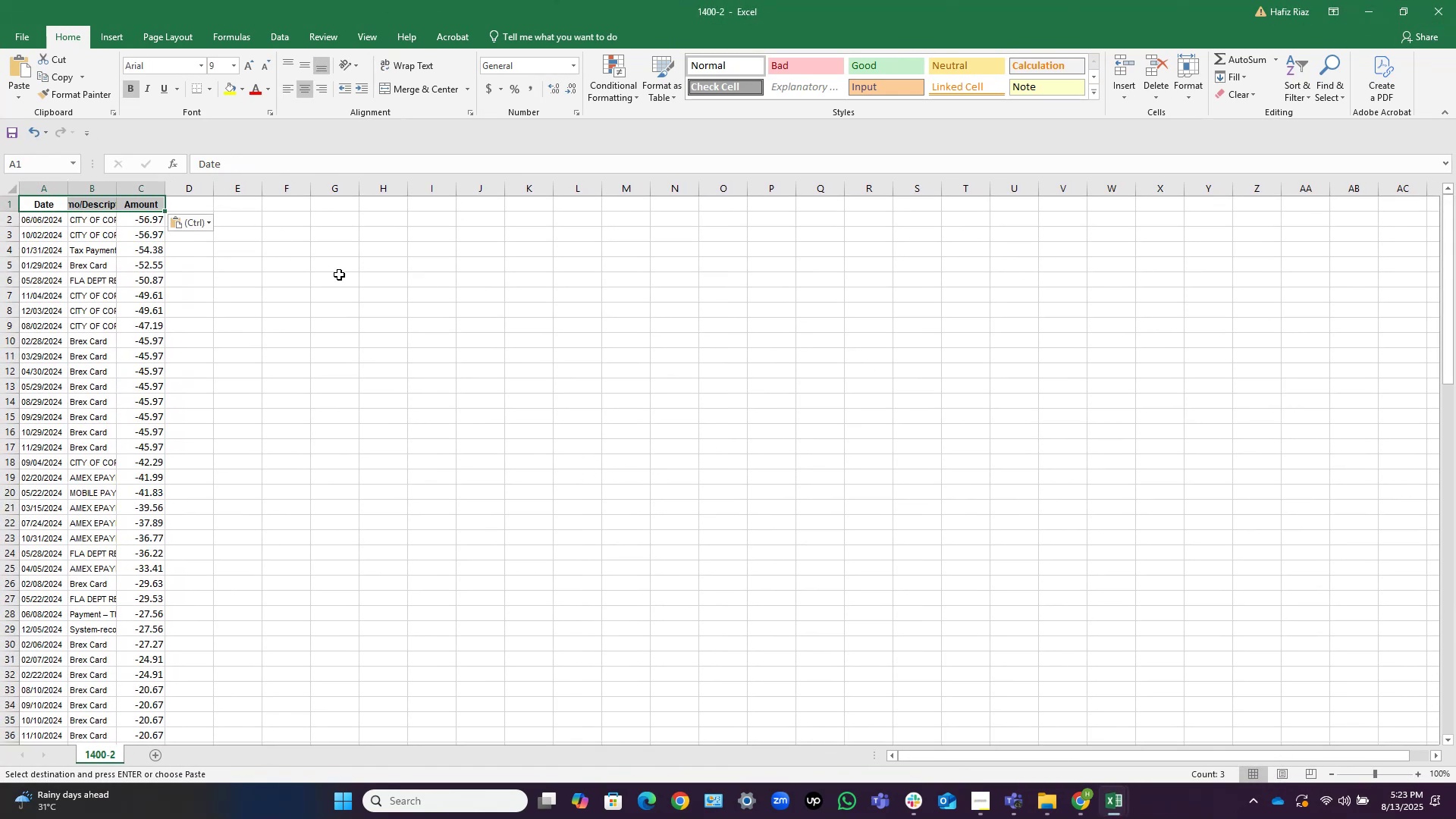 
key(Control+S)
 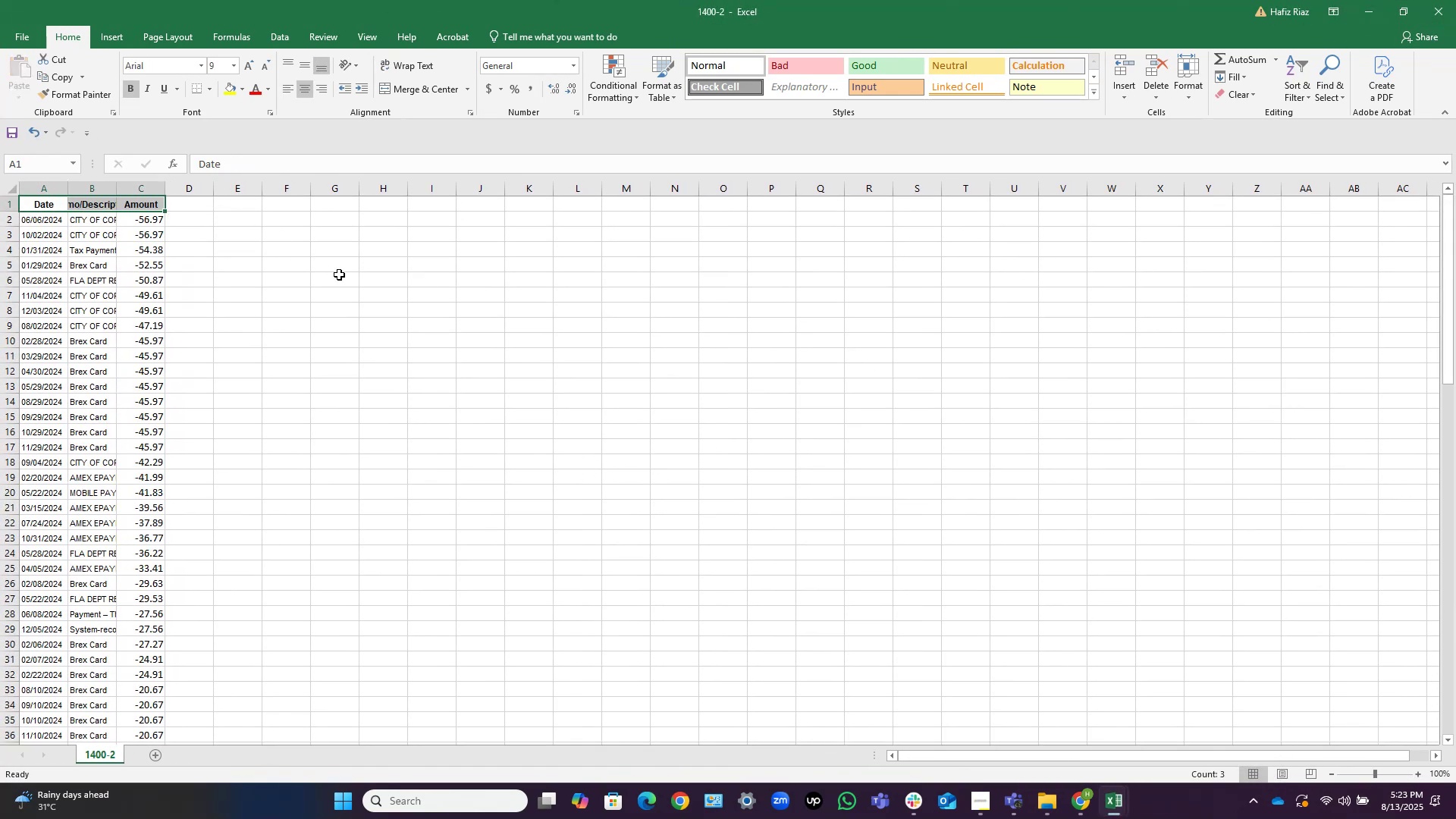 
key(Control+S)
 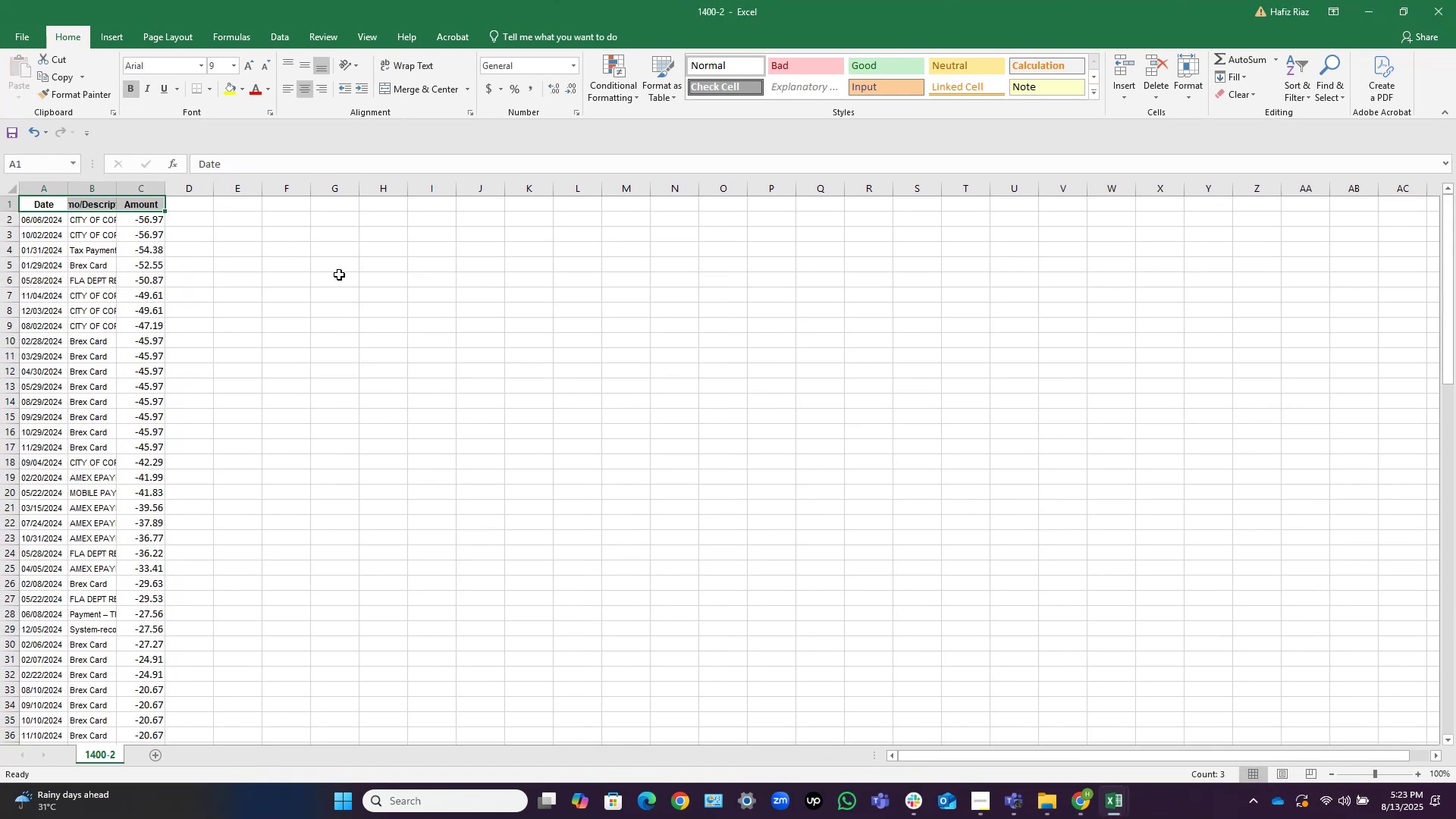 
key(ArrowLeft)
 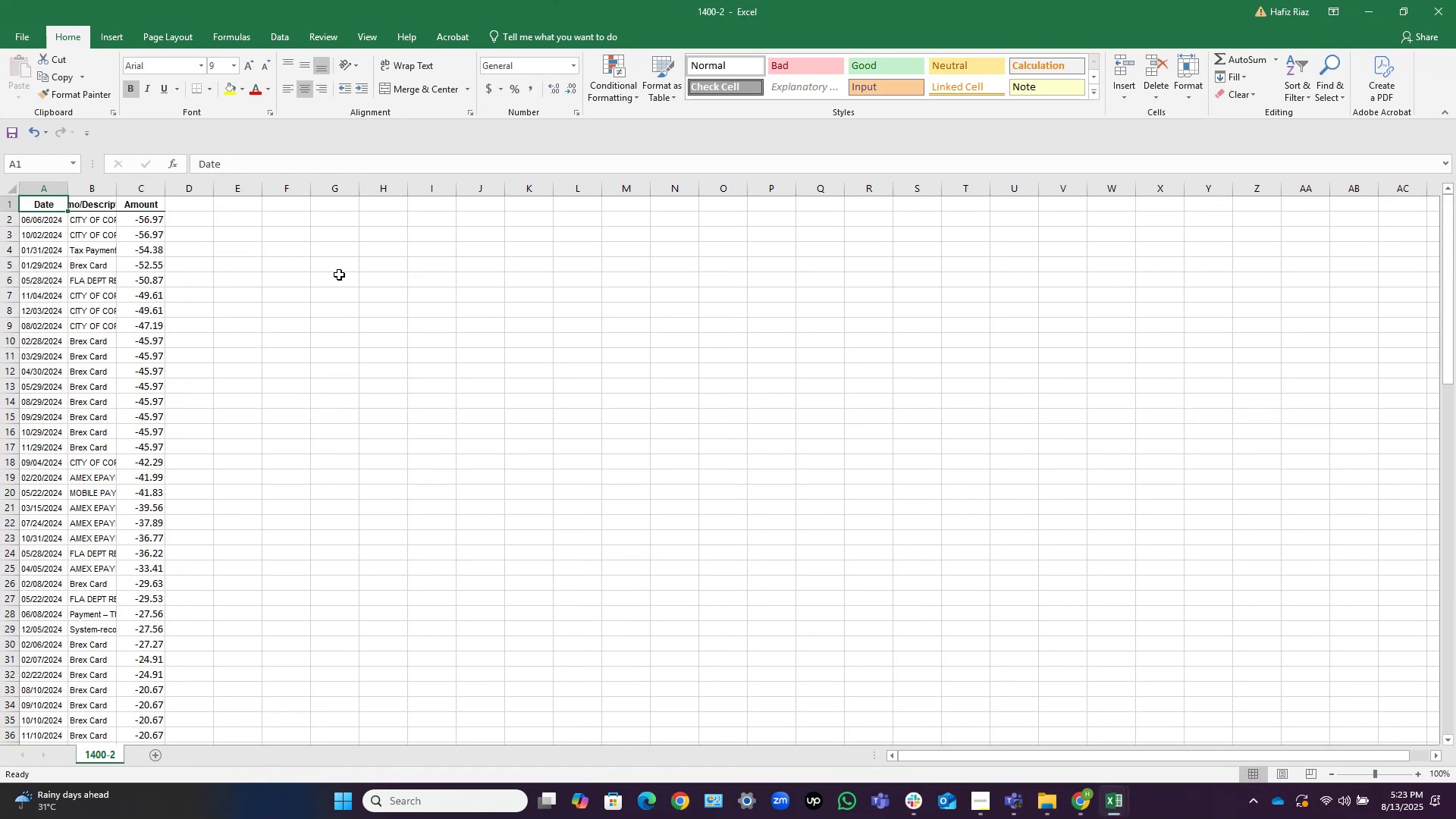 
key(ArrowDown)
 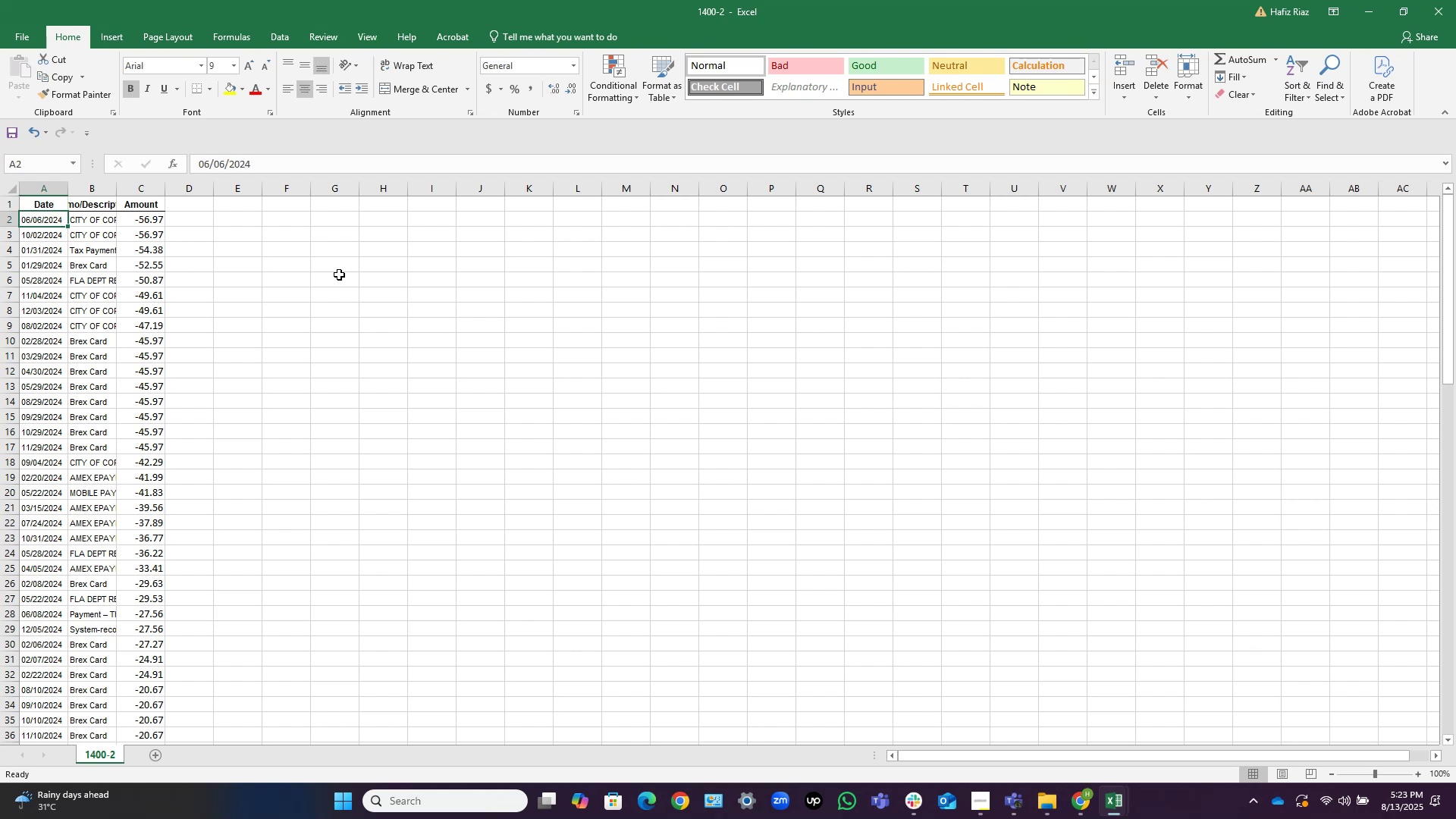 
key(Control+Shift+ShiftLeft)
 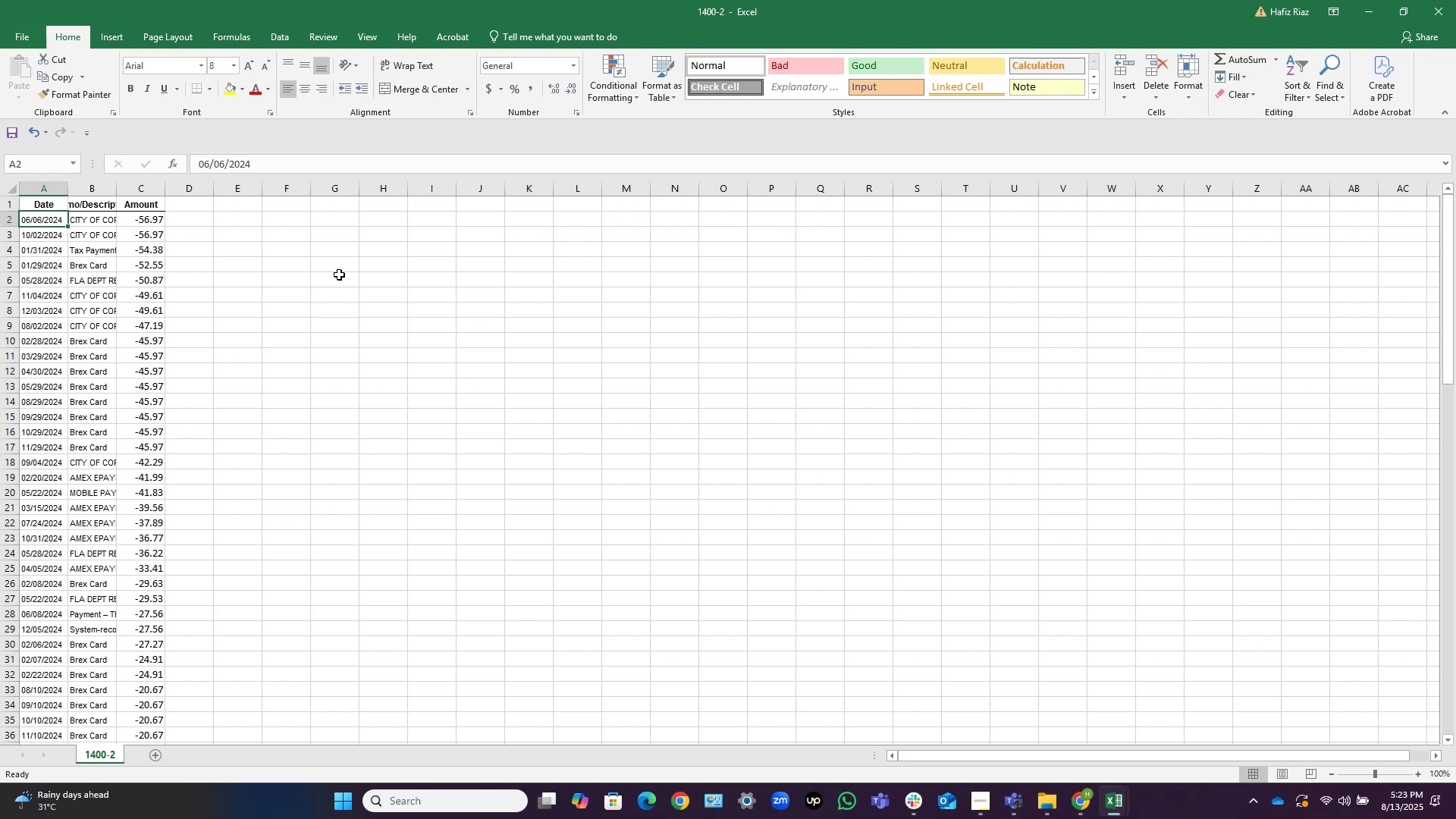 
key(Control+Shift+ArrowDown)
 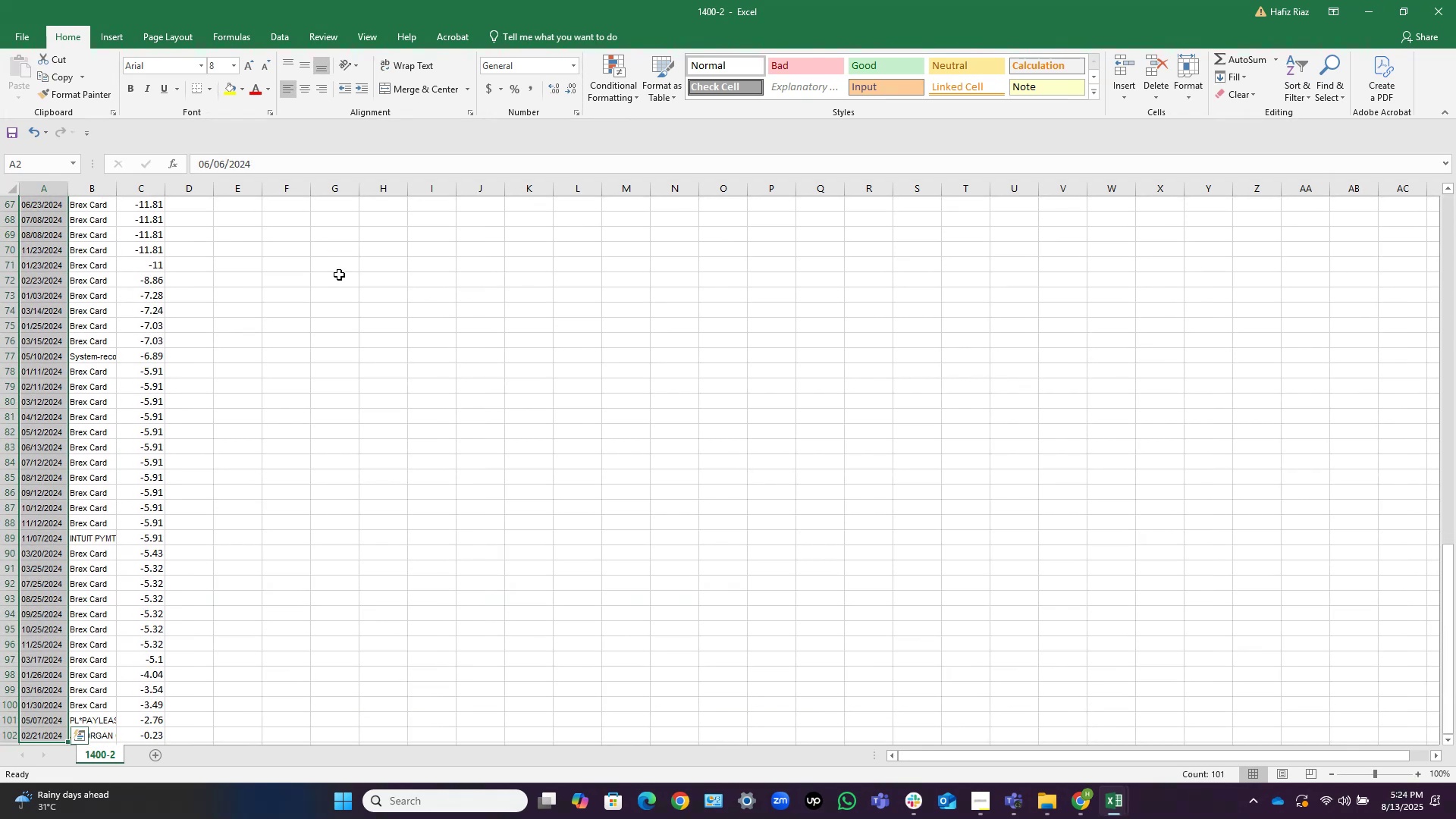 
key(ArrowUp)
 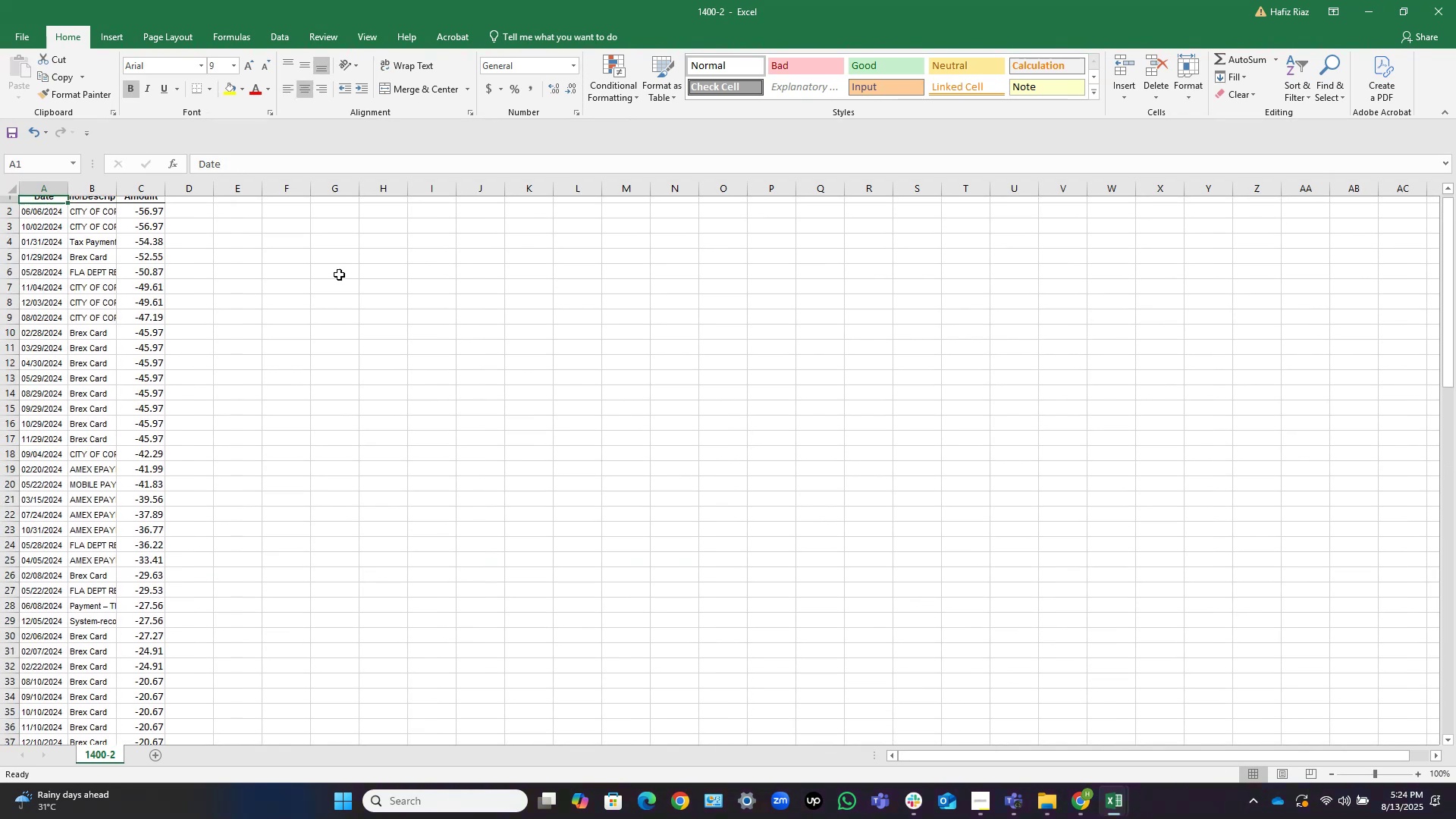 
key(Control+S)
 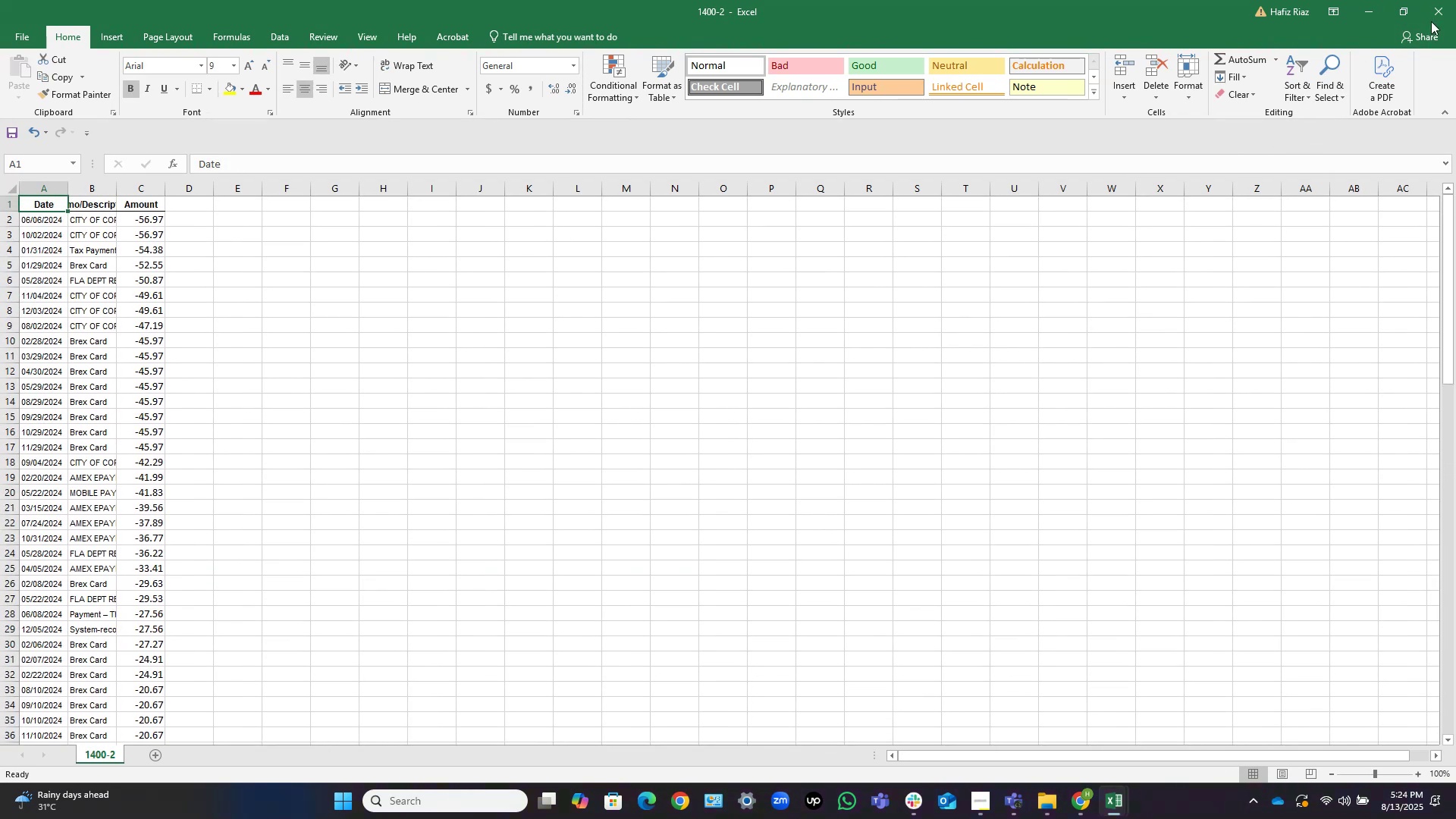 
left_click([1436, 11])
 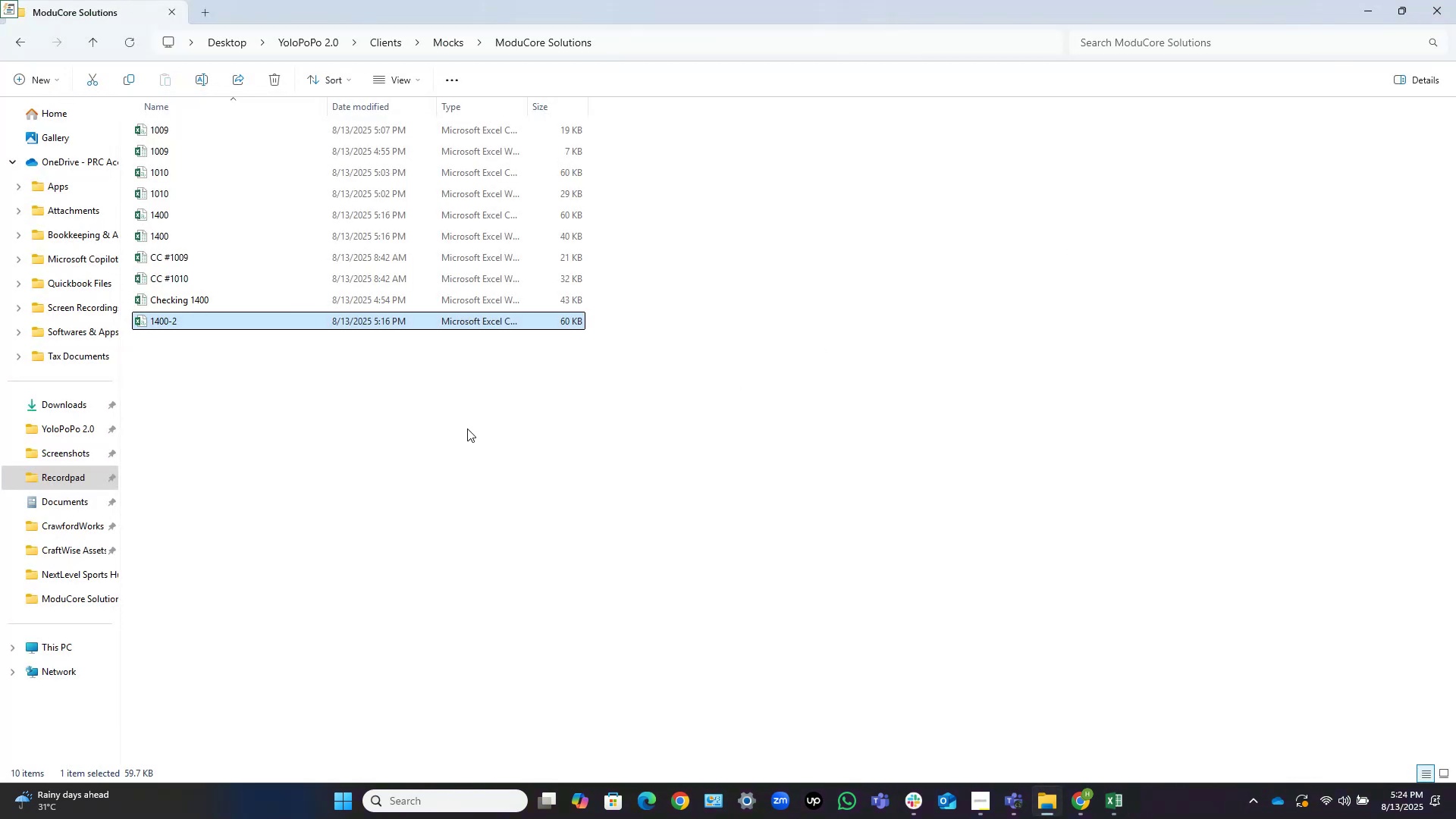 
left_click([226, 504])
 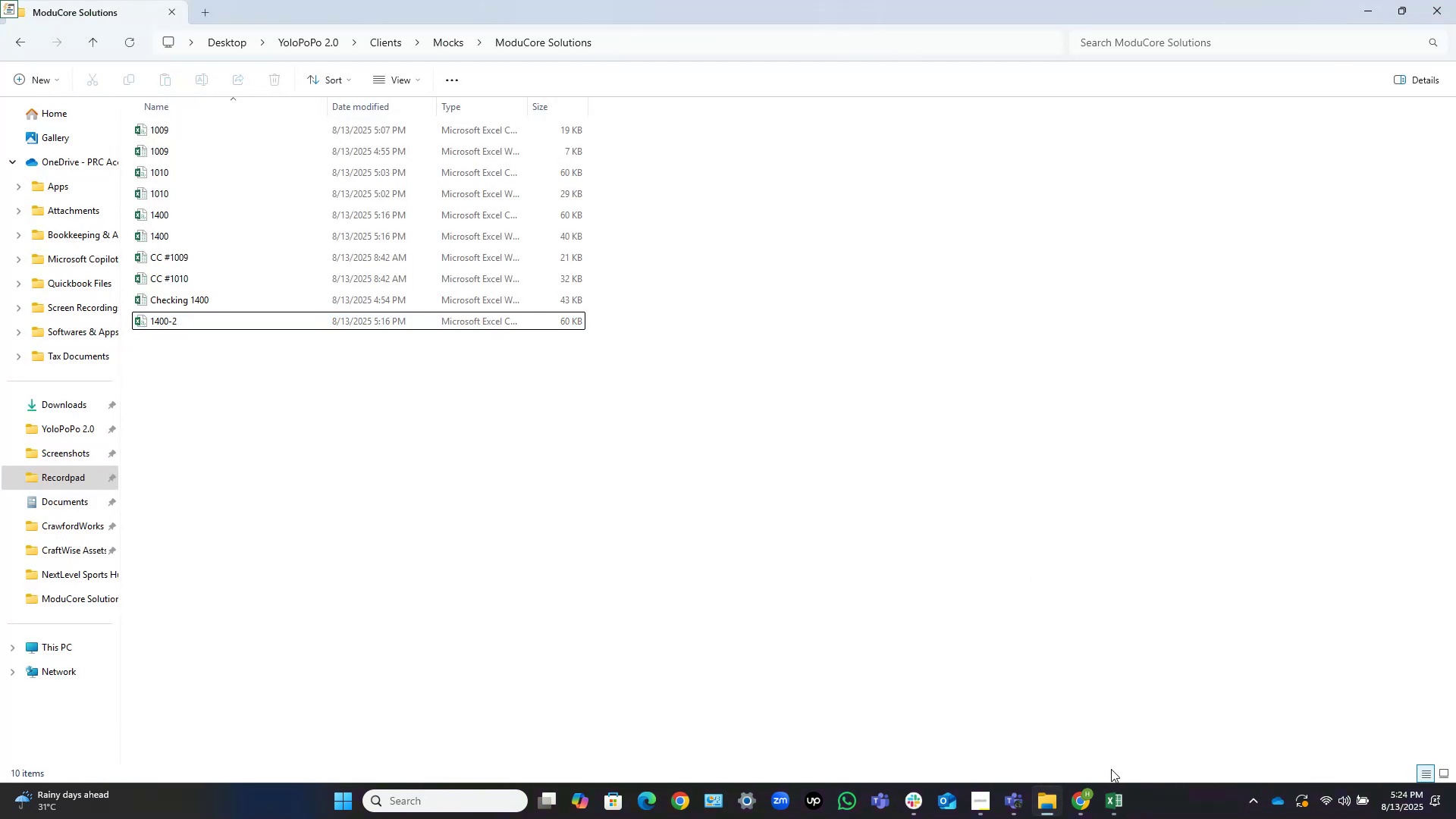 
left_click([1119, 798])
 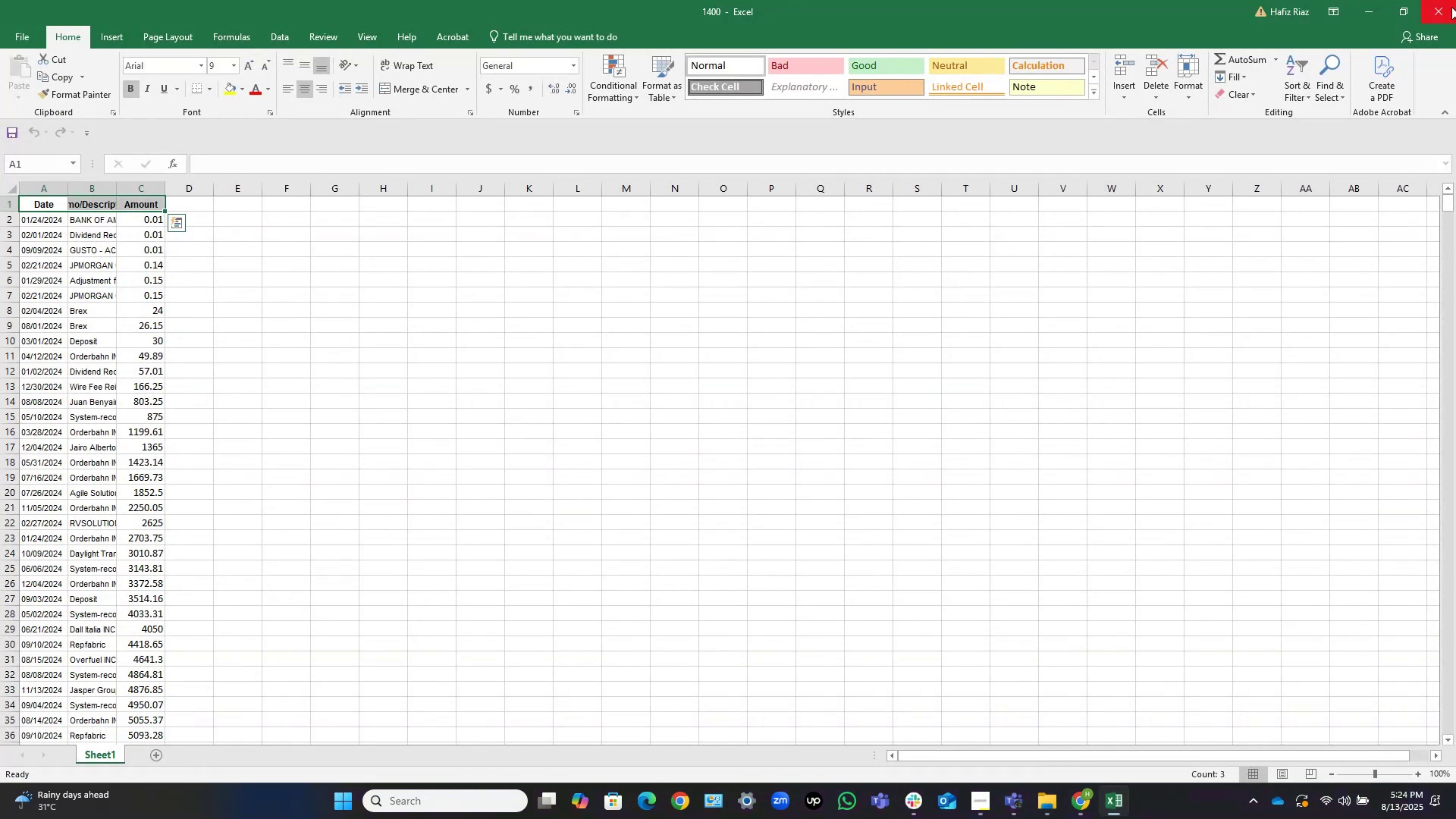 
left_click([1445, 8])
 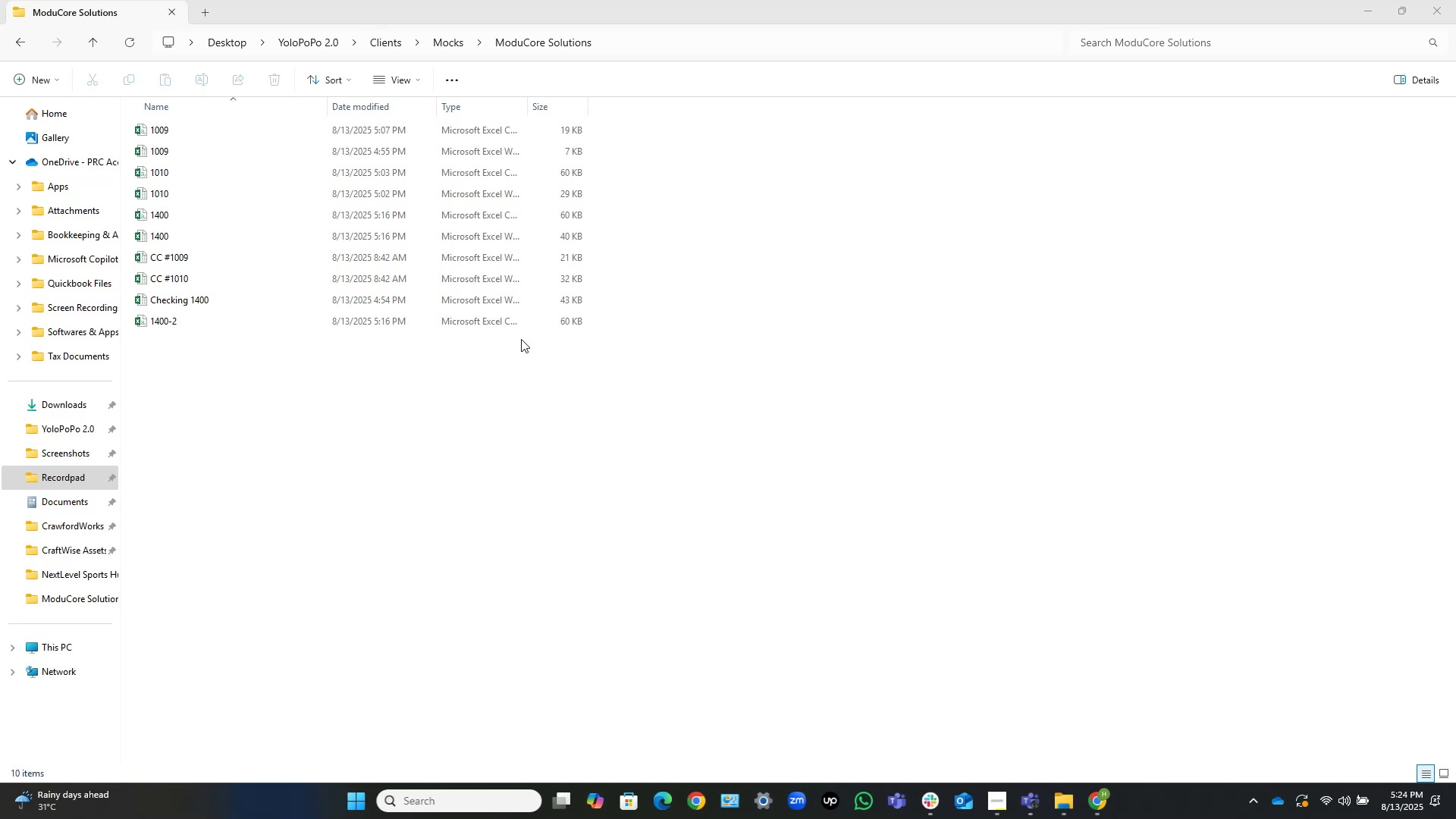 
left_click([415, 437])
 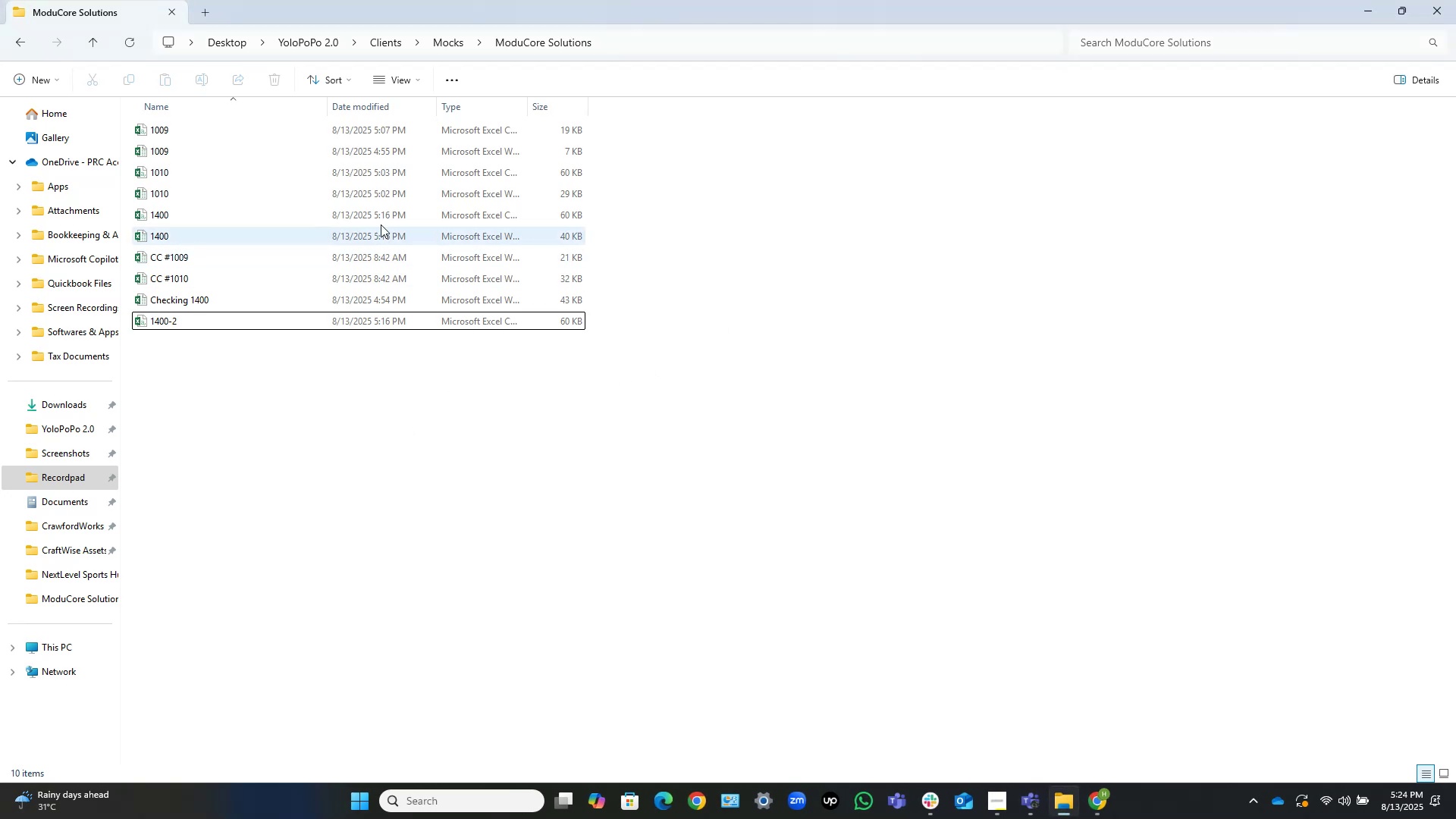 
left_click([374, 213])
 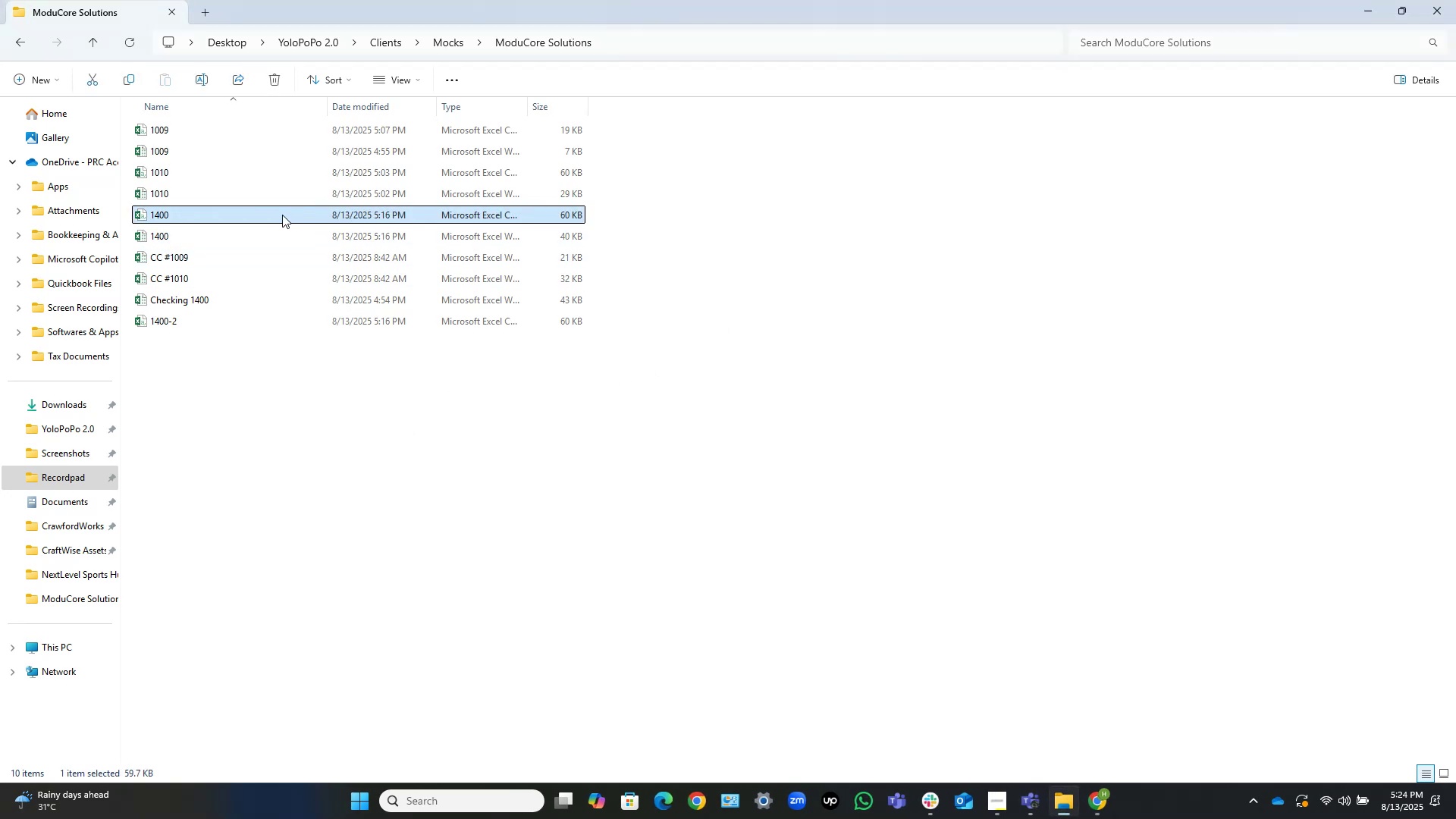 
left_click_drag(start_coordinate=[282, 215], to_coordinate=[495, 462])
 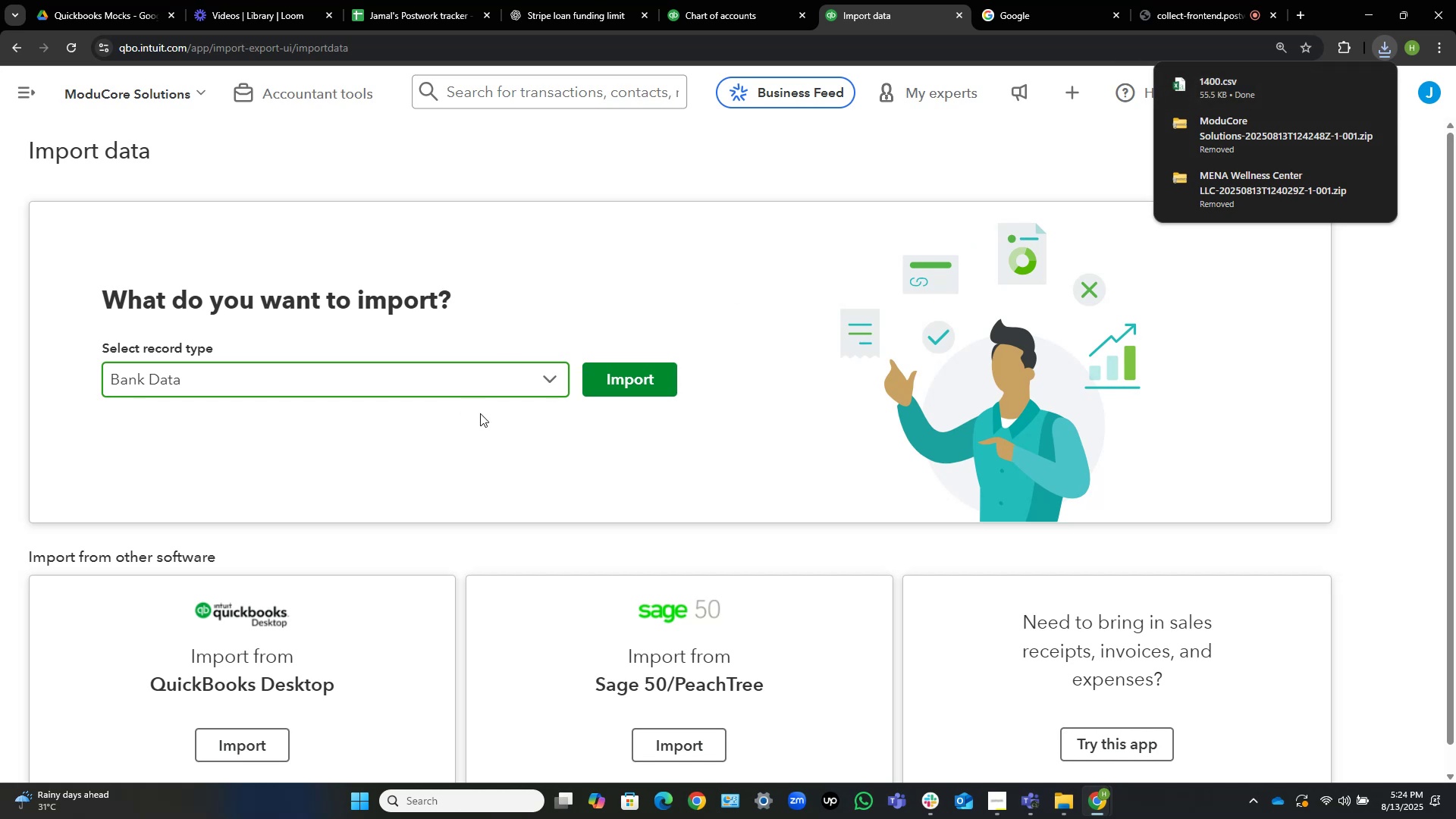 
left_click([629, 387])
 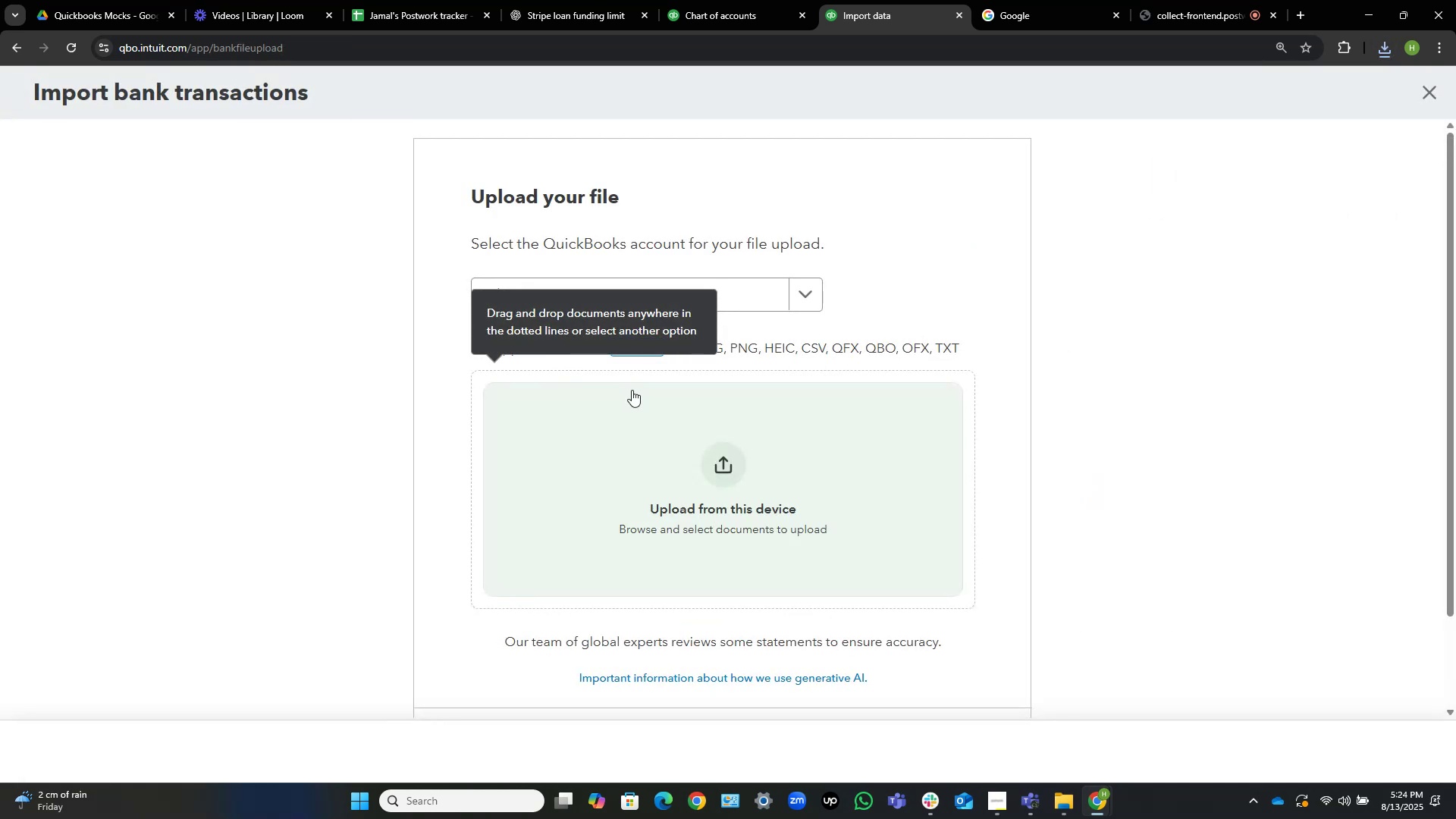 
left_click([758, 296])
 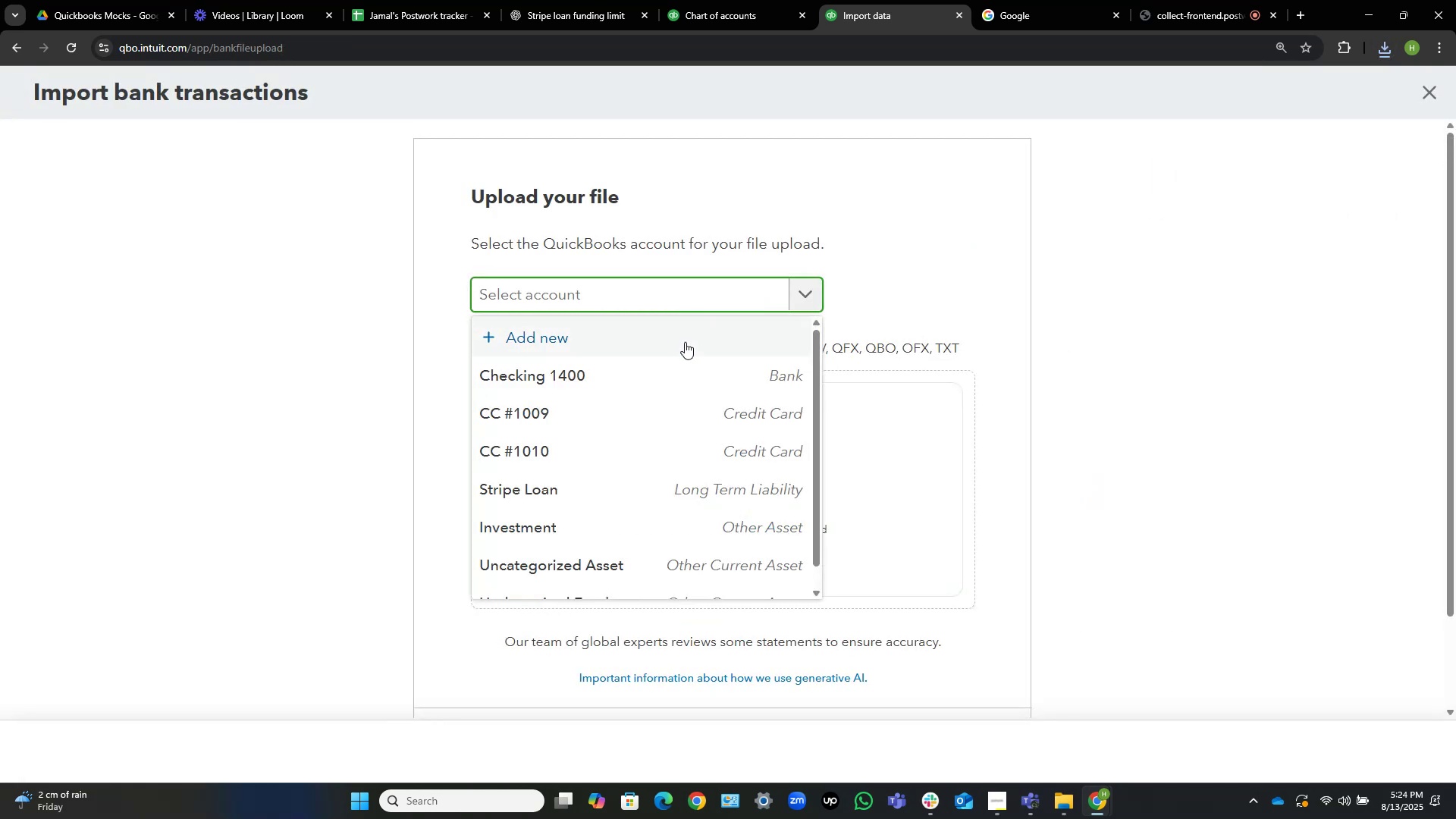 
left_click([683, 378])
 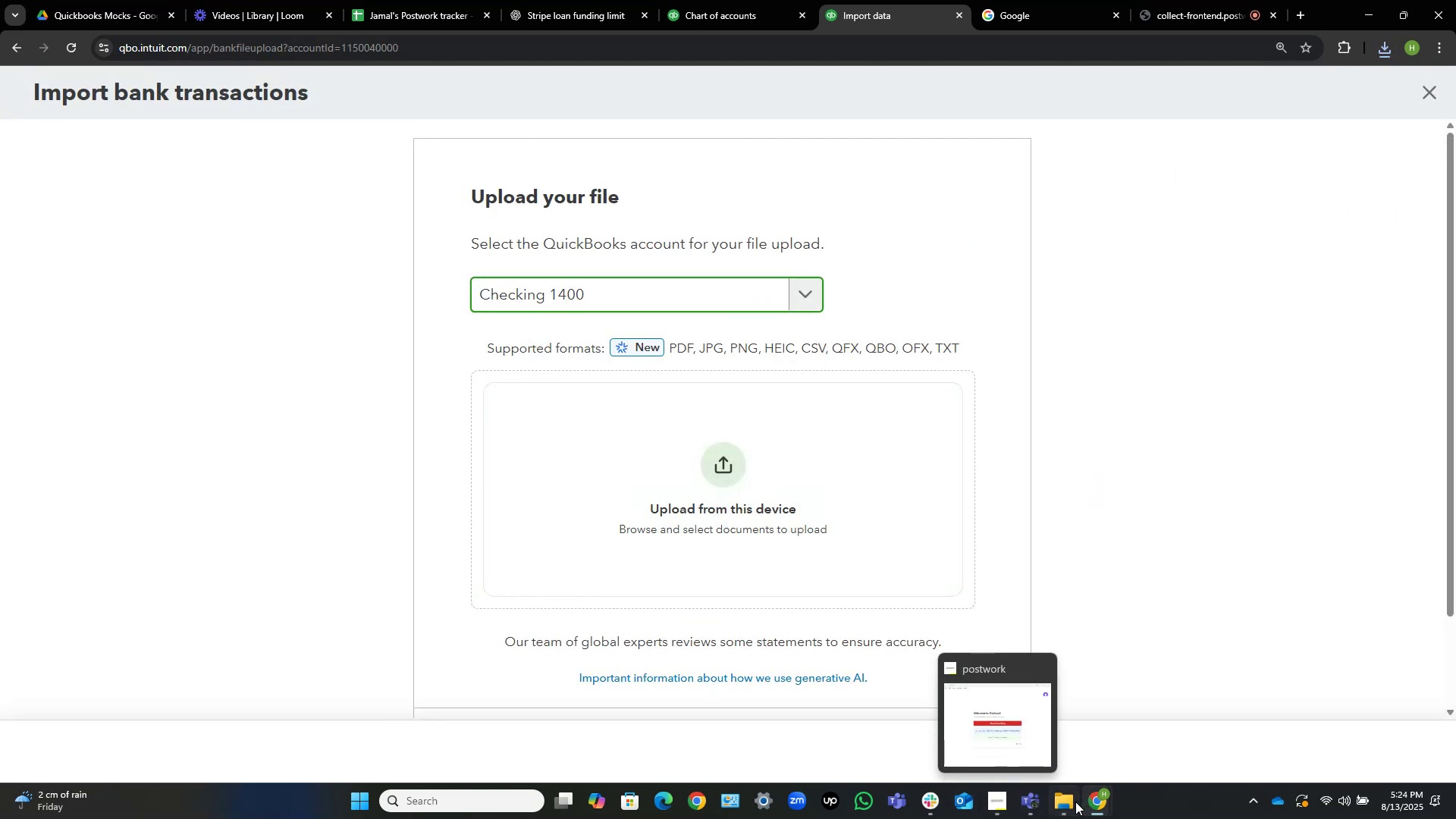 
left_click([1058, 806])
 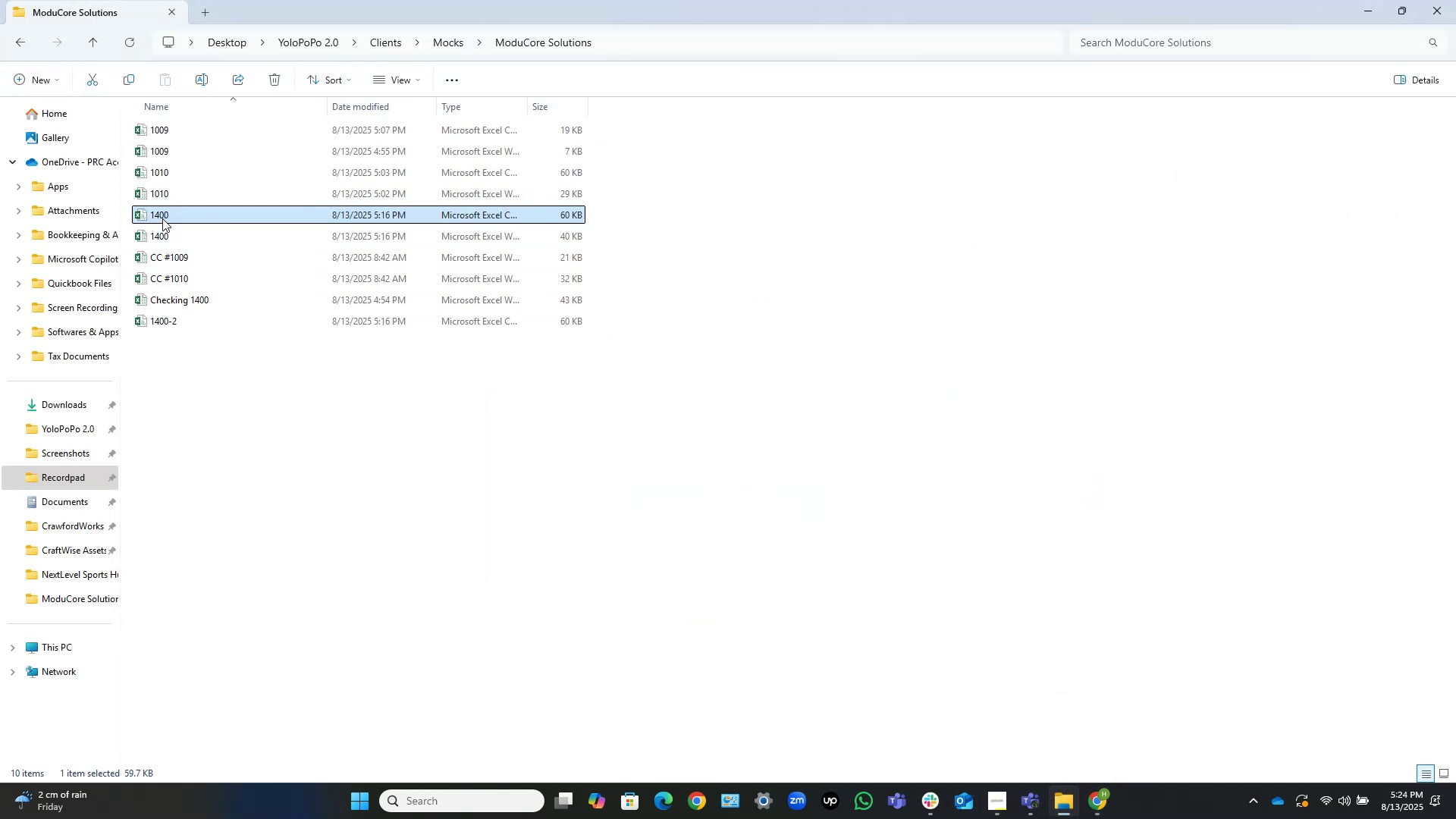 
left_click_drag(start_coordinate=[174, 216], to_coordinate=[689, 485])
 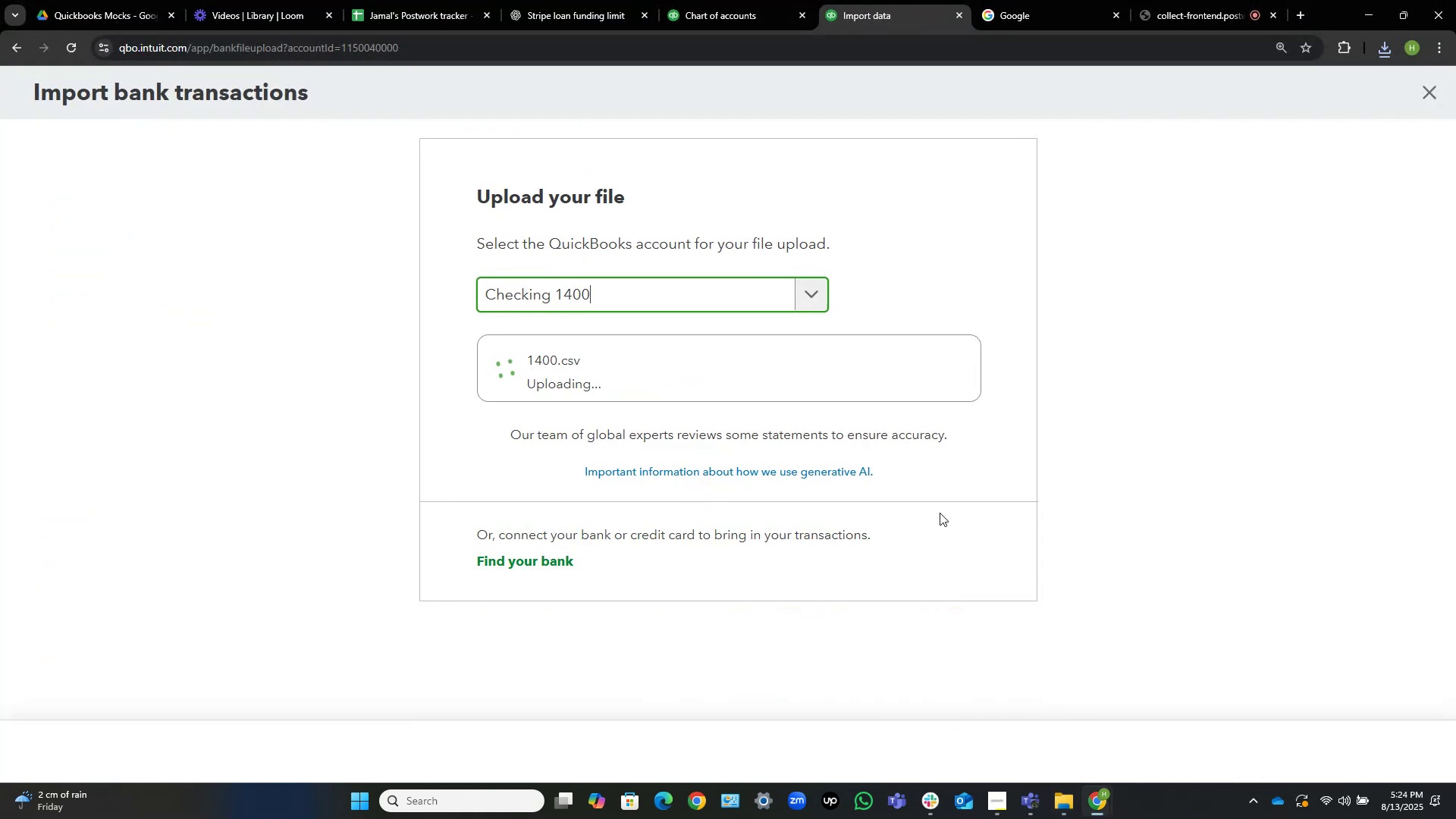 
mouse_move([962, 532])
 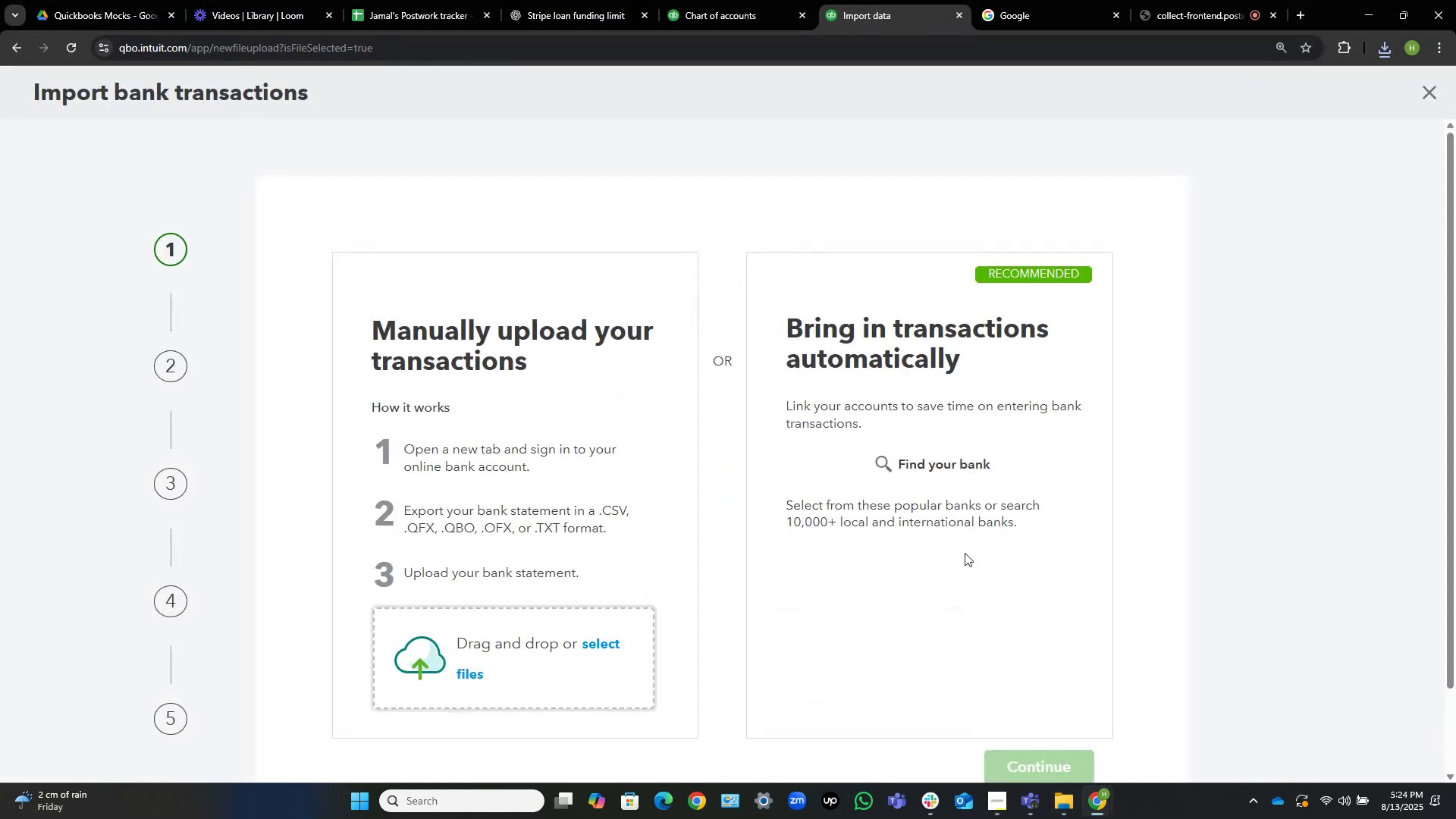 
mouse_move([1000, 626])
 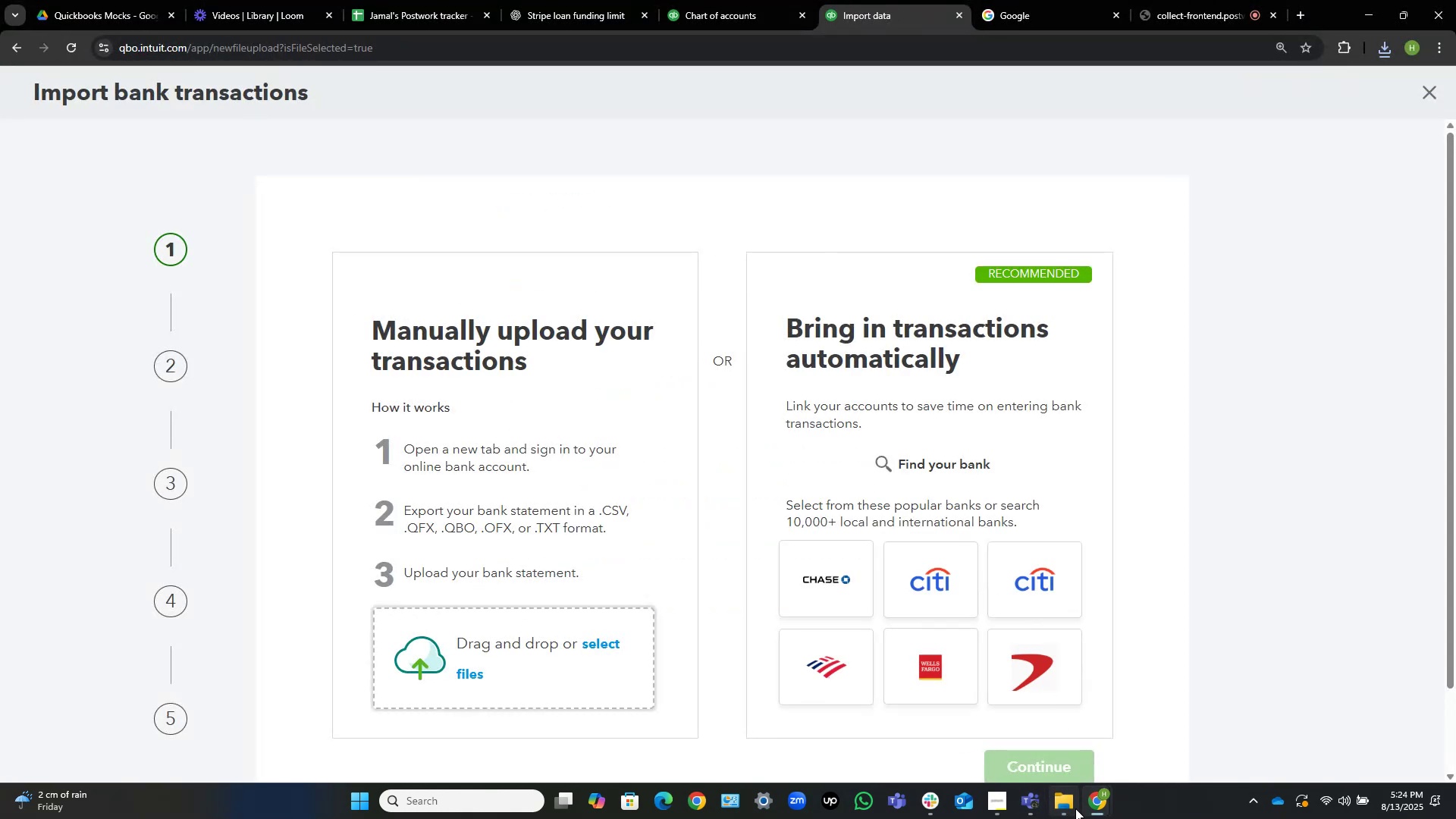 
left_click([1066, 805])
 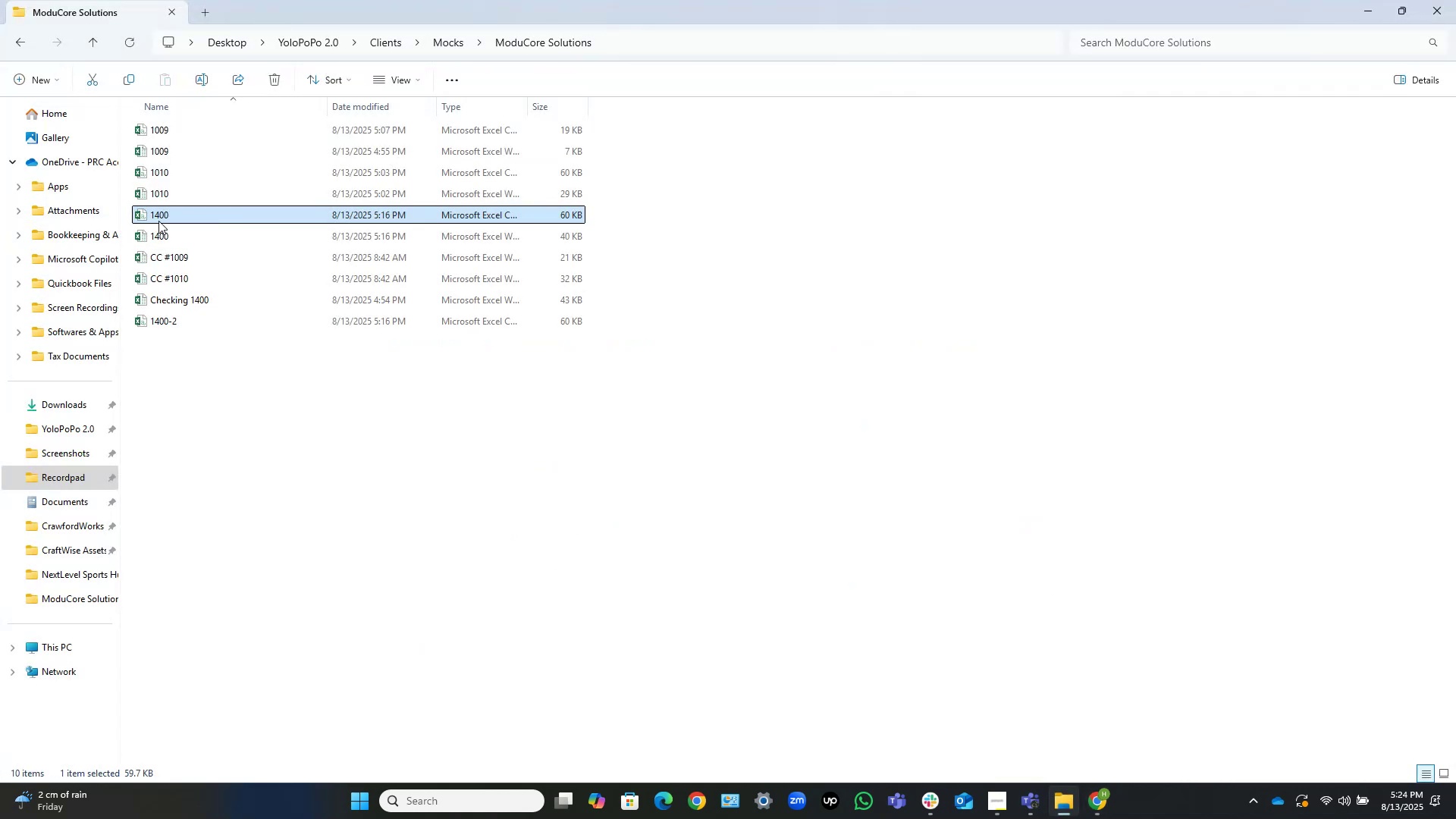 
left_click_drag(start_coordinate=[159, 218], to_coordinate=[460, 671])
 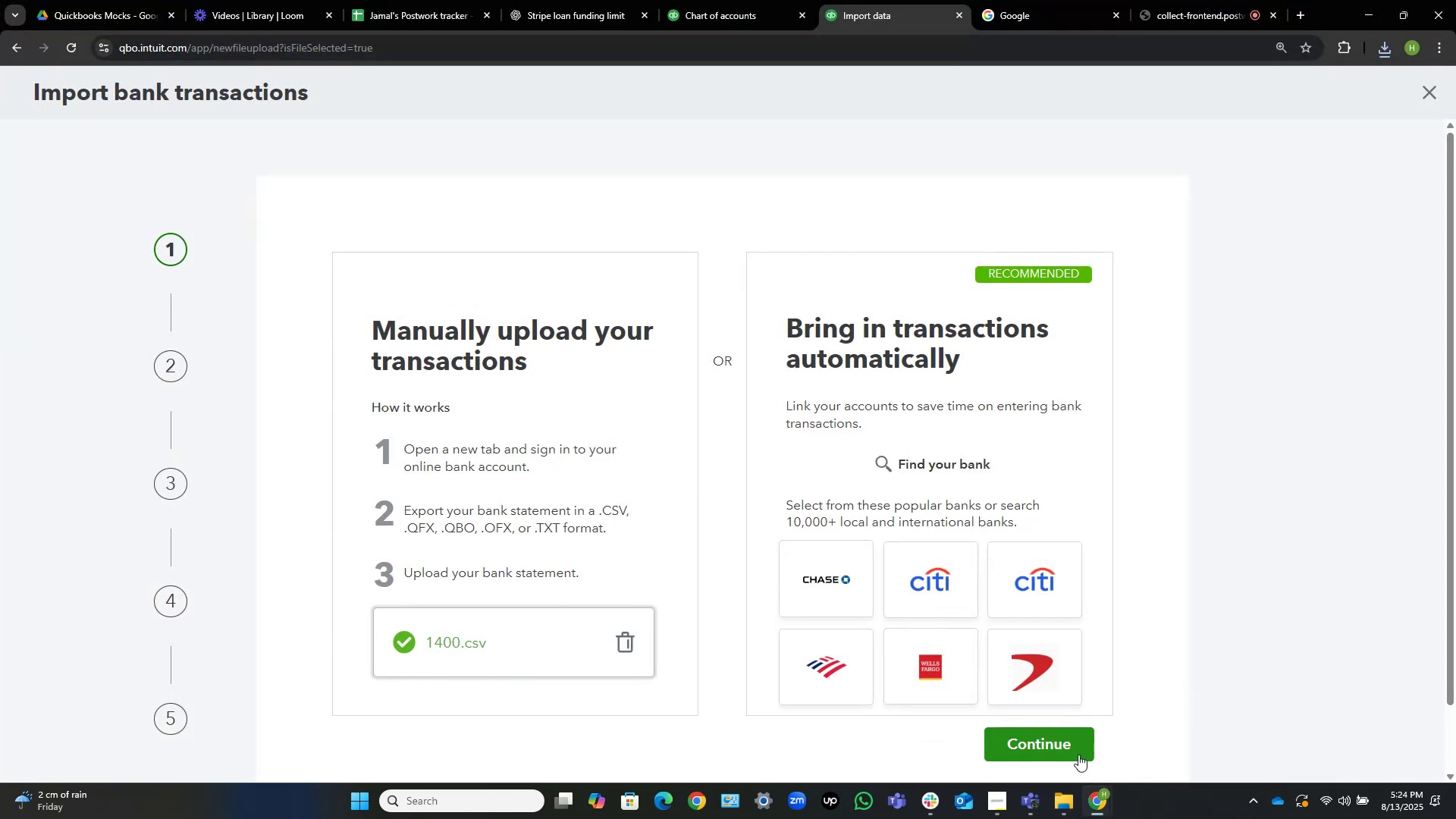 
left_click([1049, 740])
 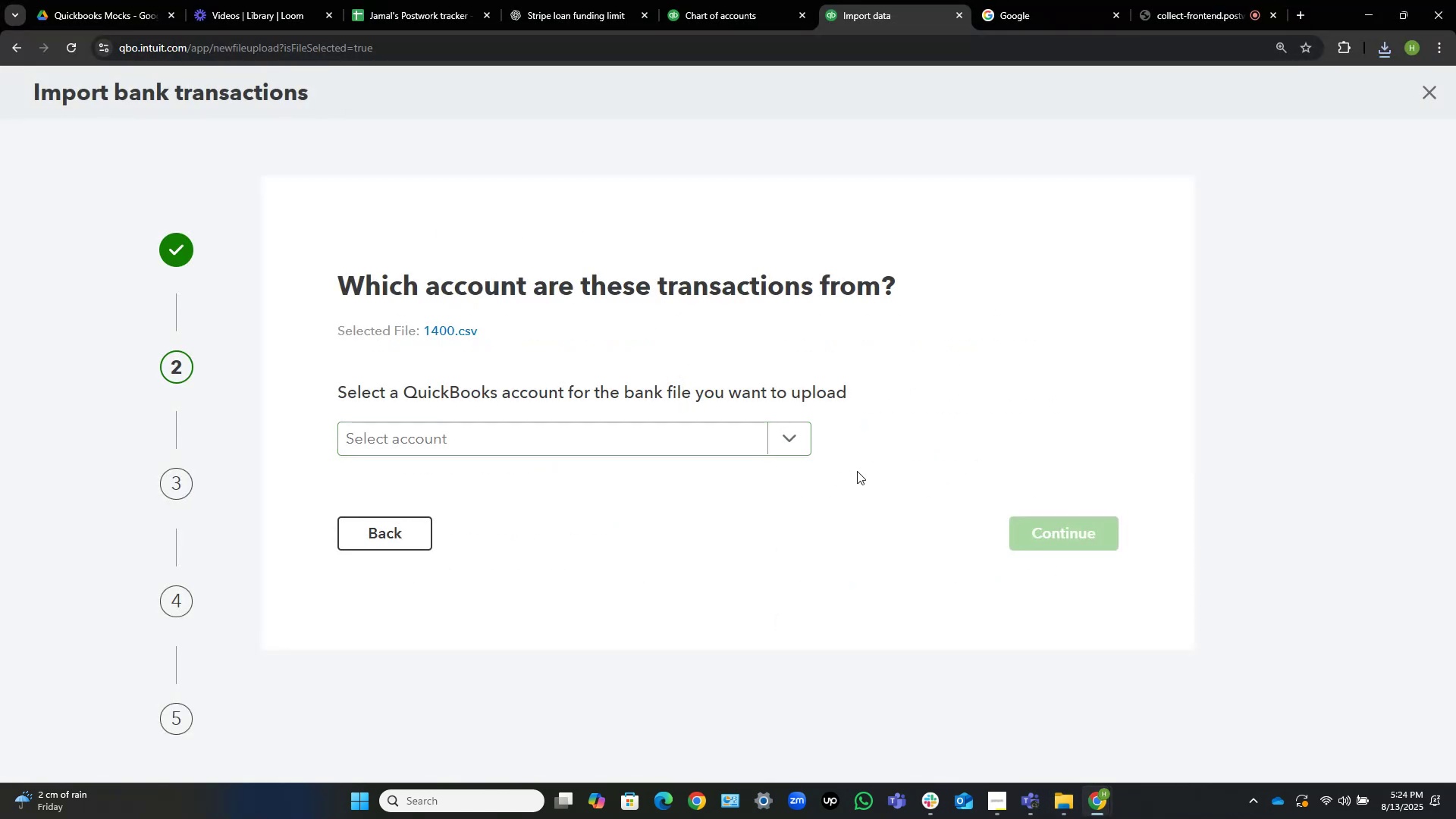 
left_click([601, 439])
 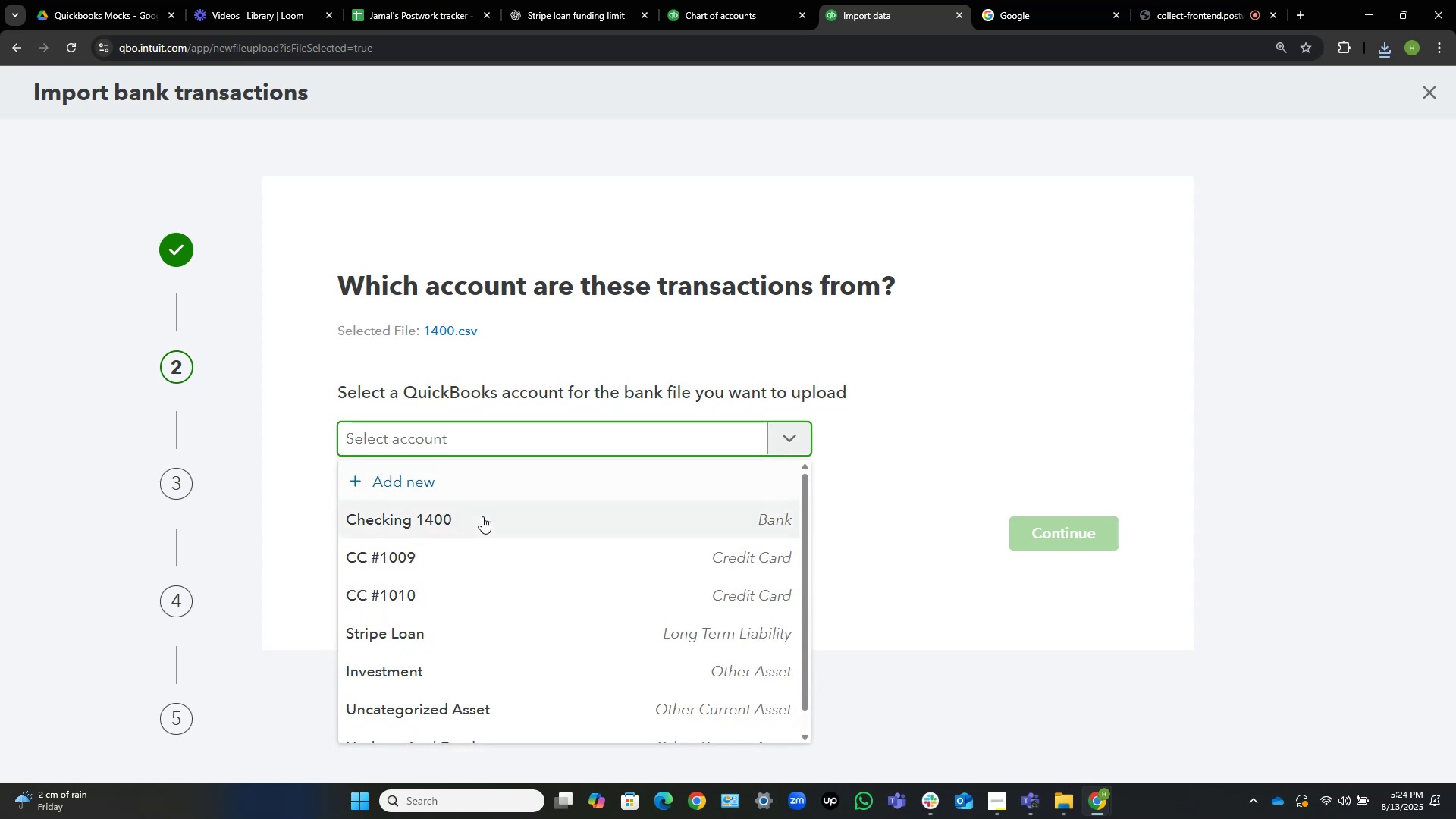 
left_click([482, 516])
 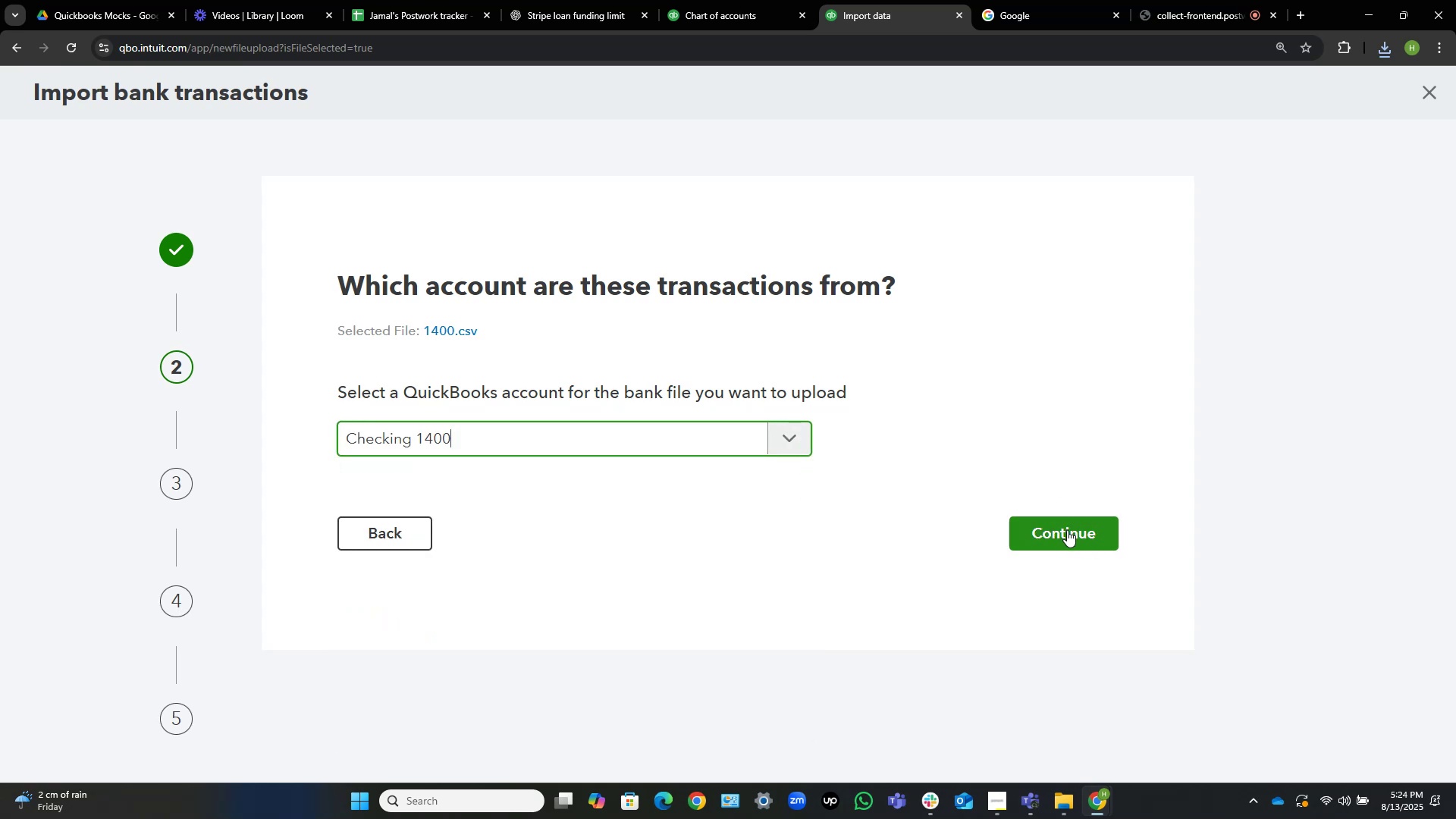 
left_click([1067, 530])
 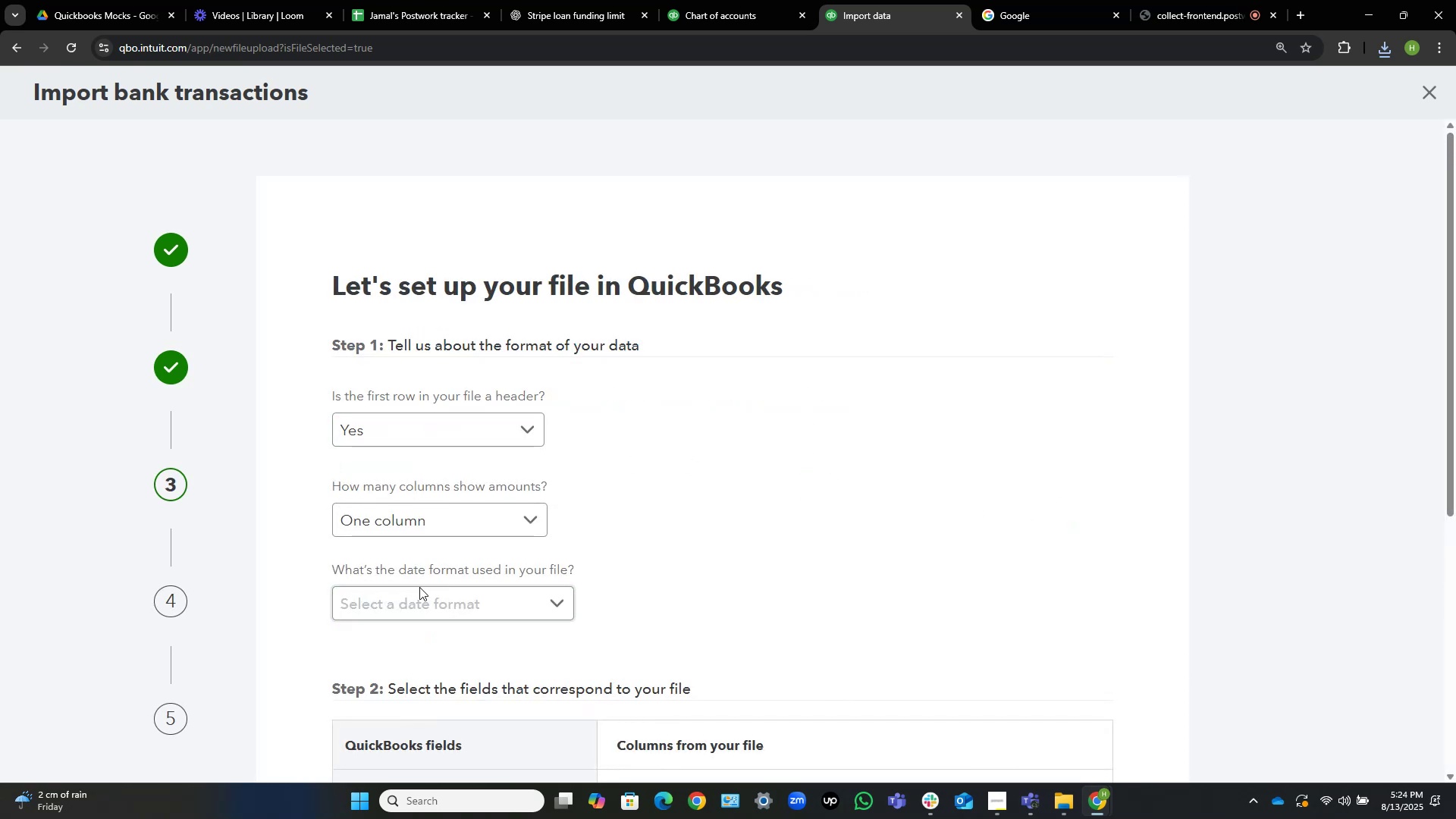 
left_click([410, 604])
 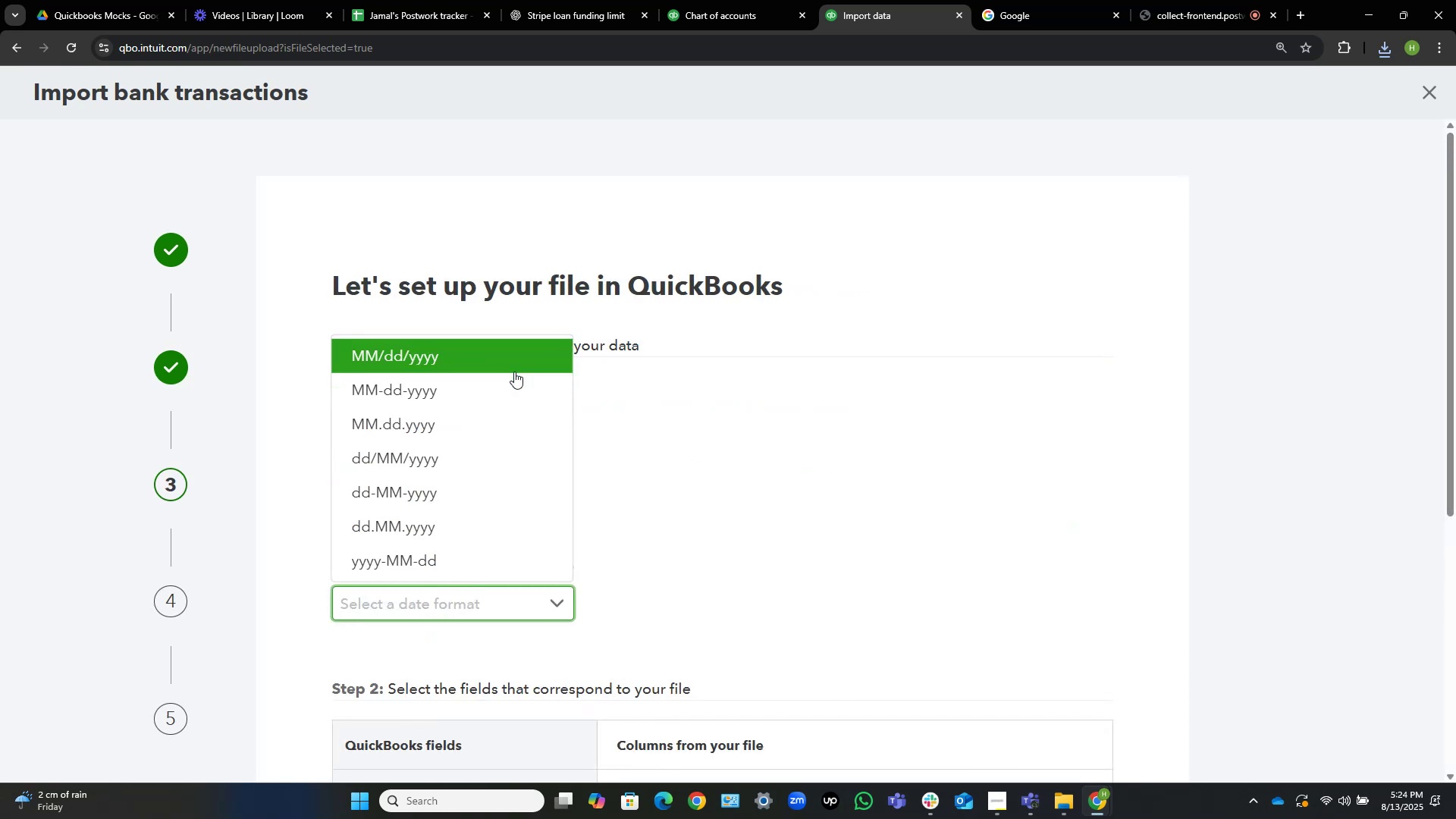 
left_click([511, 364])
 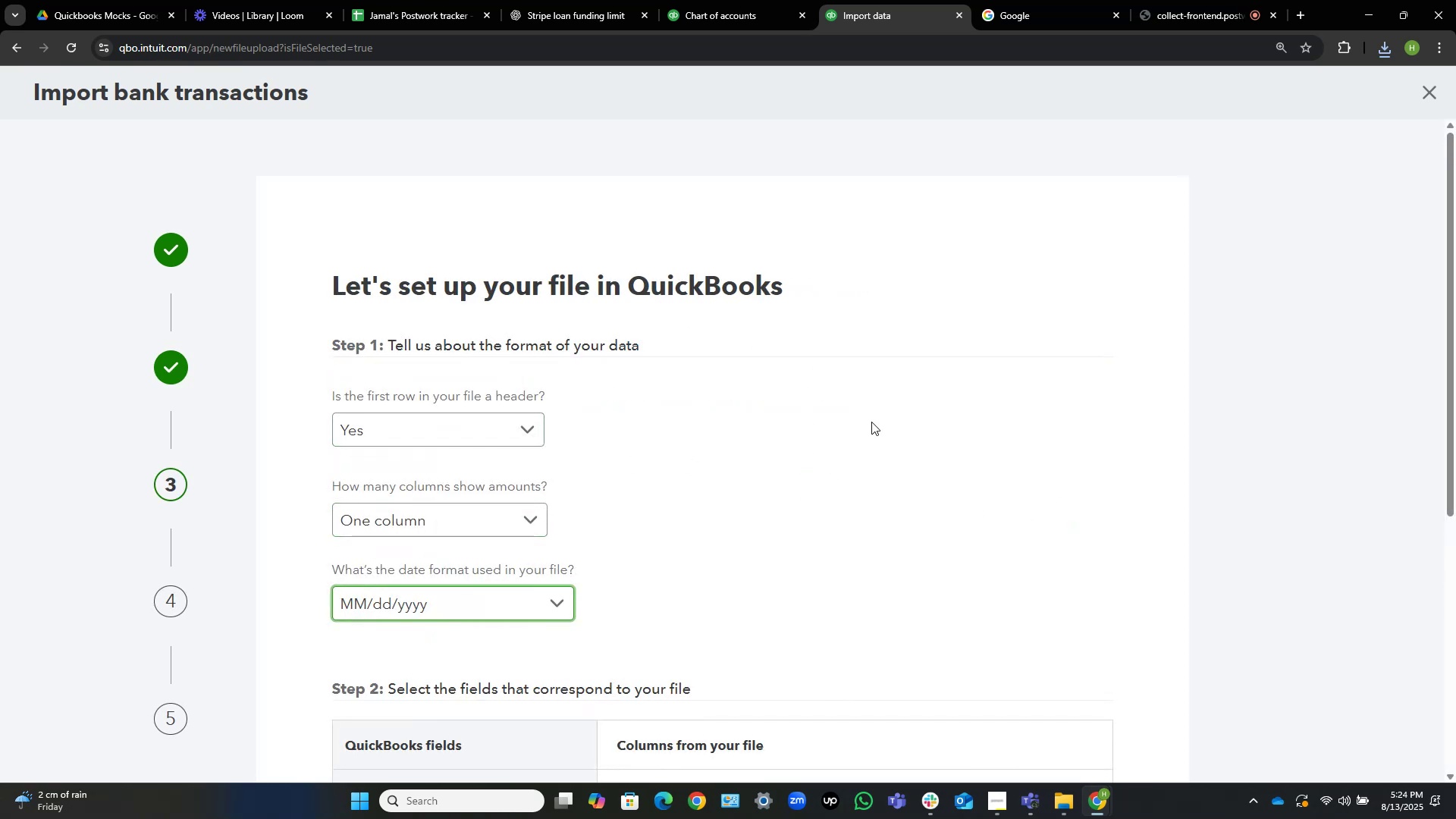 
scroll: coordinate [860, 431], scroll_direction: down, amount: 6.0
 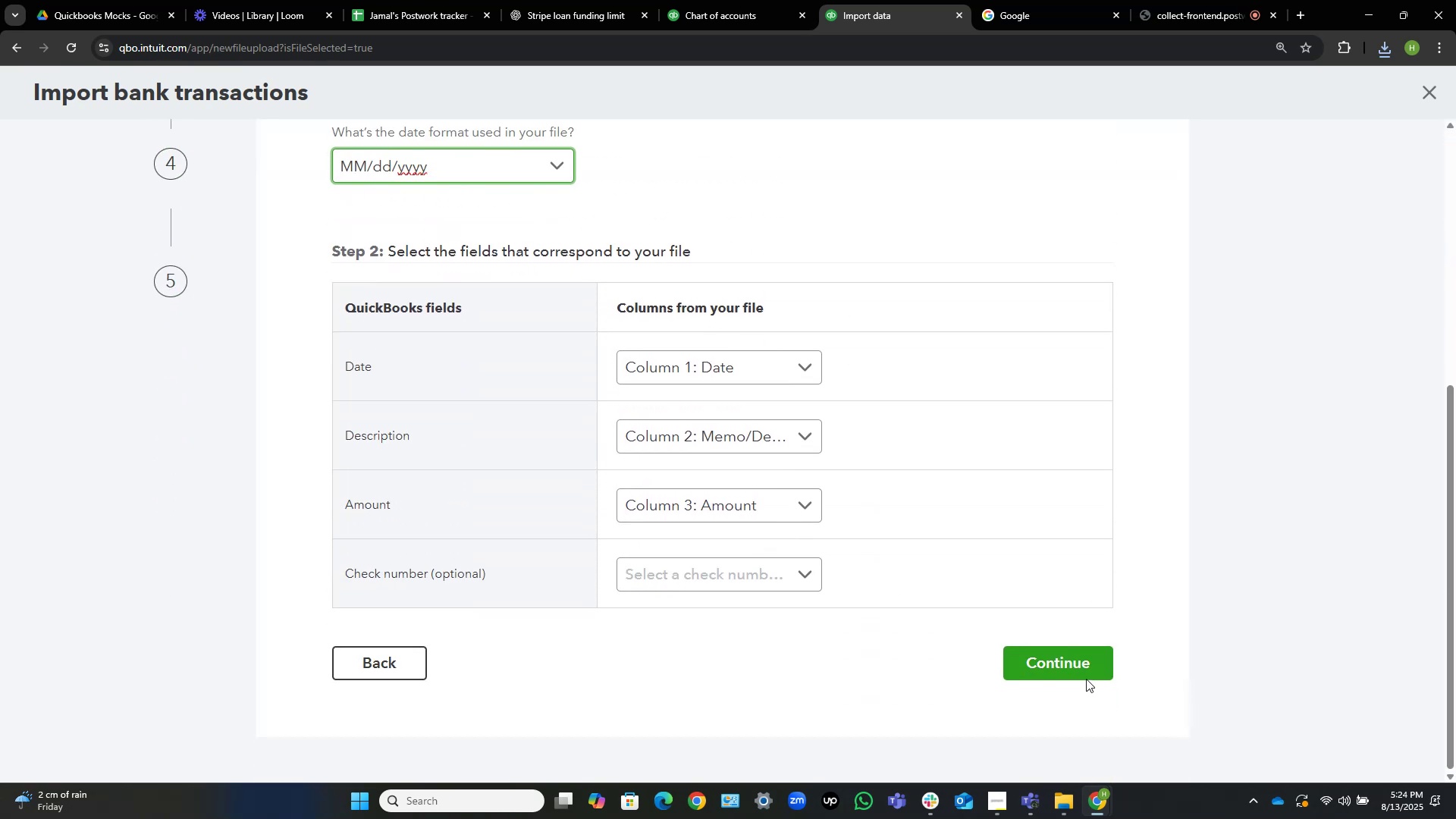 
left_click([1034, 653])
 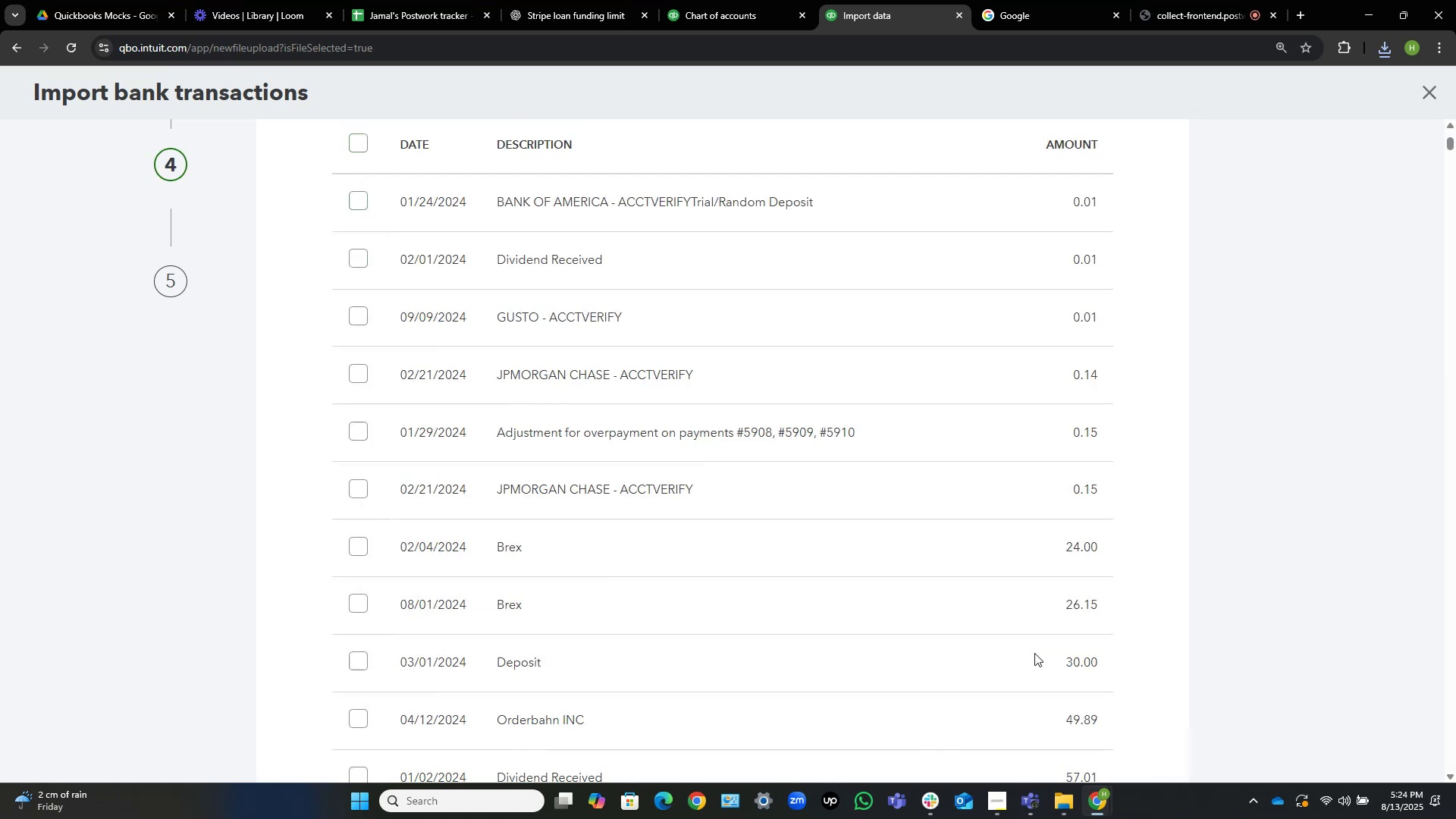 
scroll: coordinate [525, 285], scroll_direction: up, amount: 4.0
 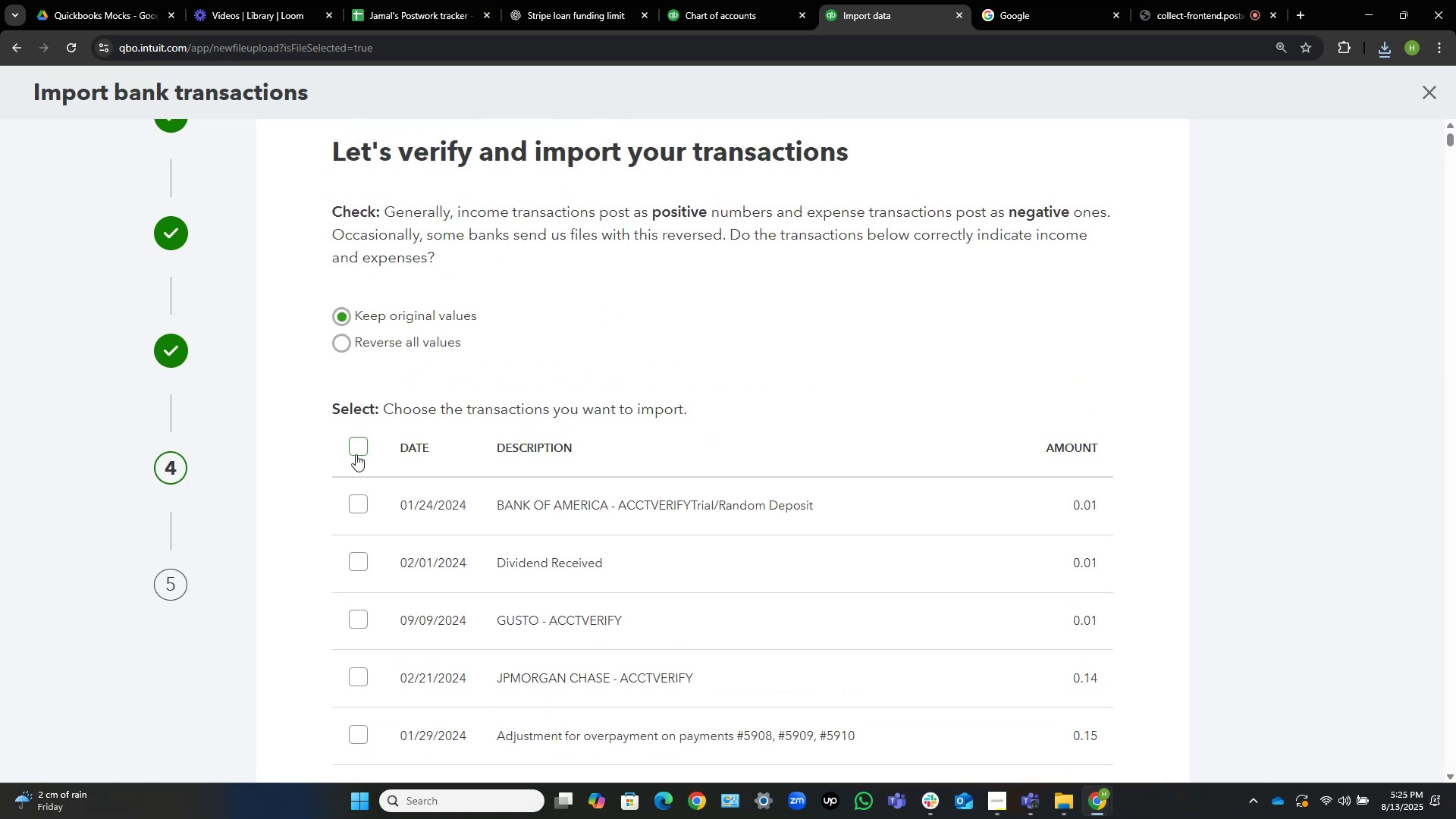 
left_click([354, 445])
 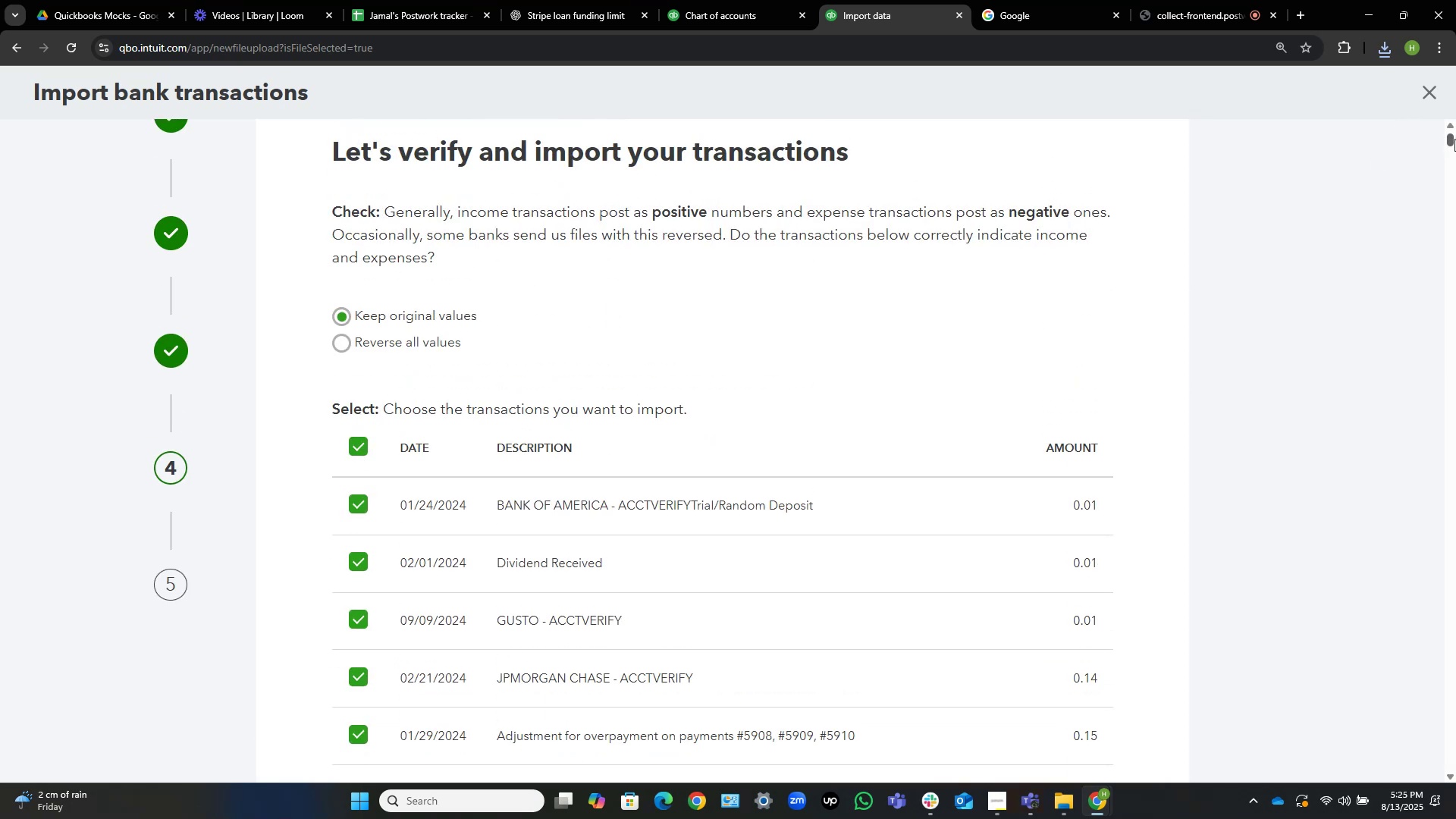 
left_click_drag(start_coordinate=[1448, 143], to_coordinate=[1398, 786])
 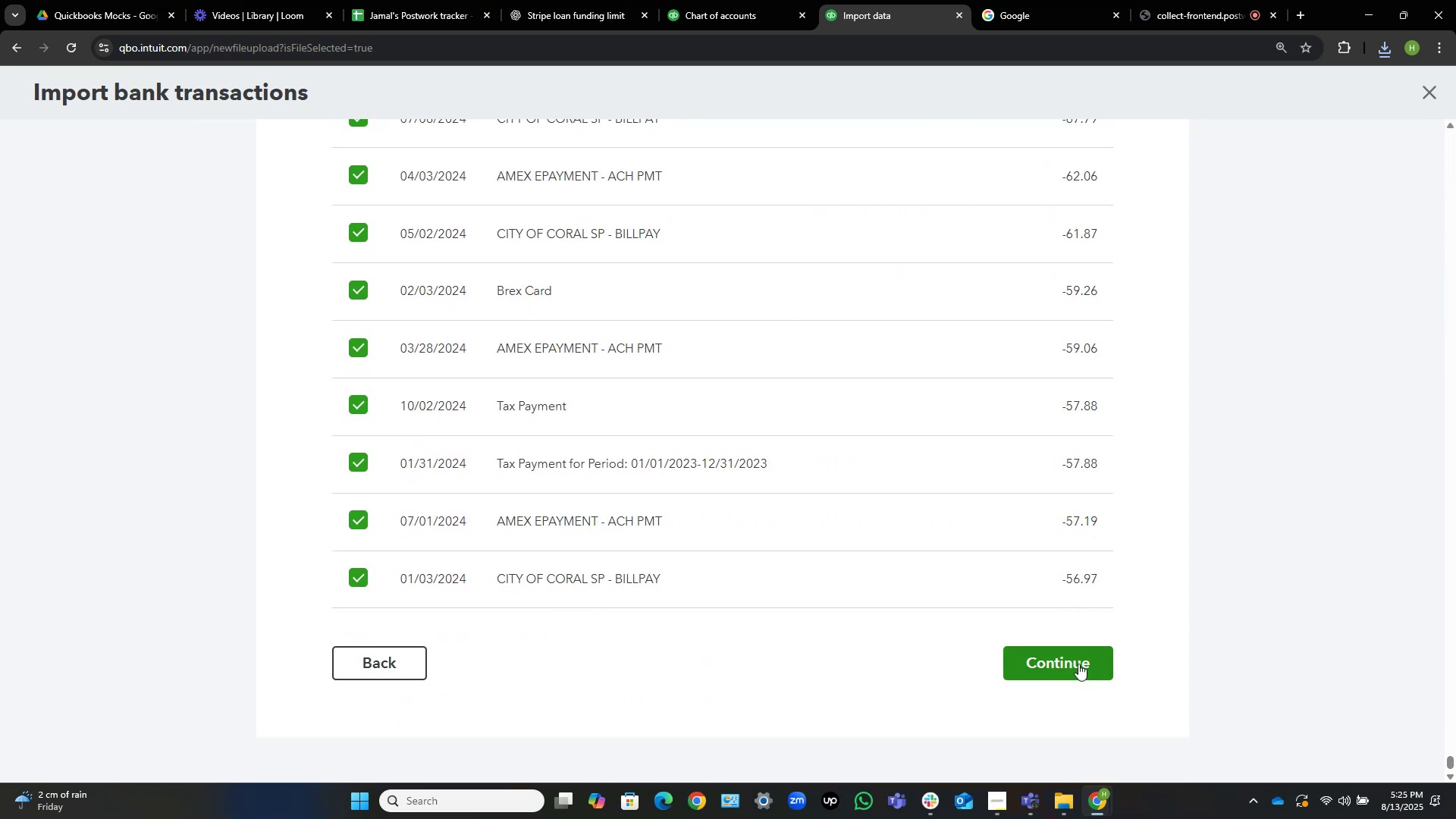 
left_click([1051, 663])
 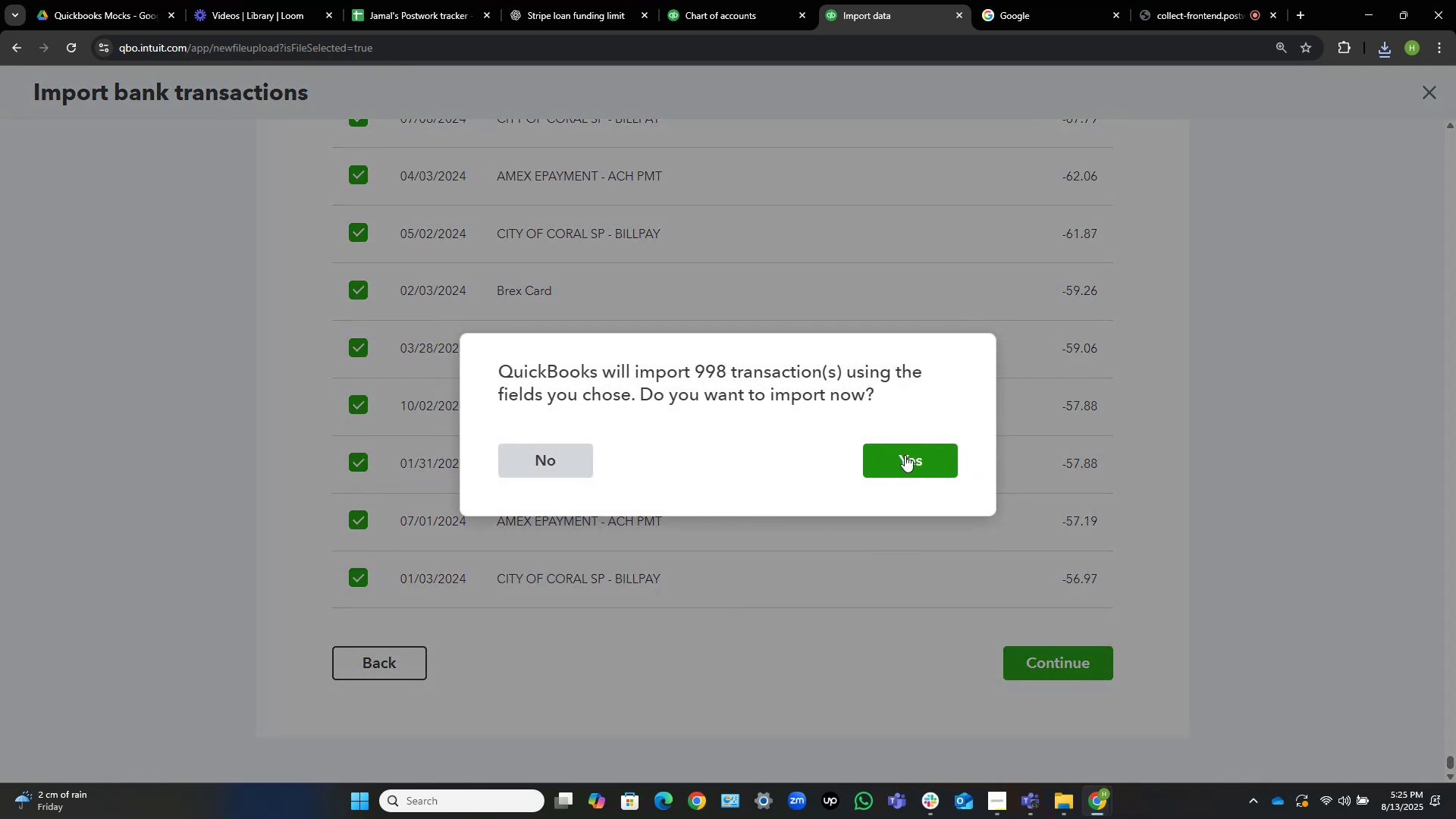 
left_click([929, 457])
 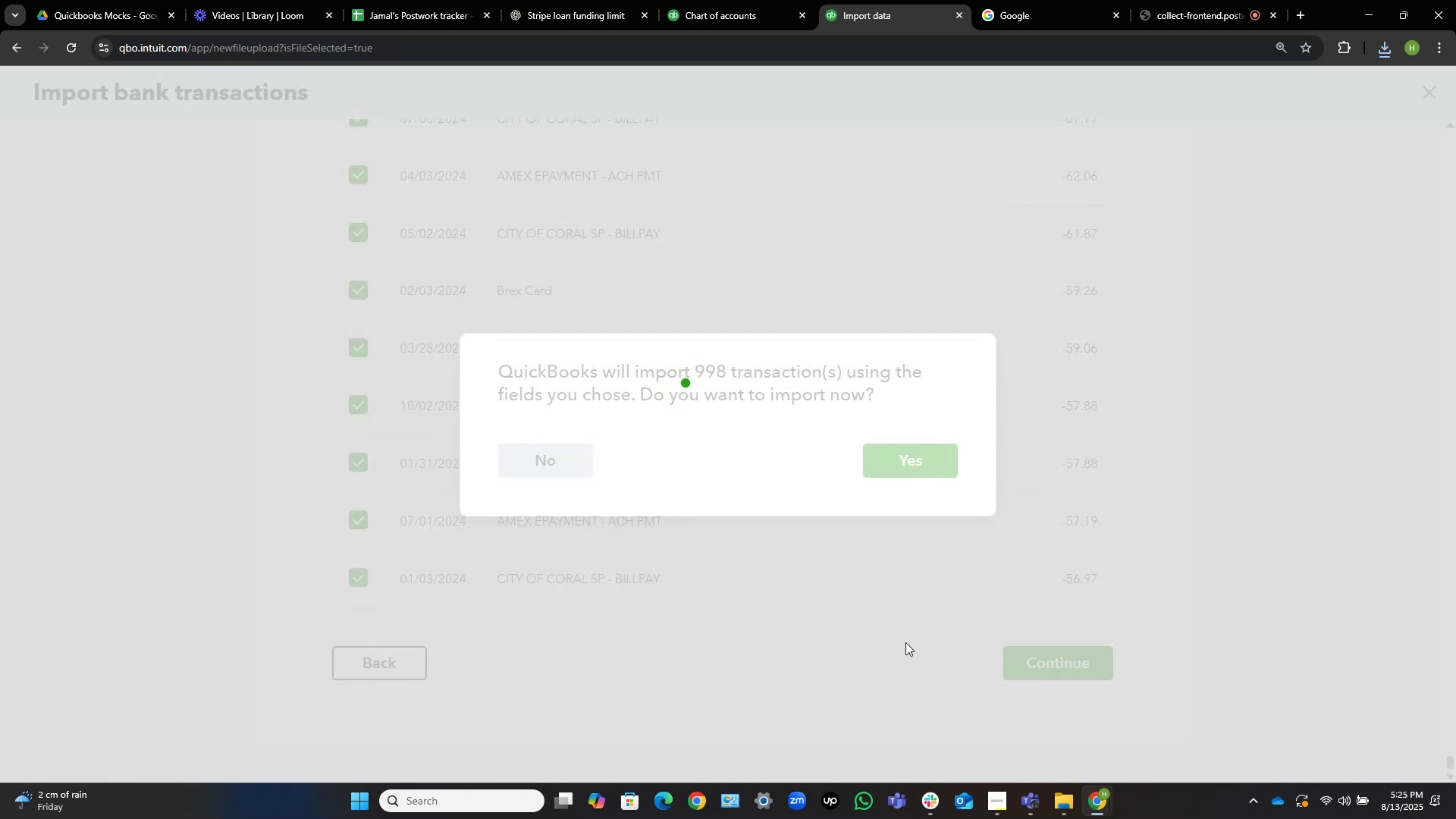 
wait(6.11)
 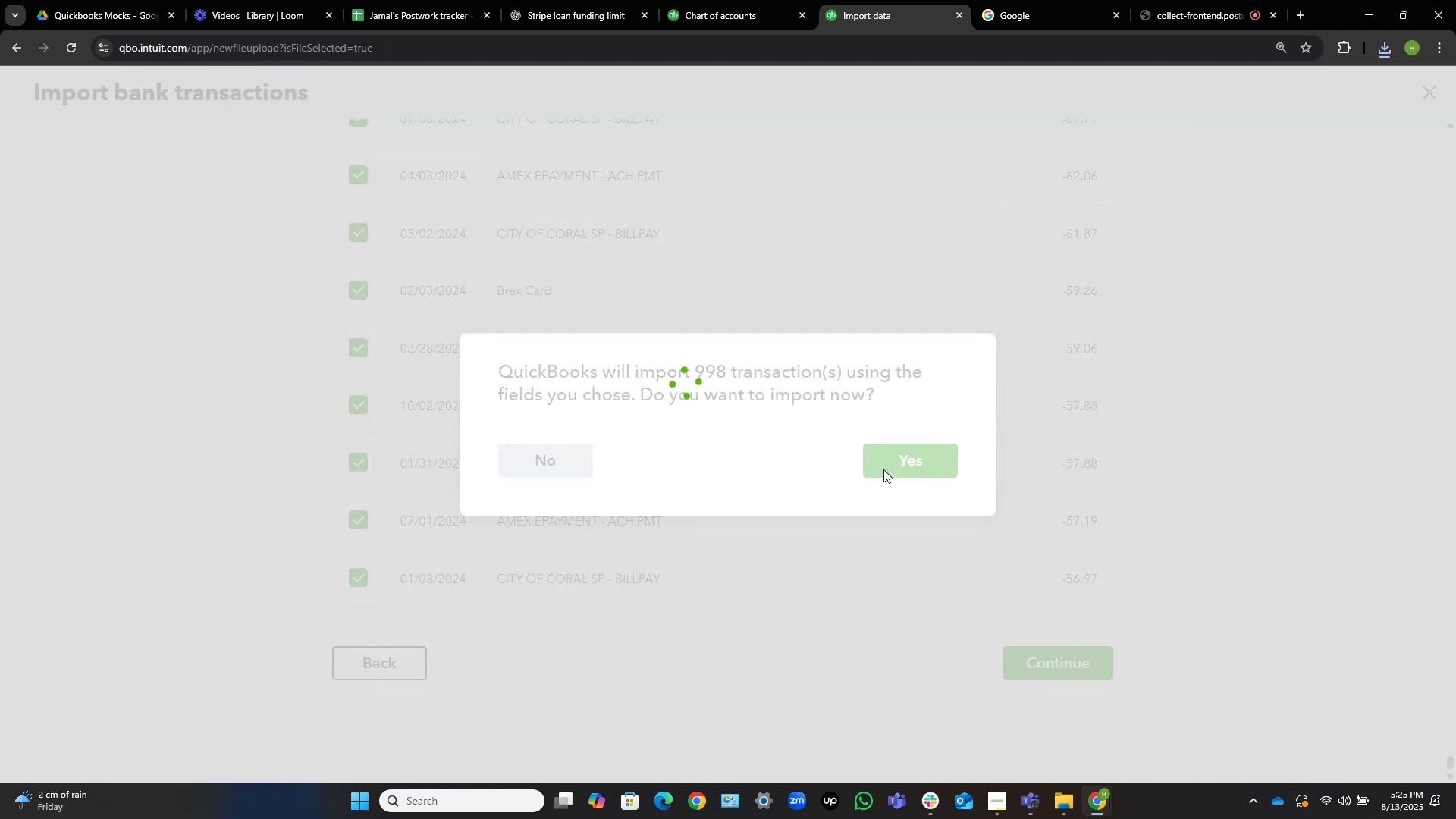 
left_click([1065, 811])
 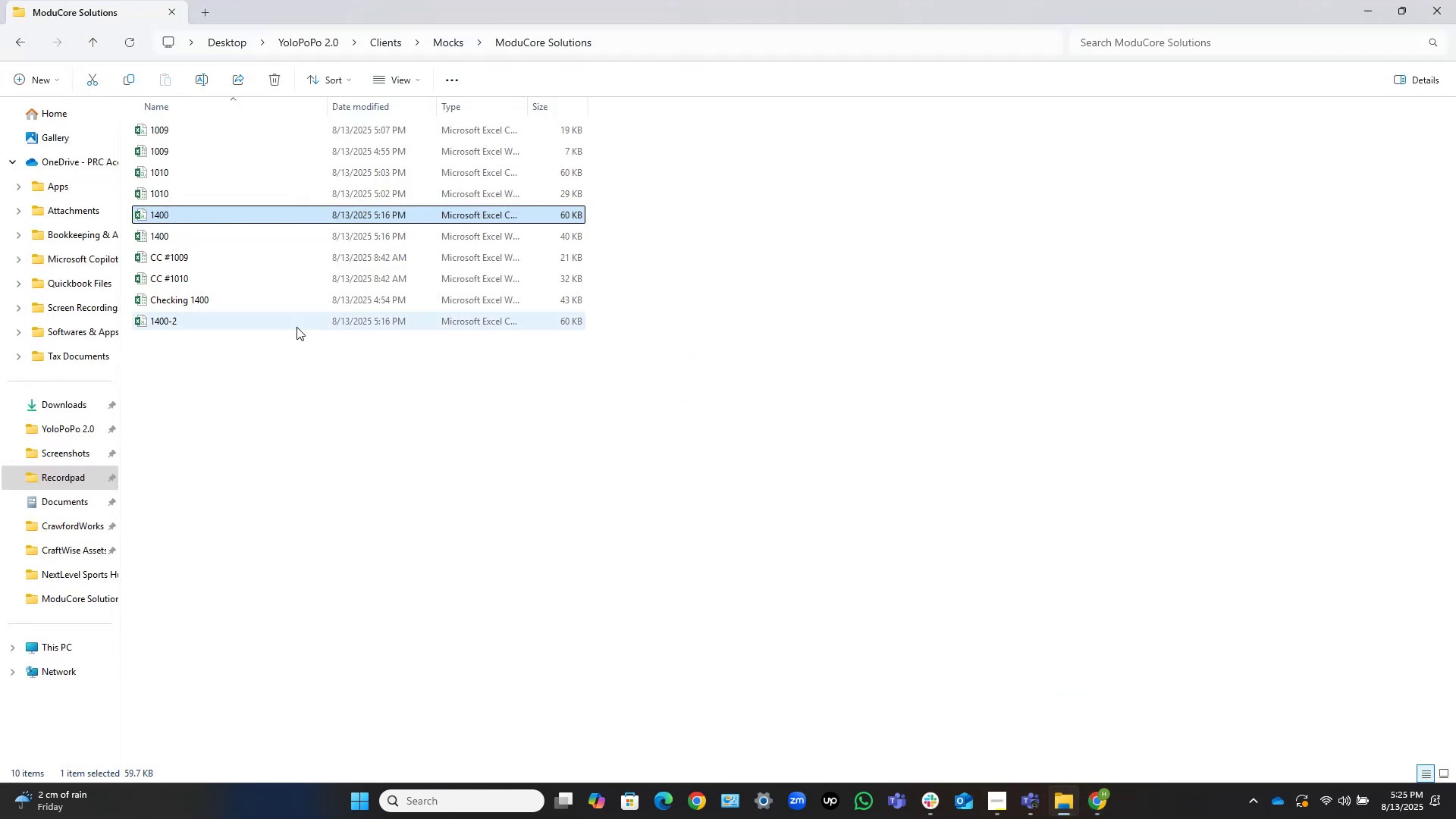 
left_click([272, 317])
 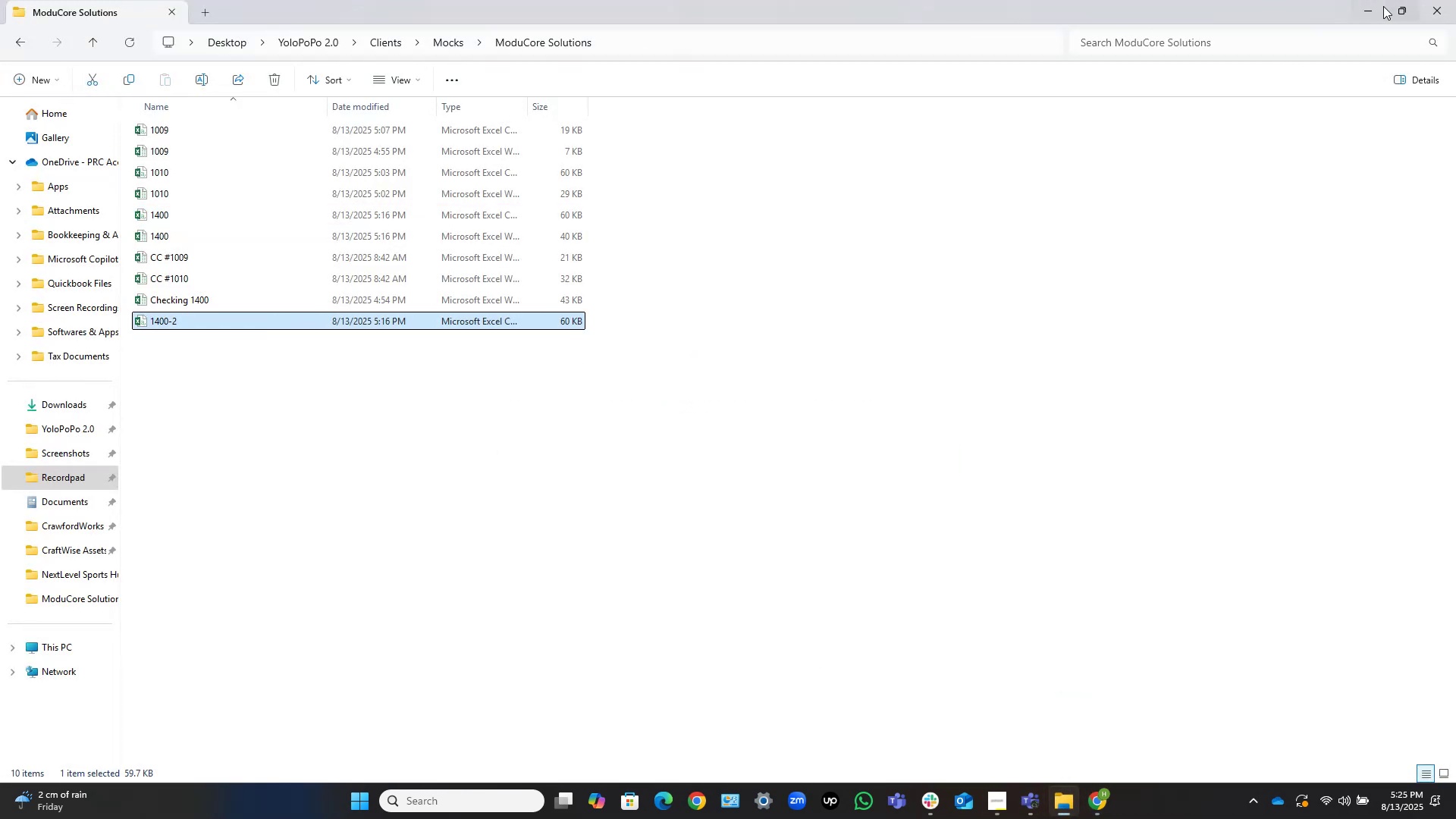 
left_click([1370, 8])
 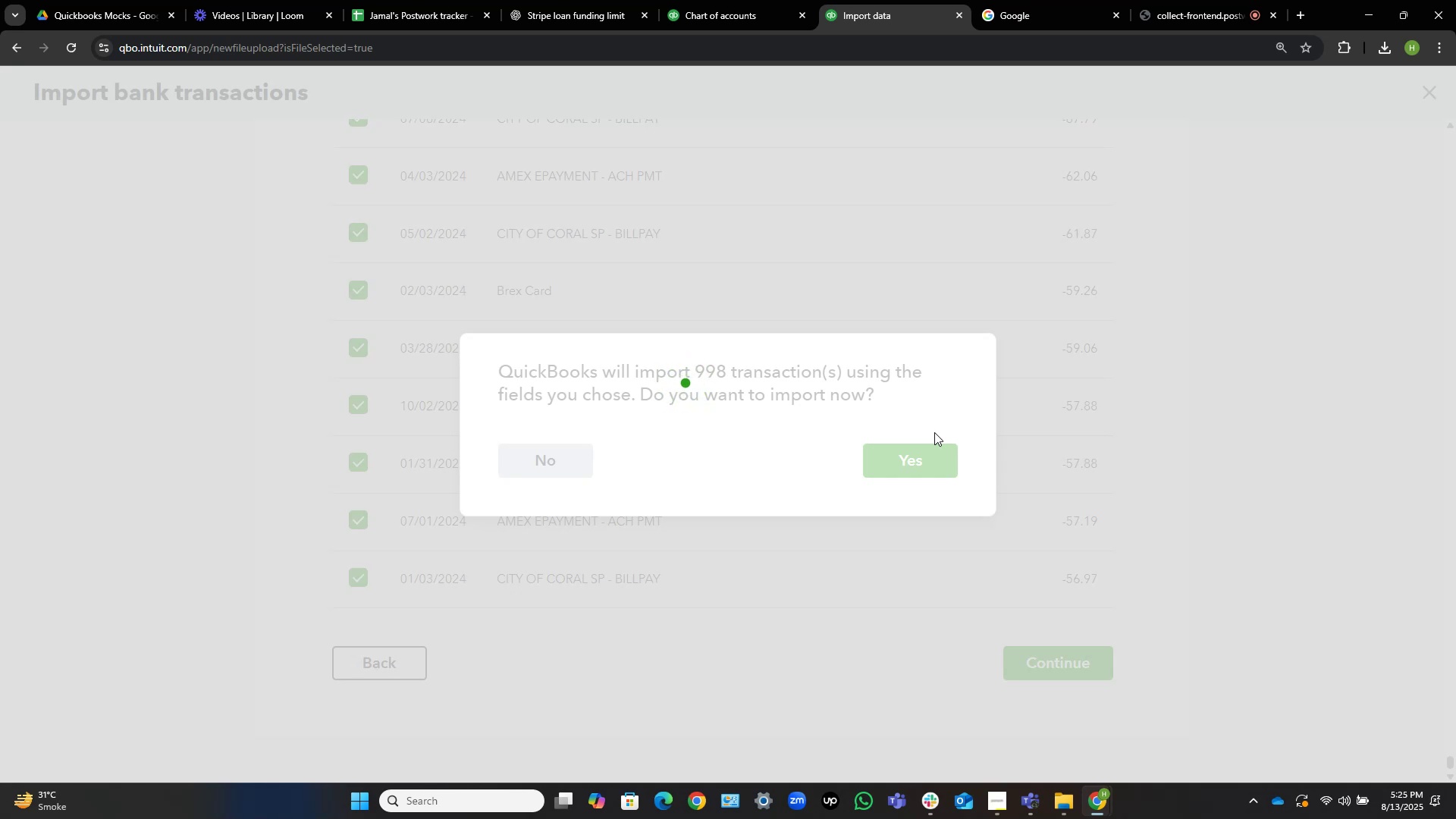 
wait(42.31)
 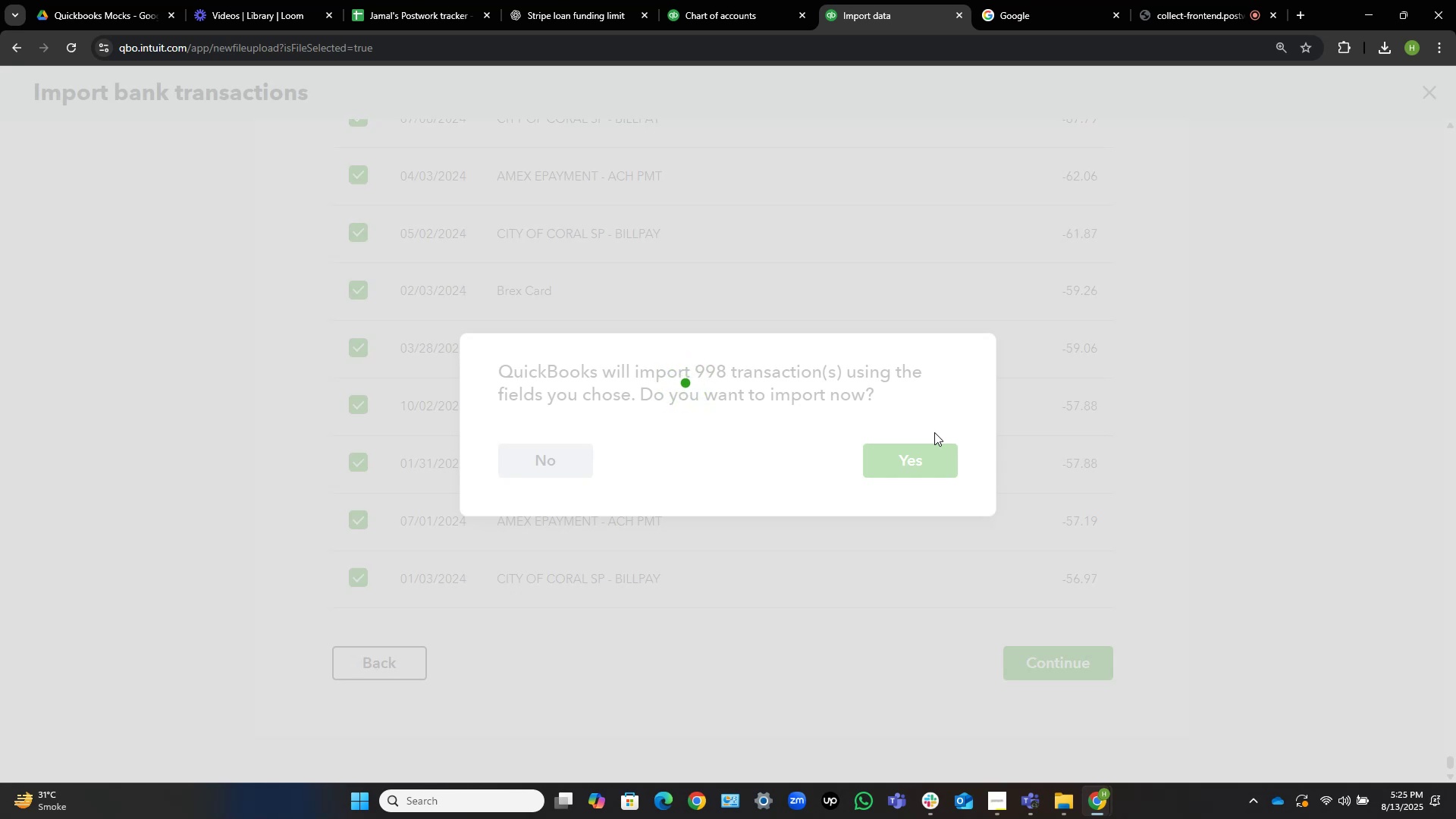 
left_click([1076, 410])
 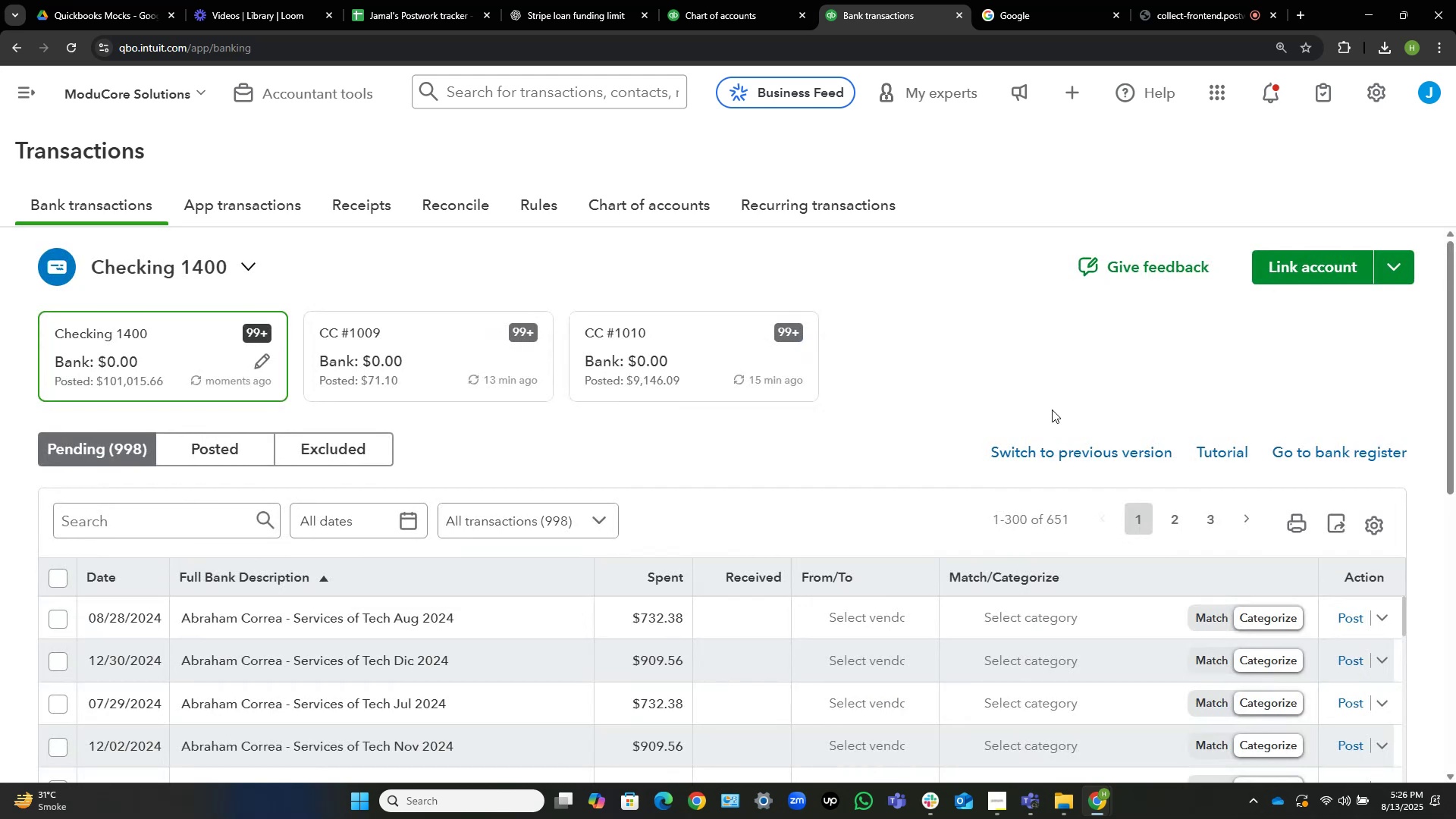 
wait(17.75)
 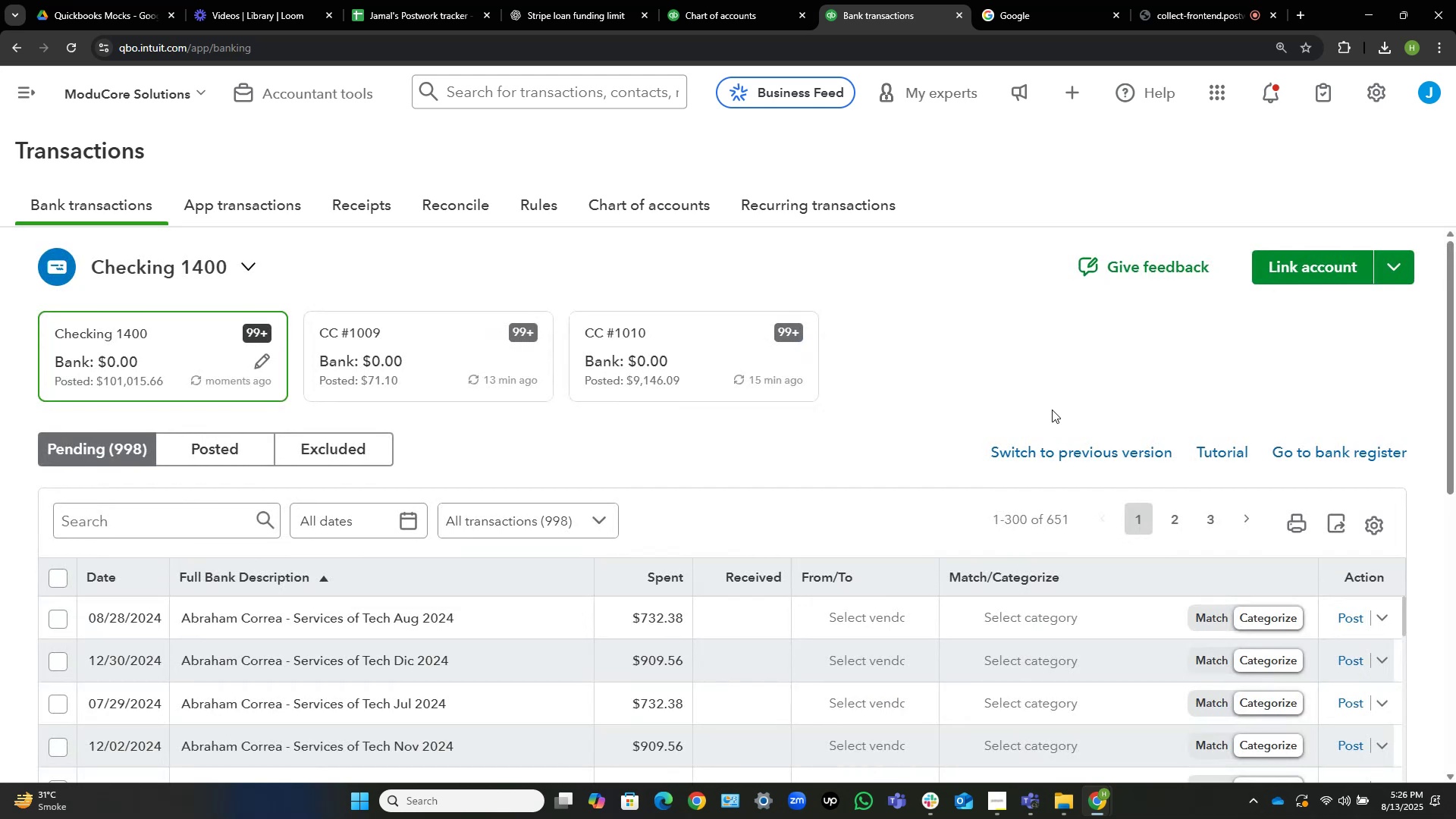 
left_click([1367, 83])
 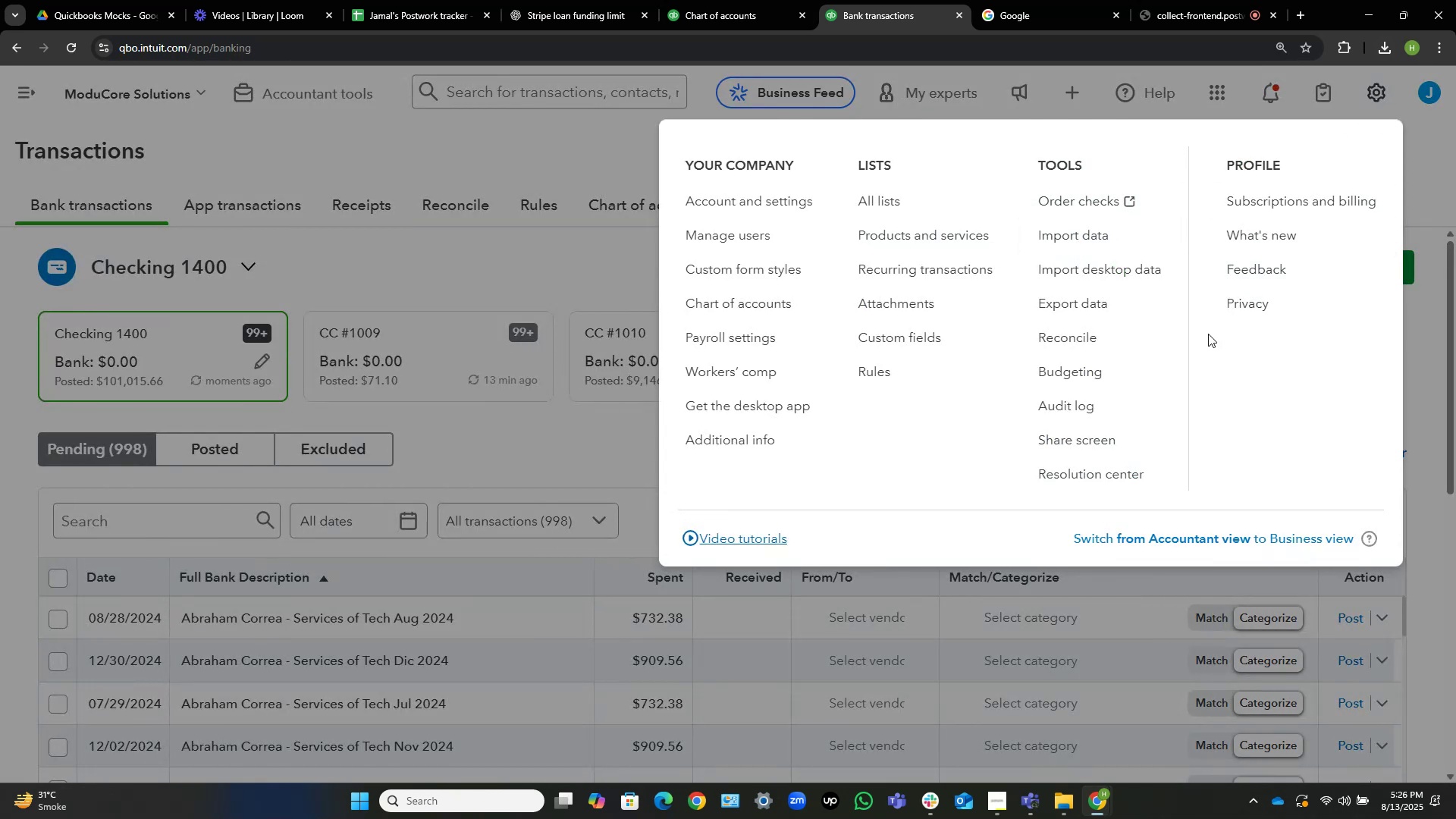 
left_click([1097, 237])
 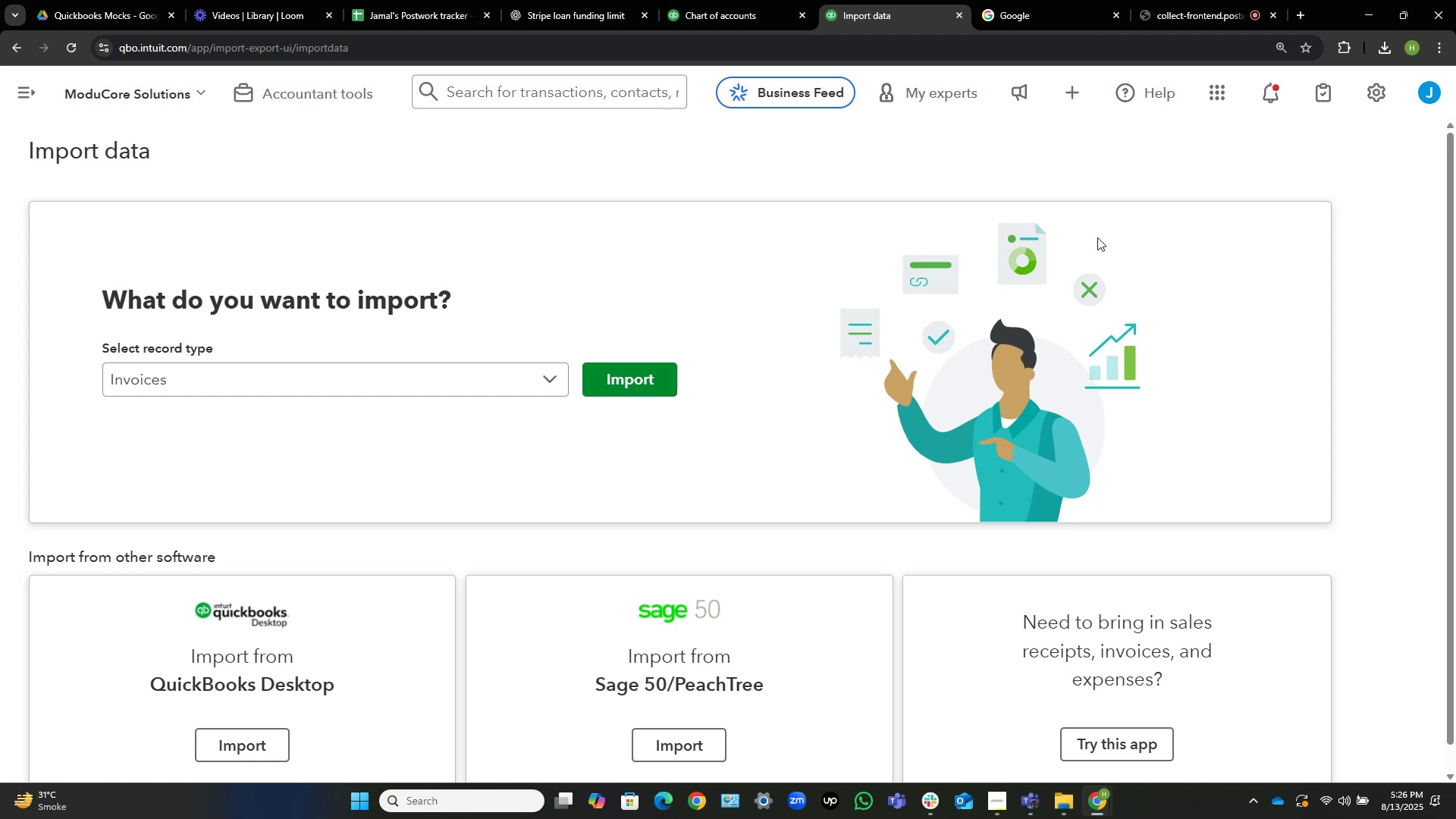 
wait(18.83)
 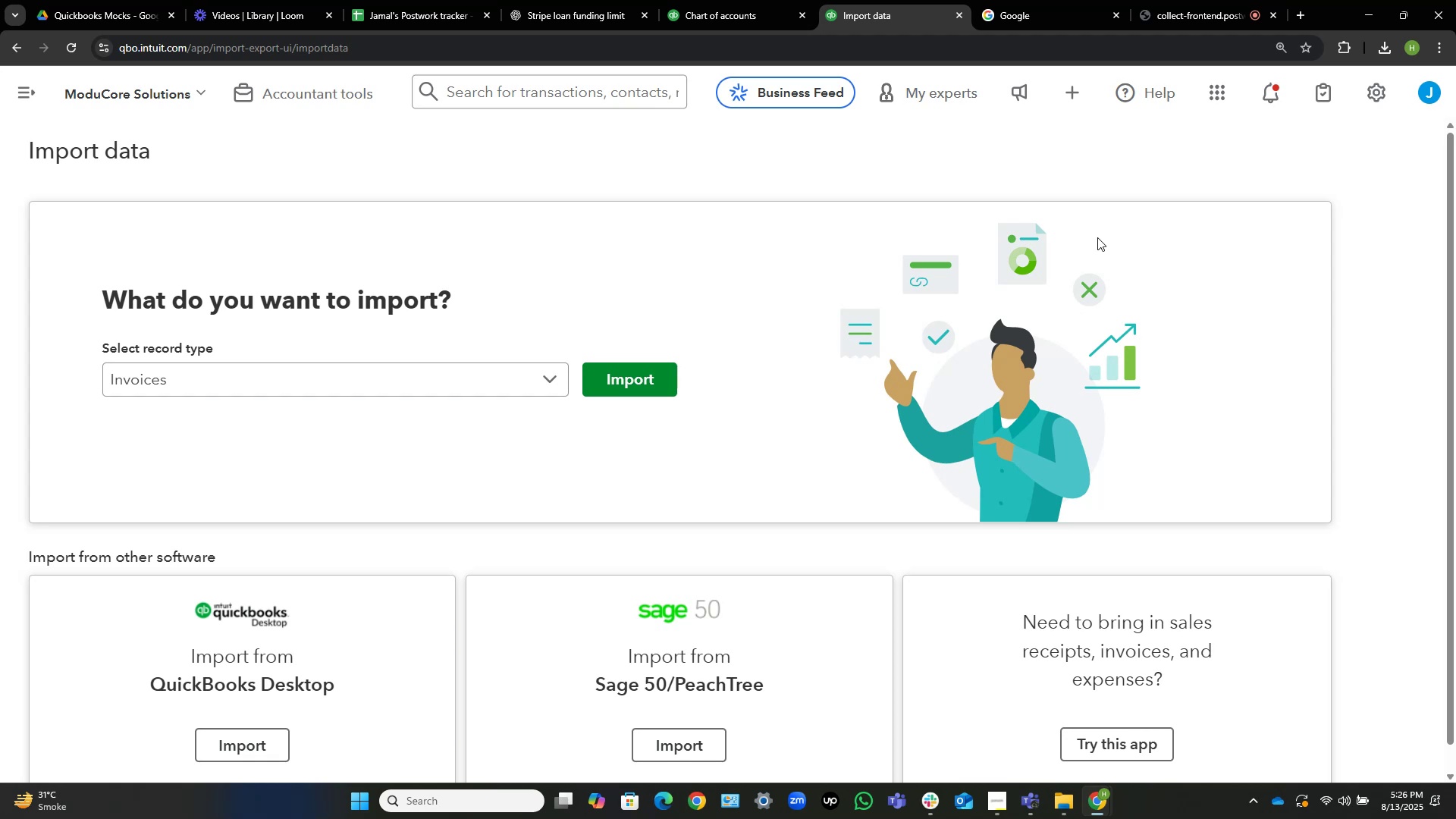 
left_click([442, 376])
 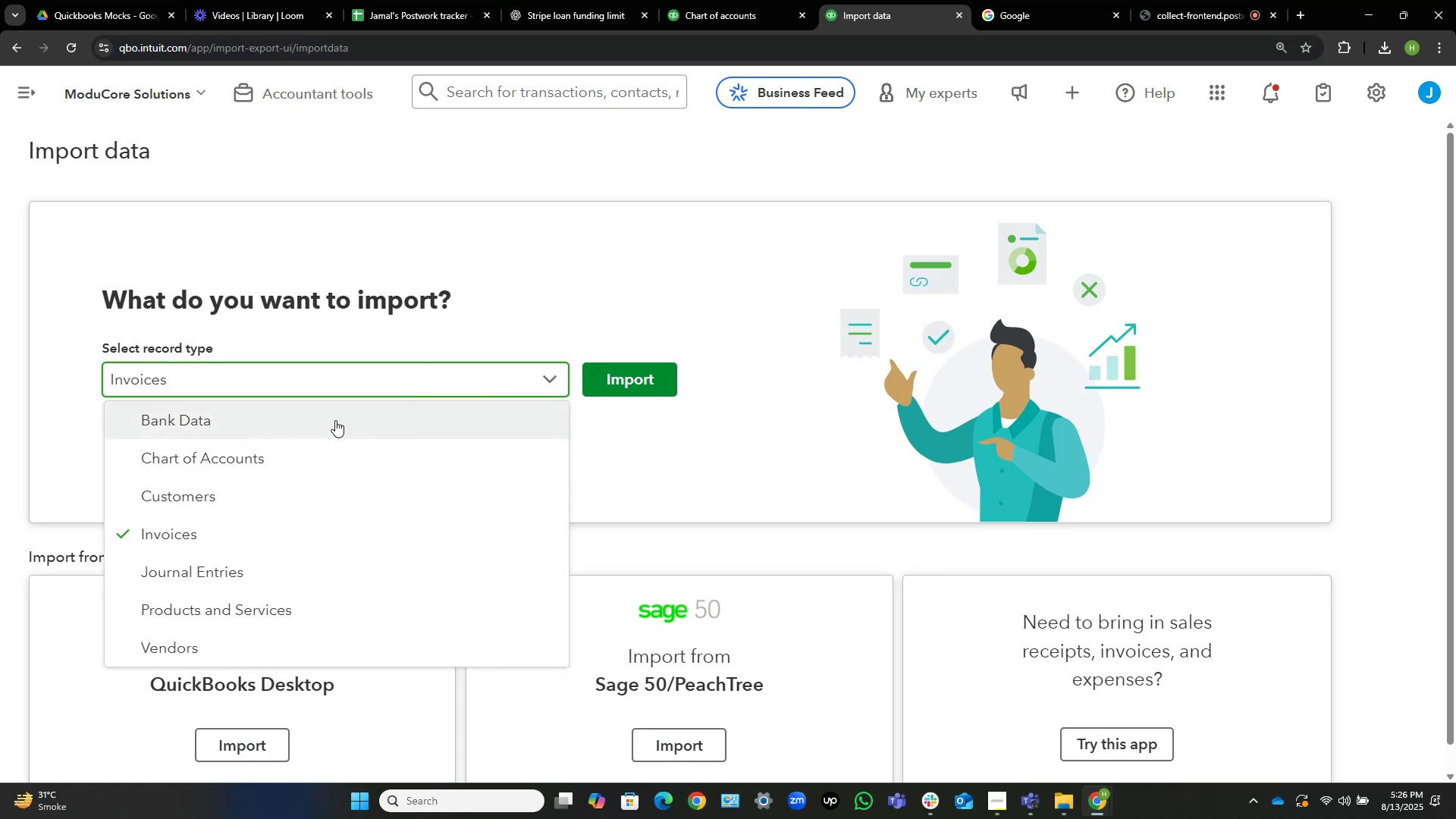 
left_click([335, 419])
 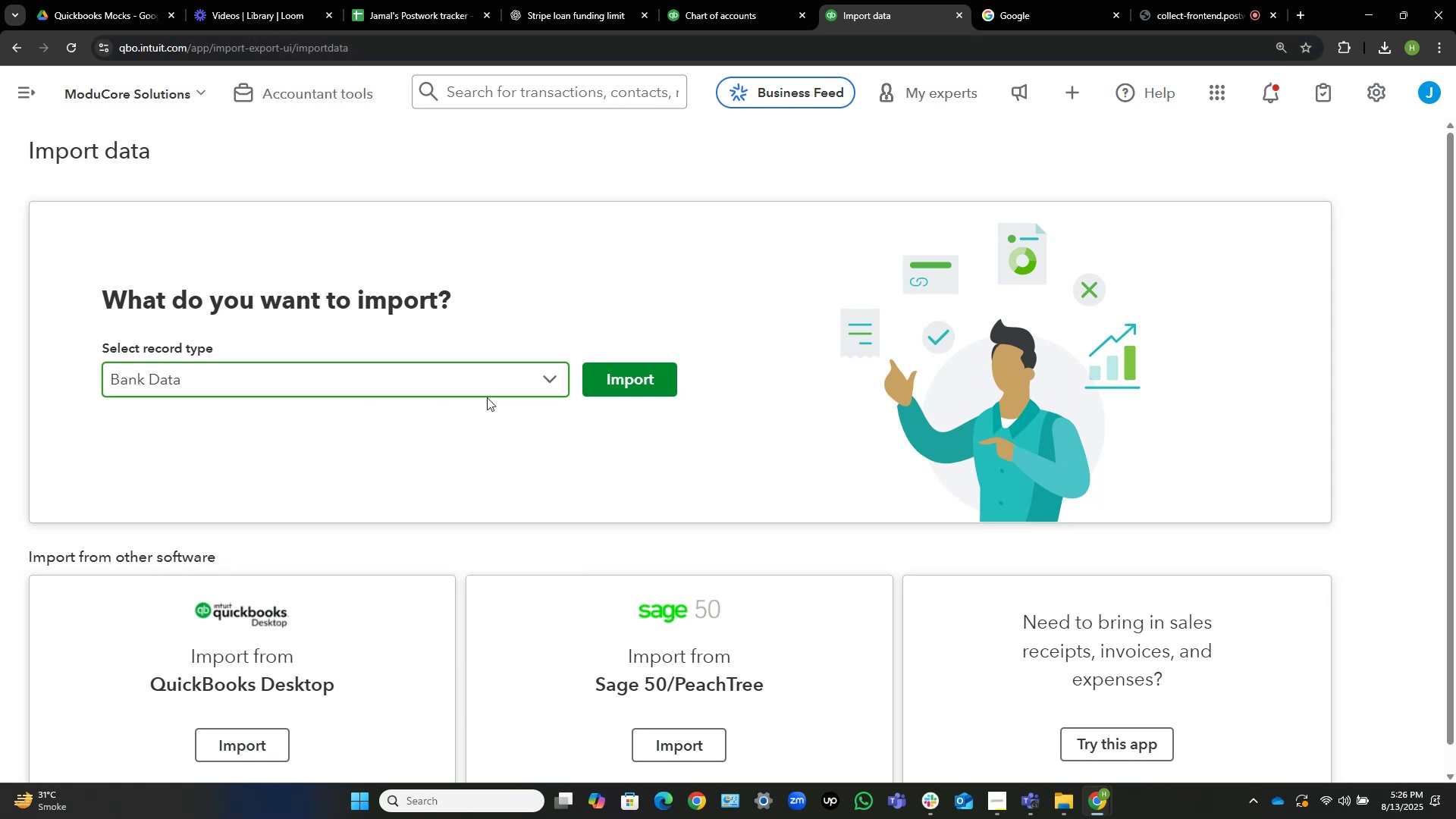 
left_click([659, 374])
 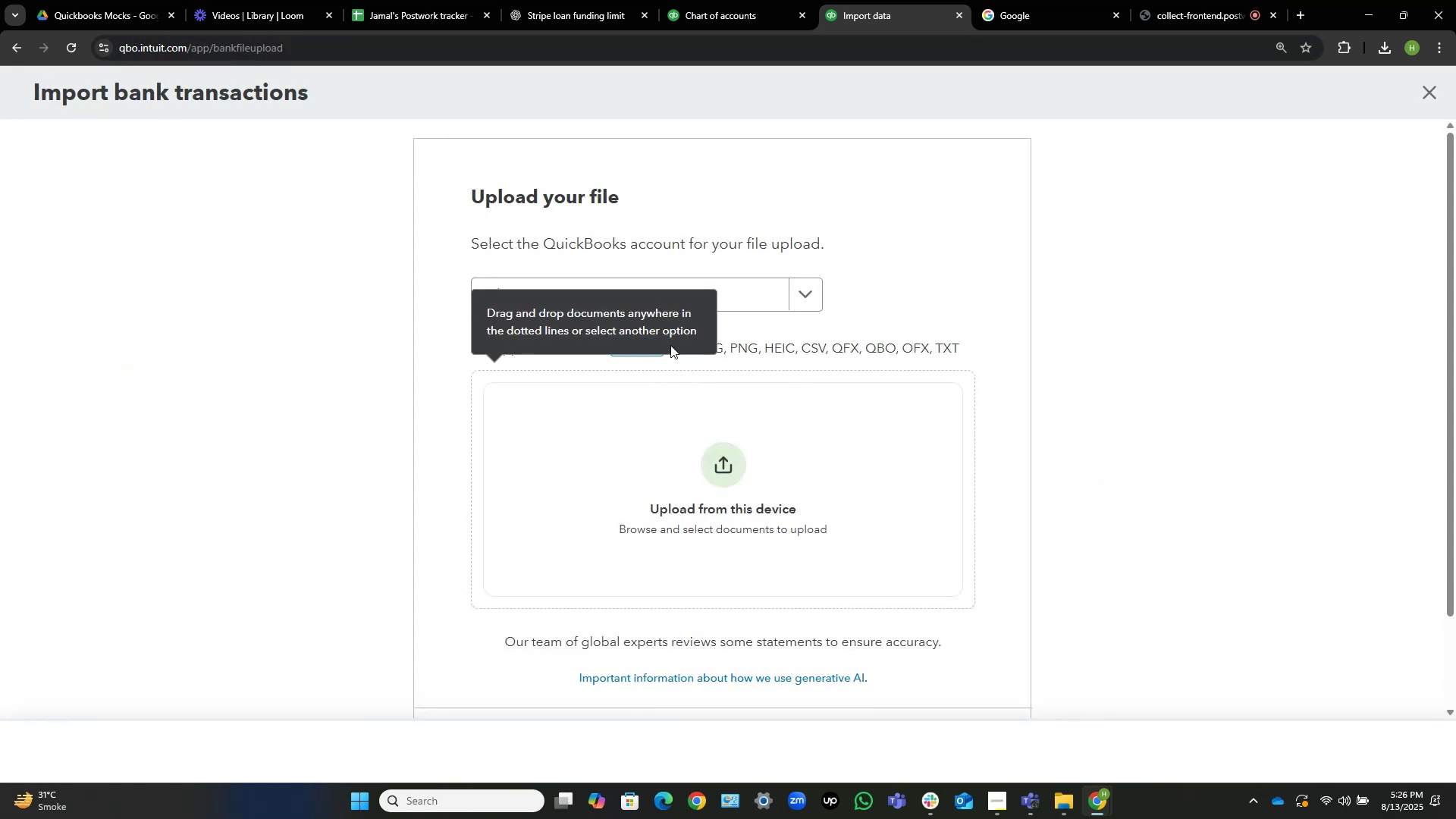 
left_click([748, 278])
 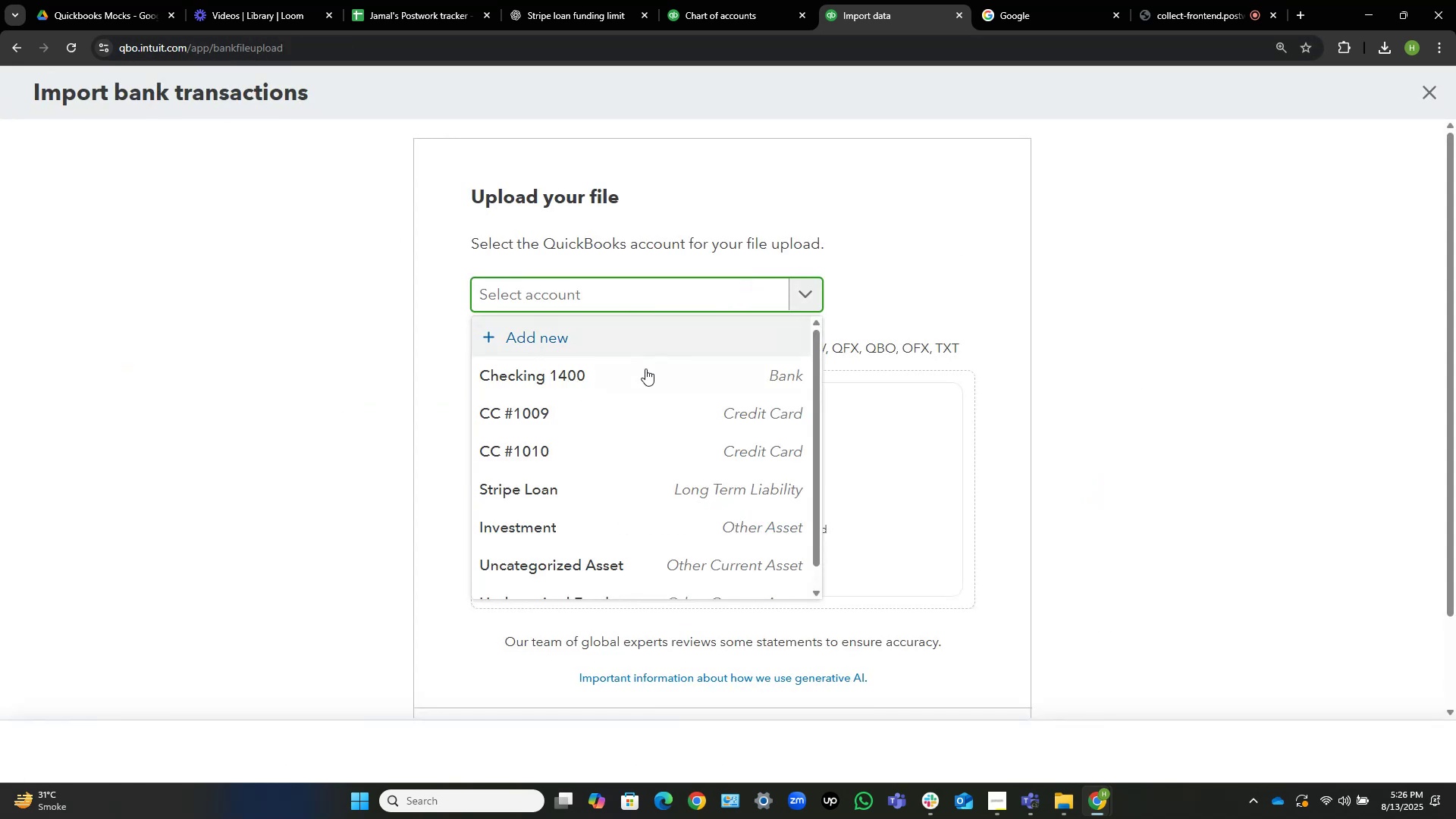 
left_click([646, 373])
 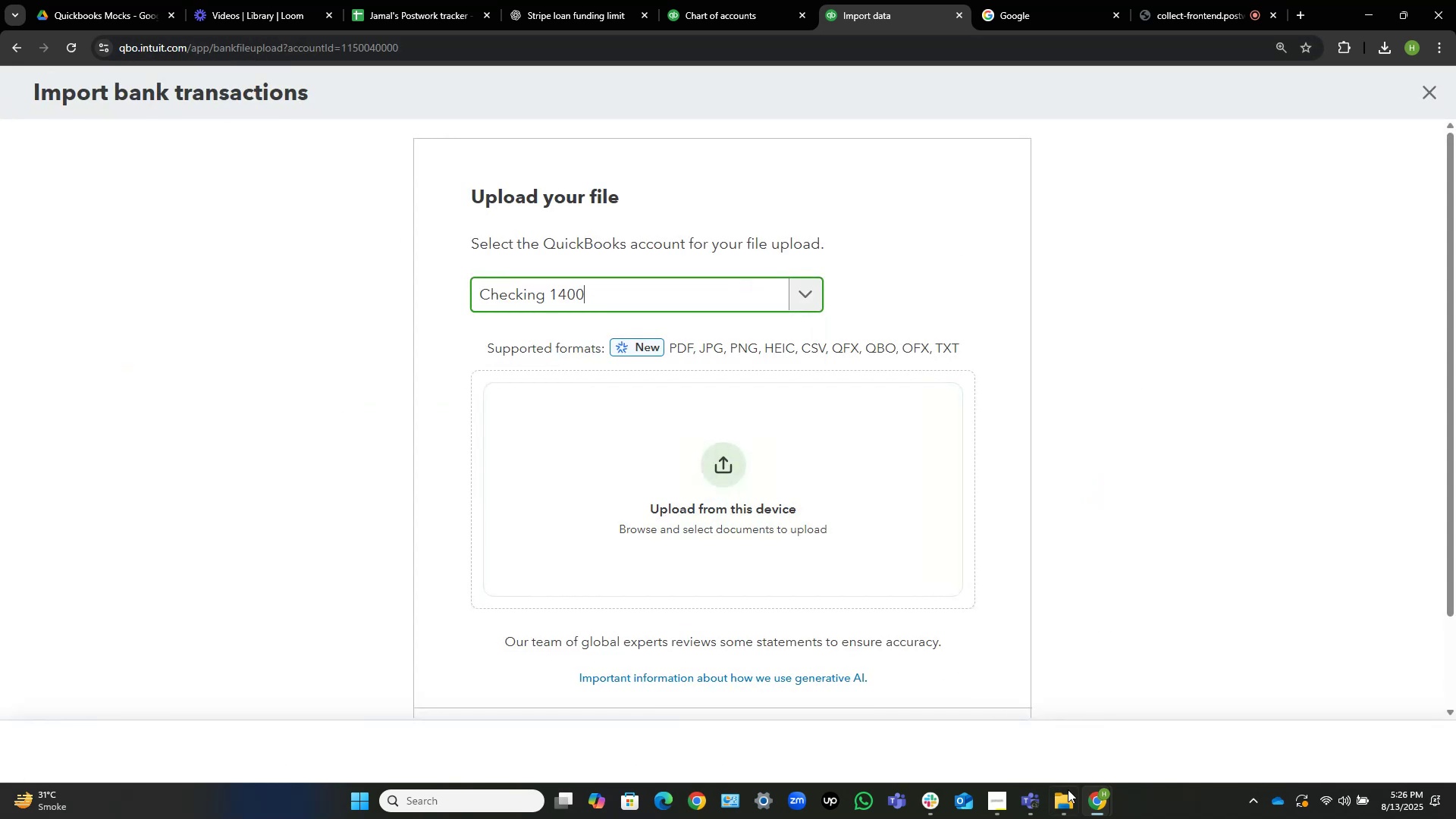 
left_click([1075, 805])
 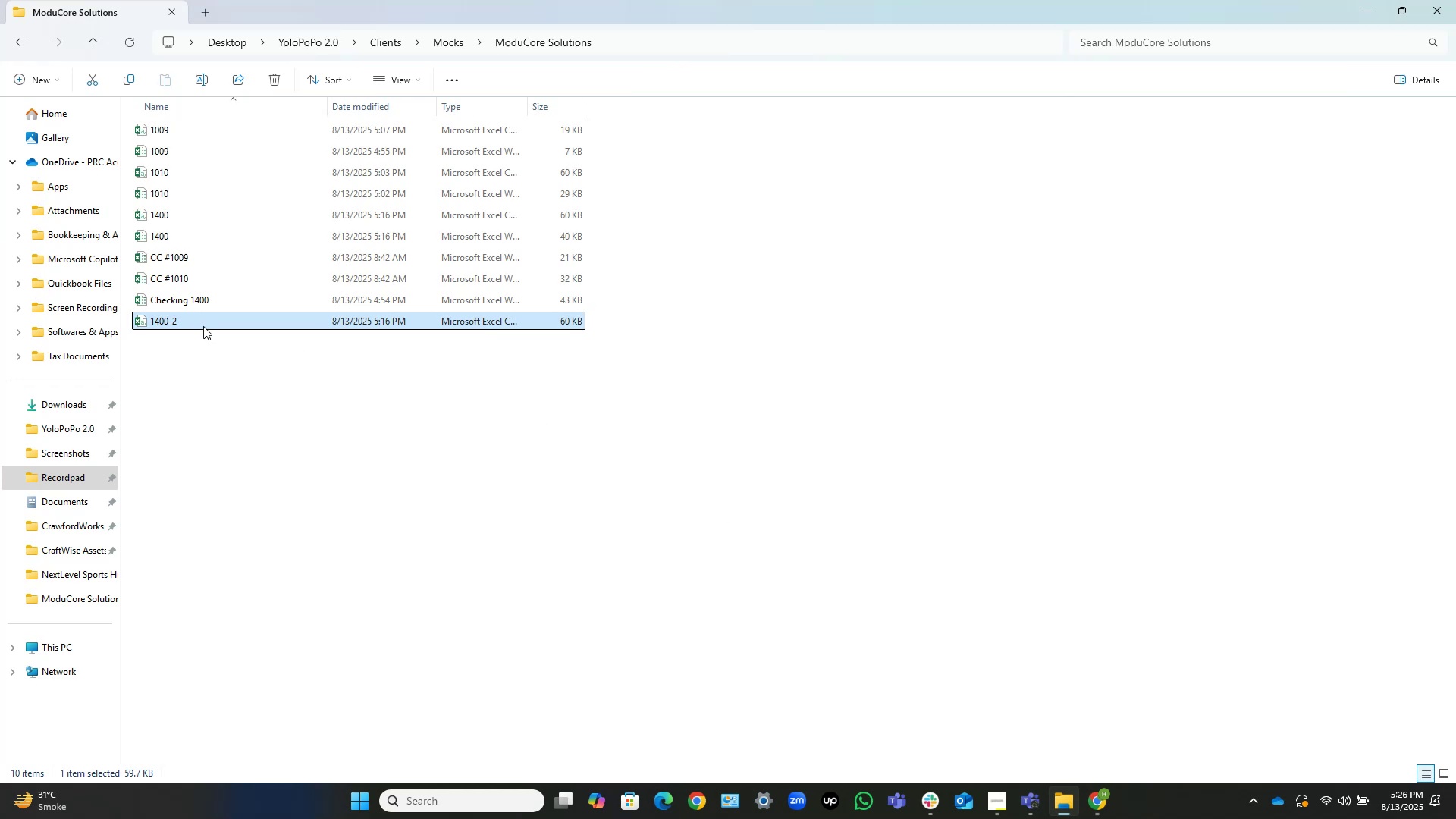 
left_click_drag(start_coordinate=[206, 320], to_coordinate=[732, 496])
 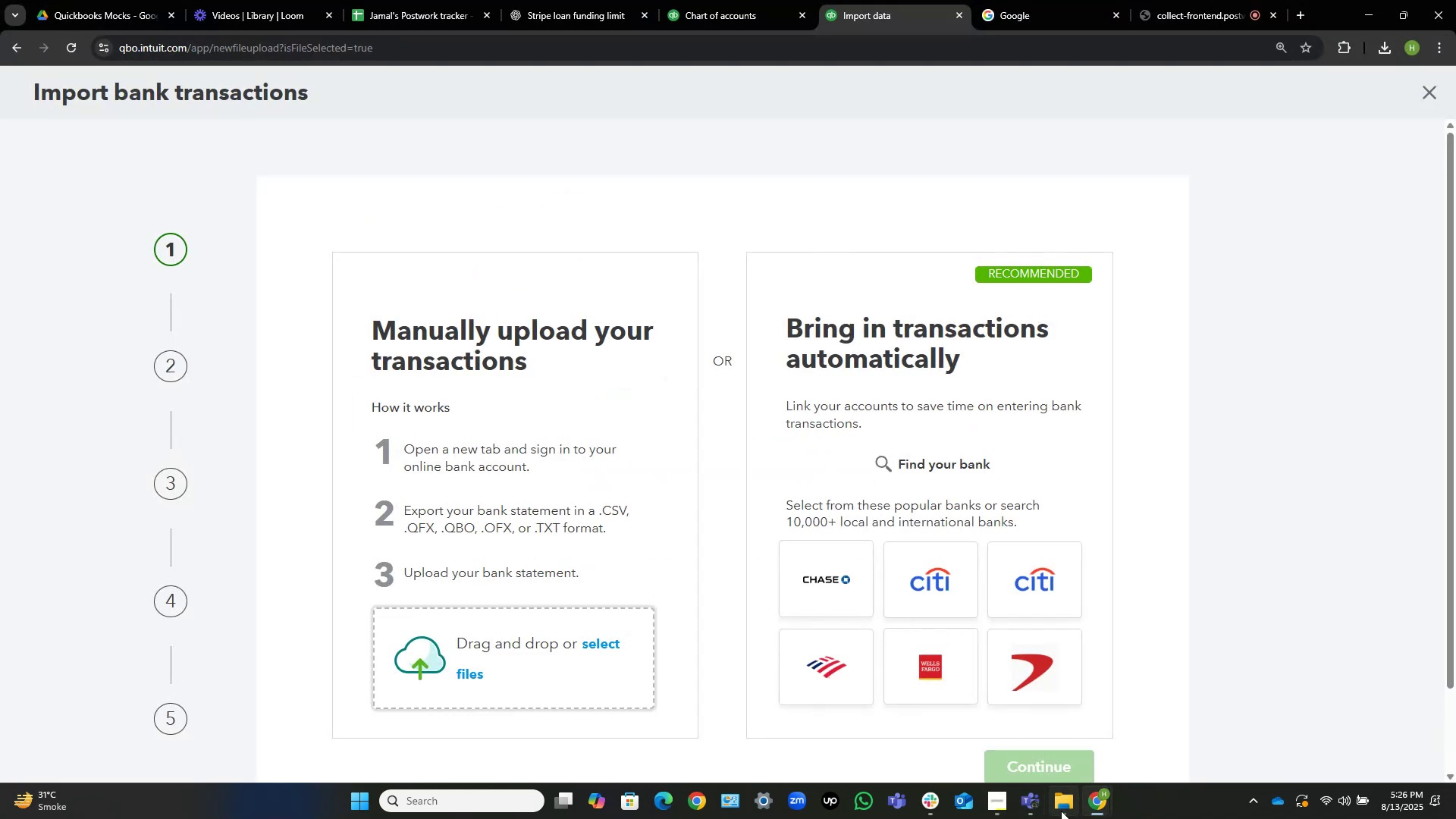 
left_click_drag(start_coordinate=[211, 322], to_coordinate=[544, 670])
 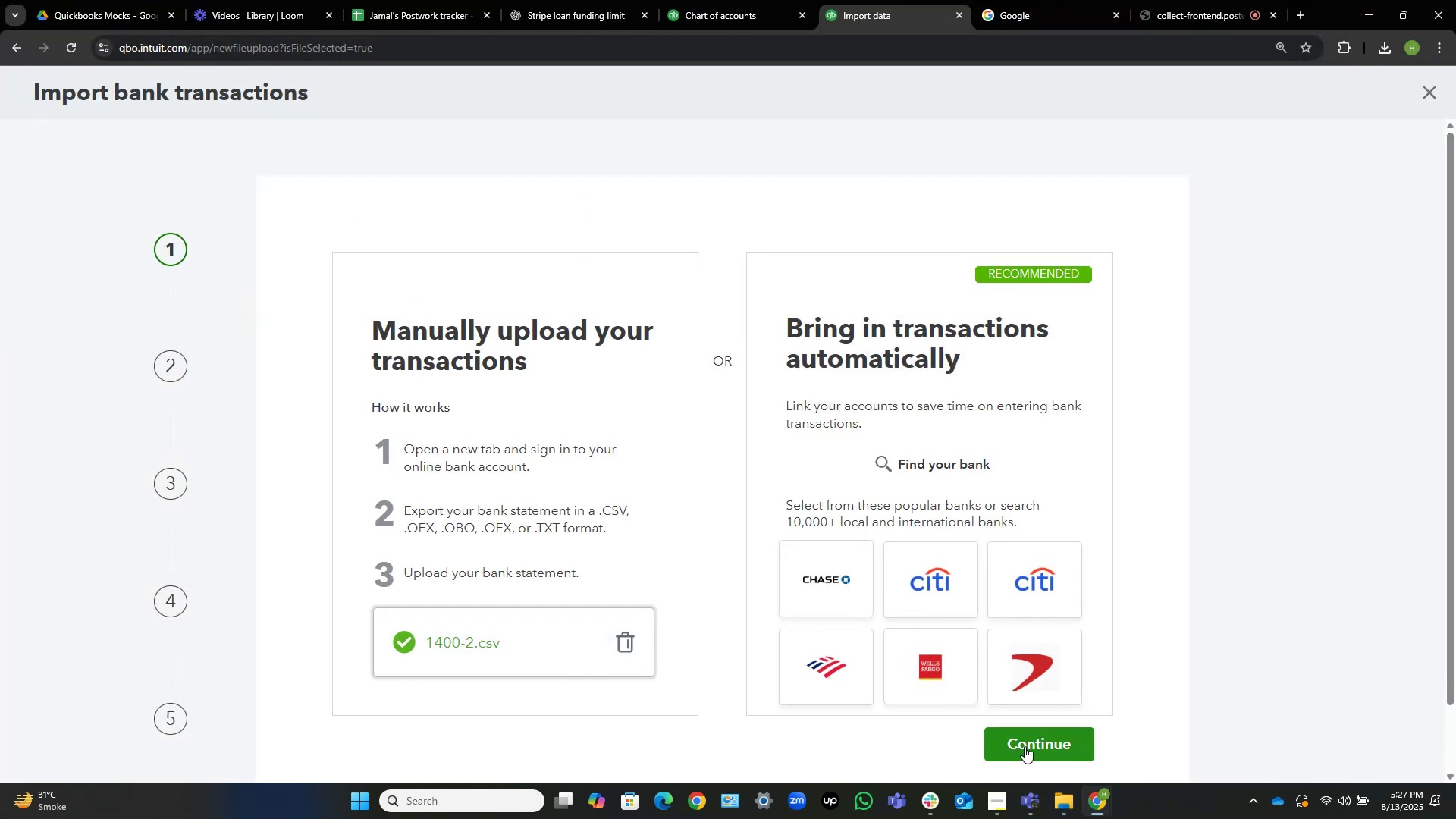 
left_click([1025, 746])
 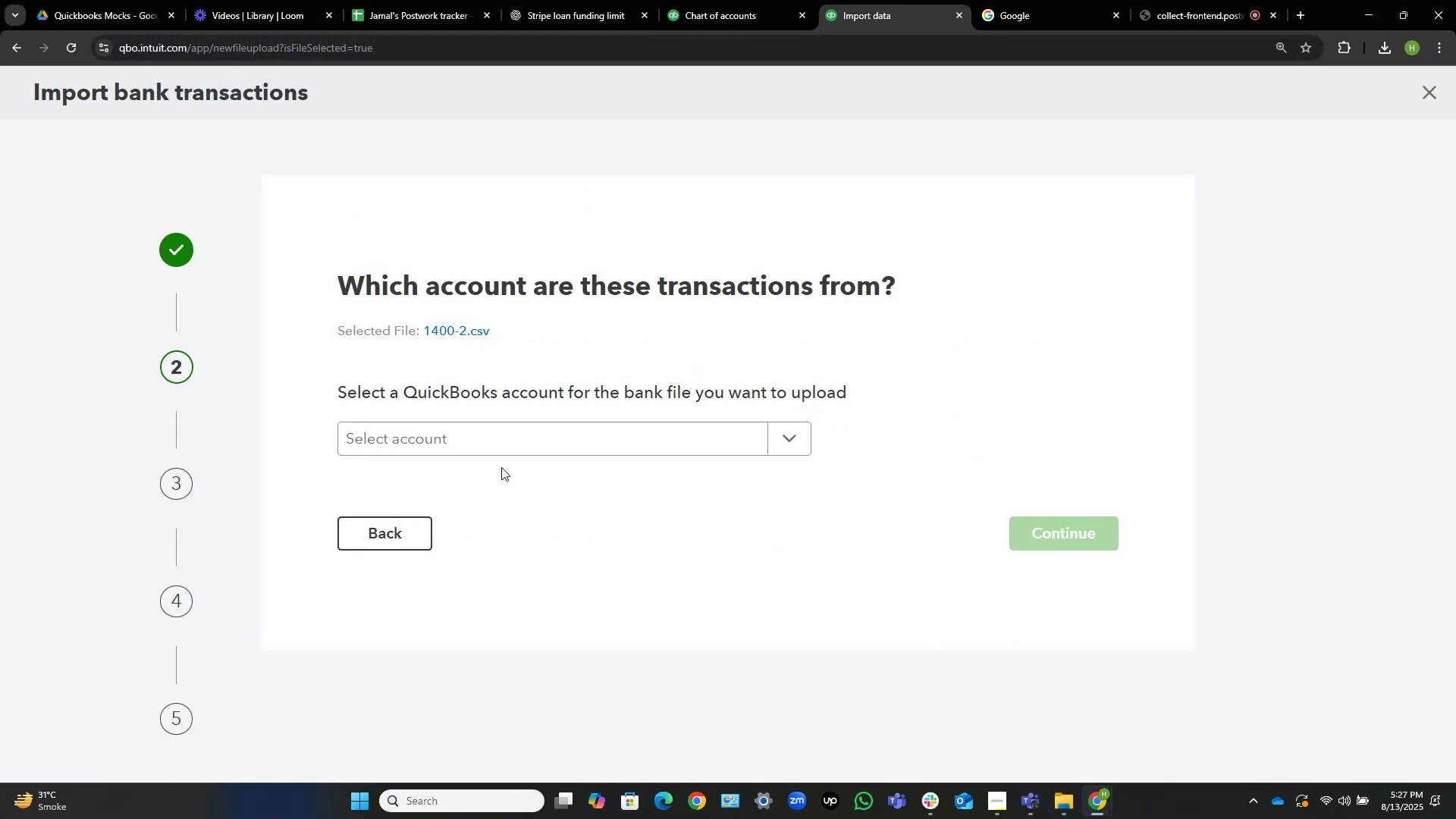 
left_click([522, 438])
 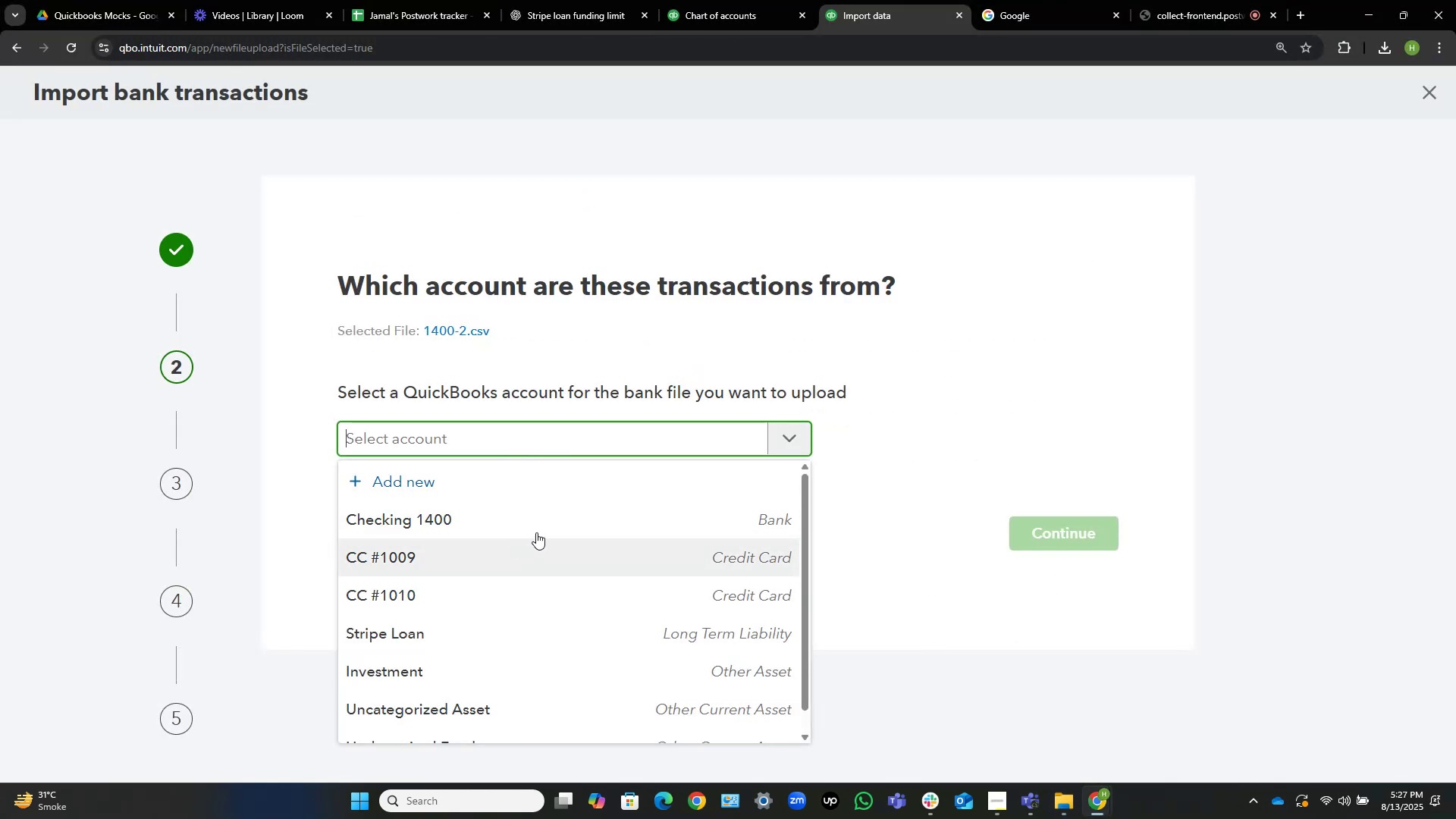 
left_click([540, 529])
 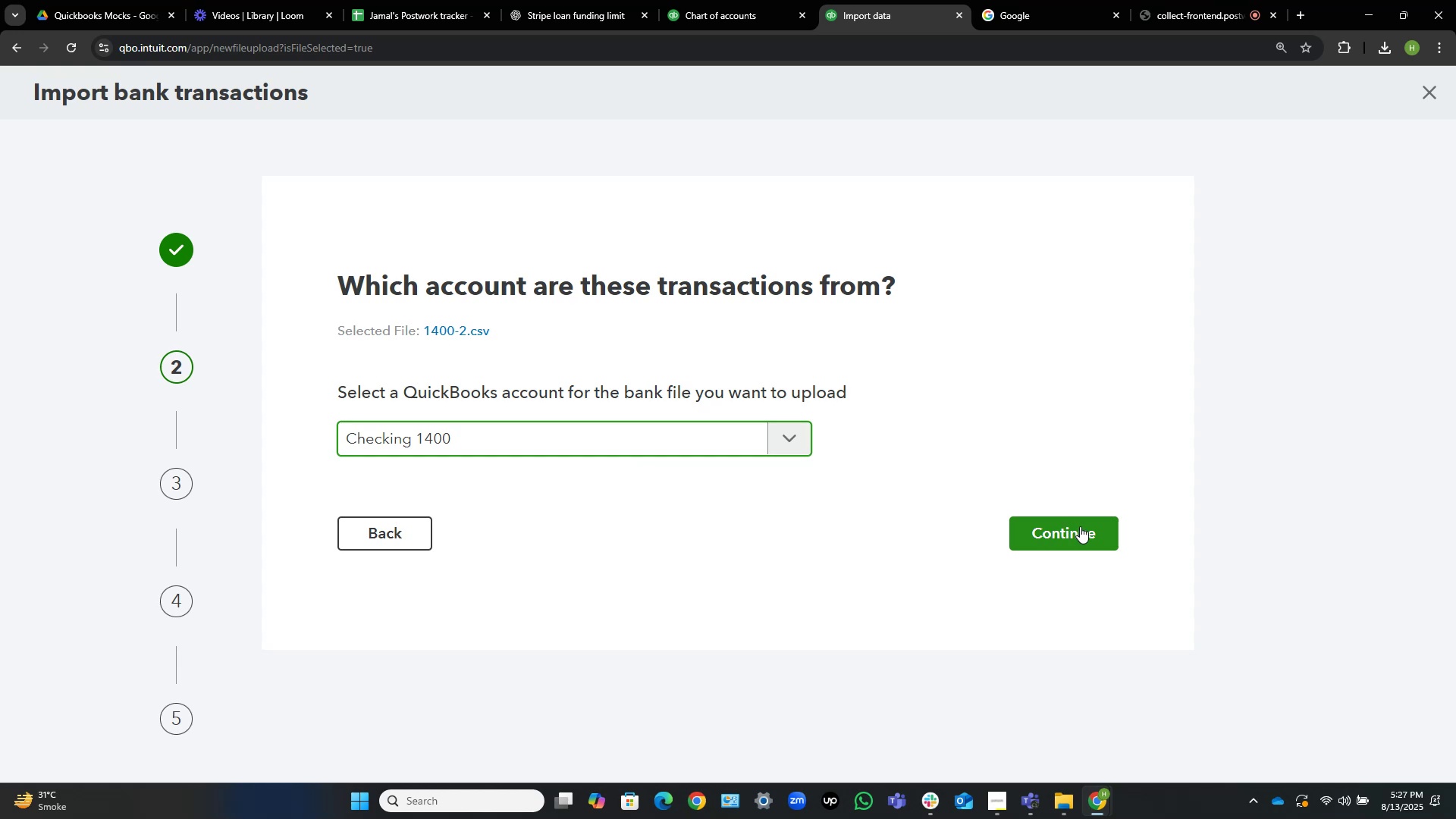 
left_click([1080, 526])
 